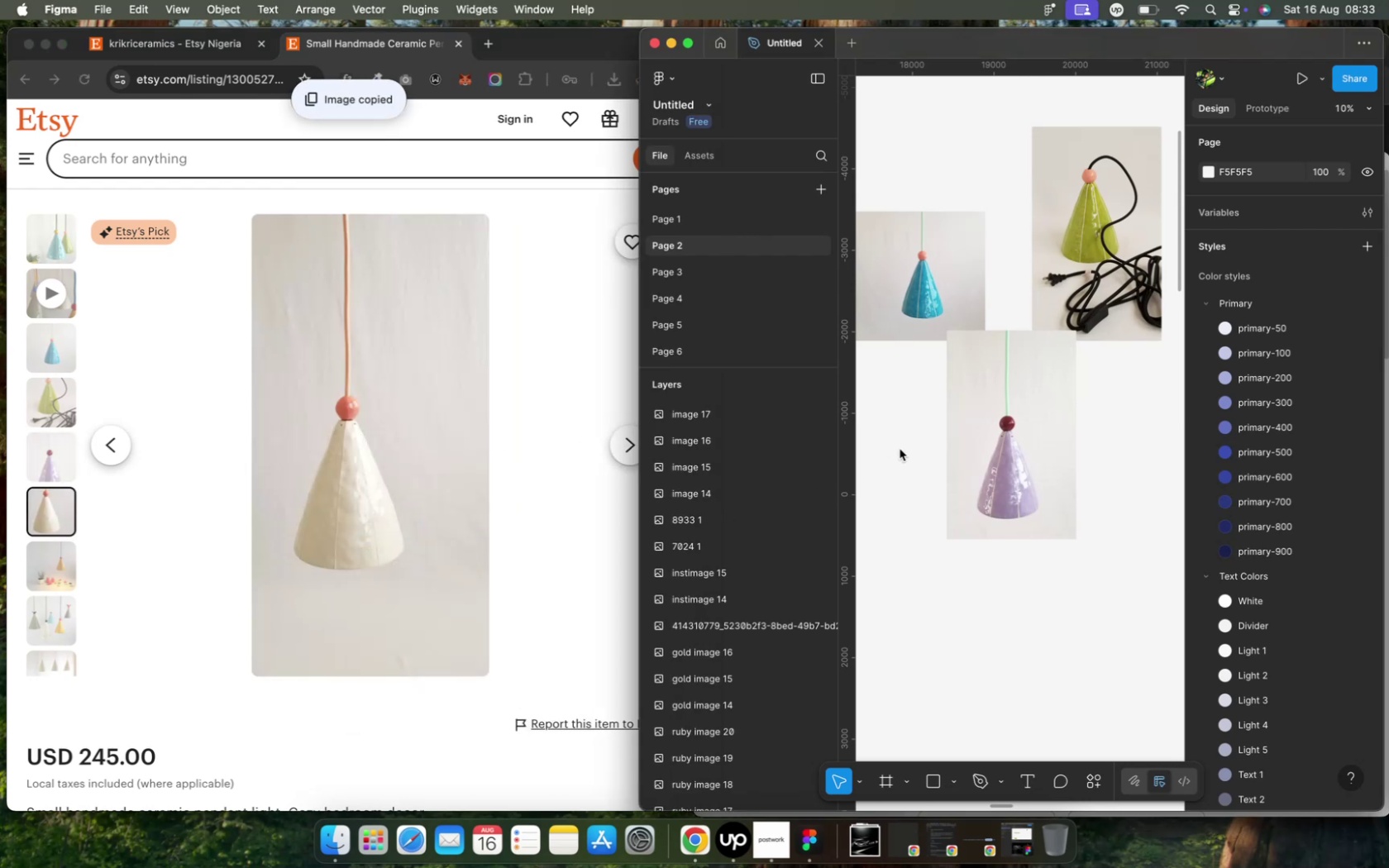 
key(Meta+V)
 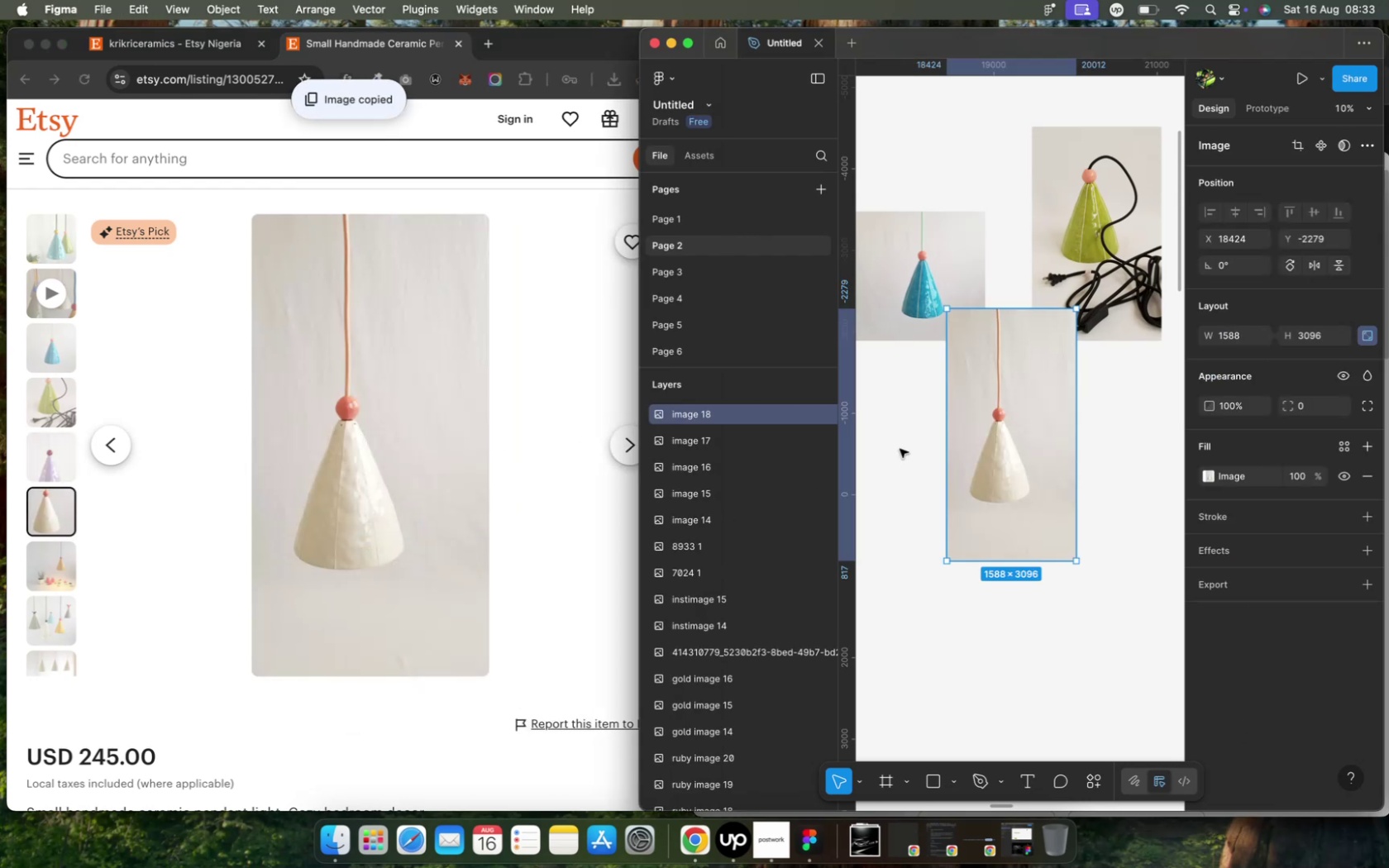 
left_click([899, 449])
 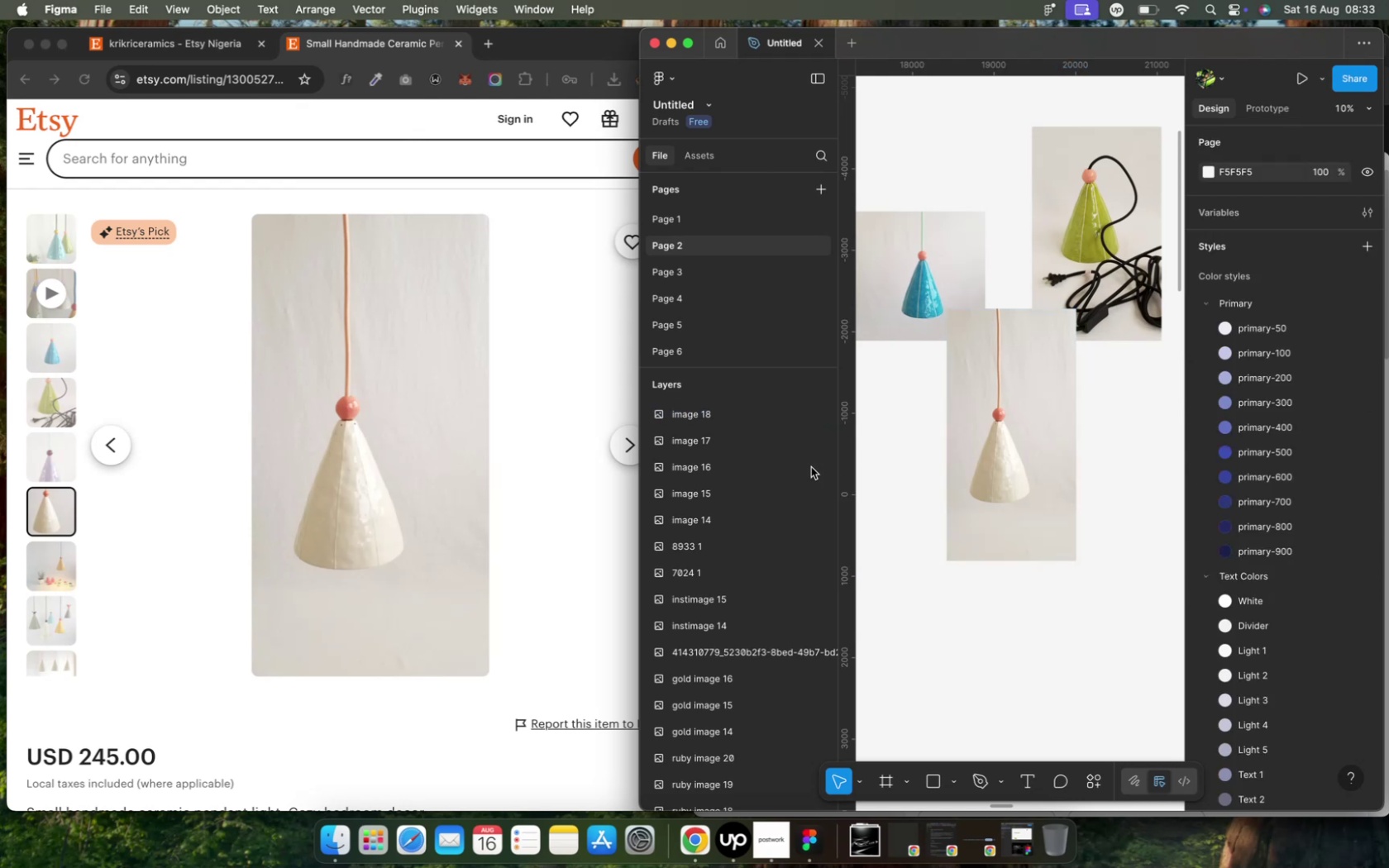 
left_click([621, 454])
 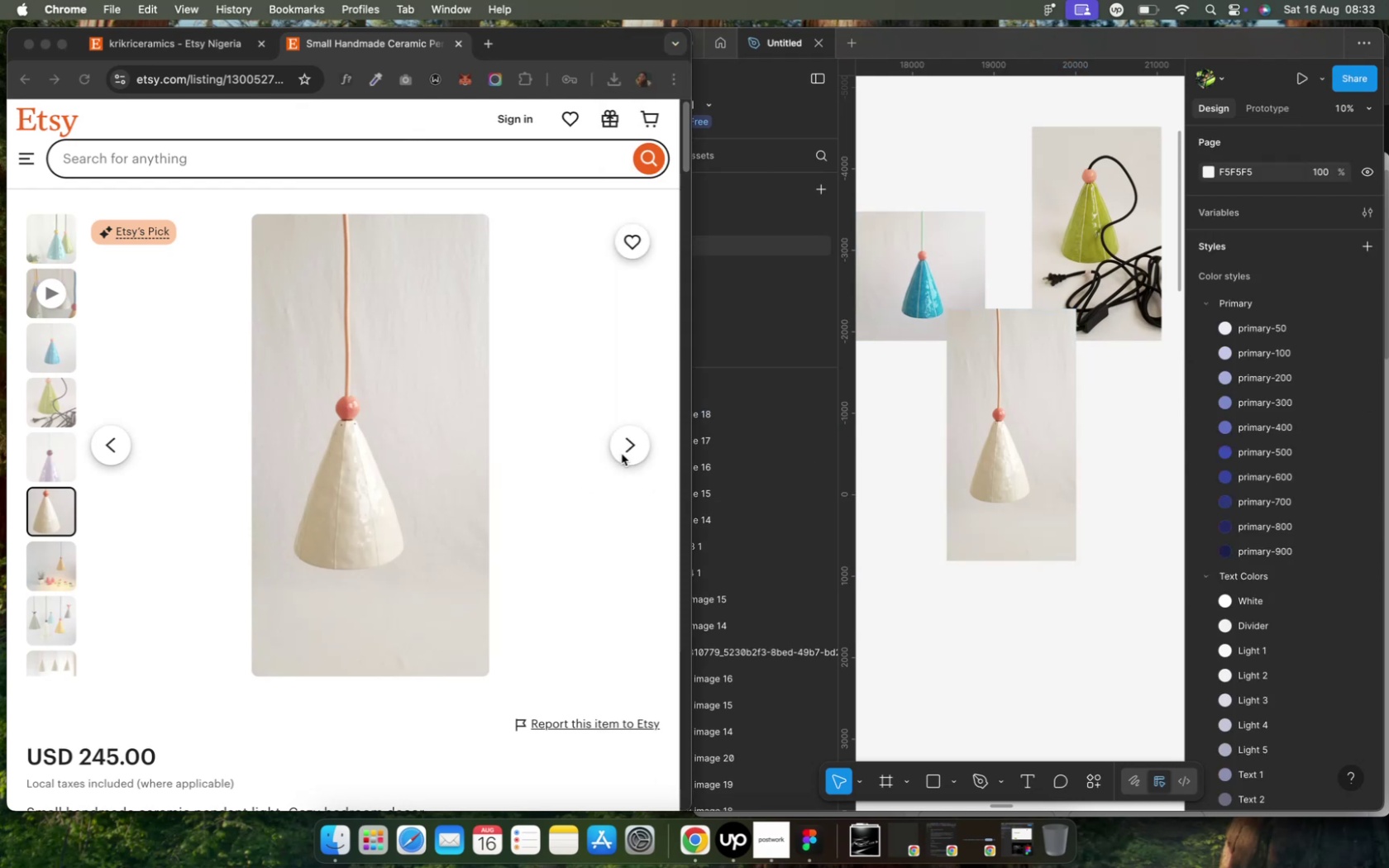 
left_click([621, 454])
 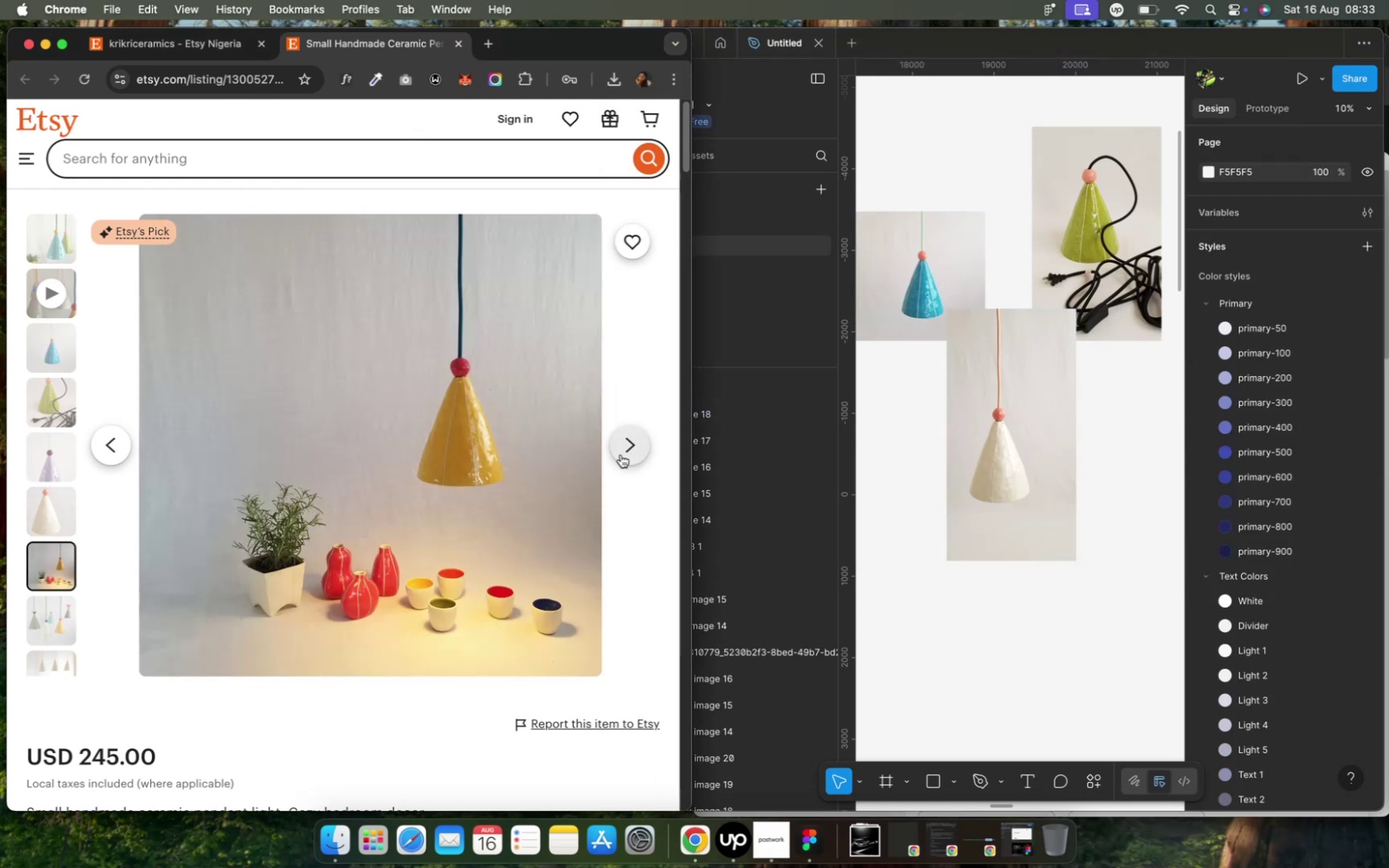 
right_click([399, 536])
 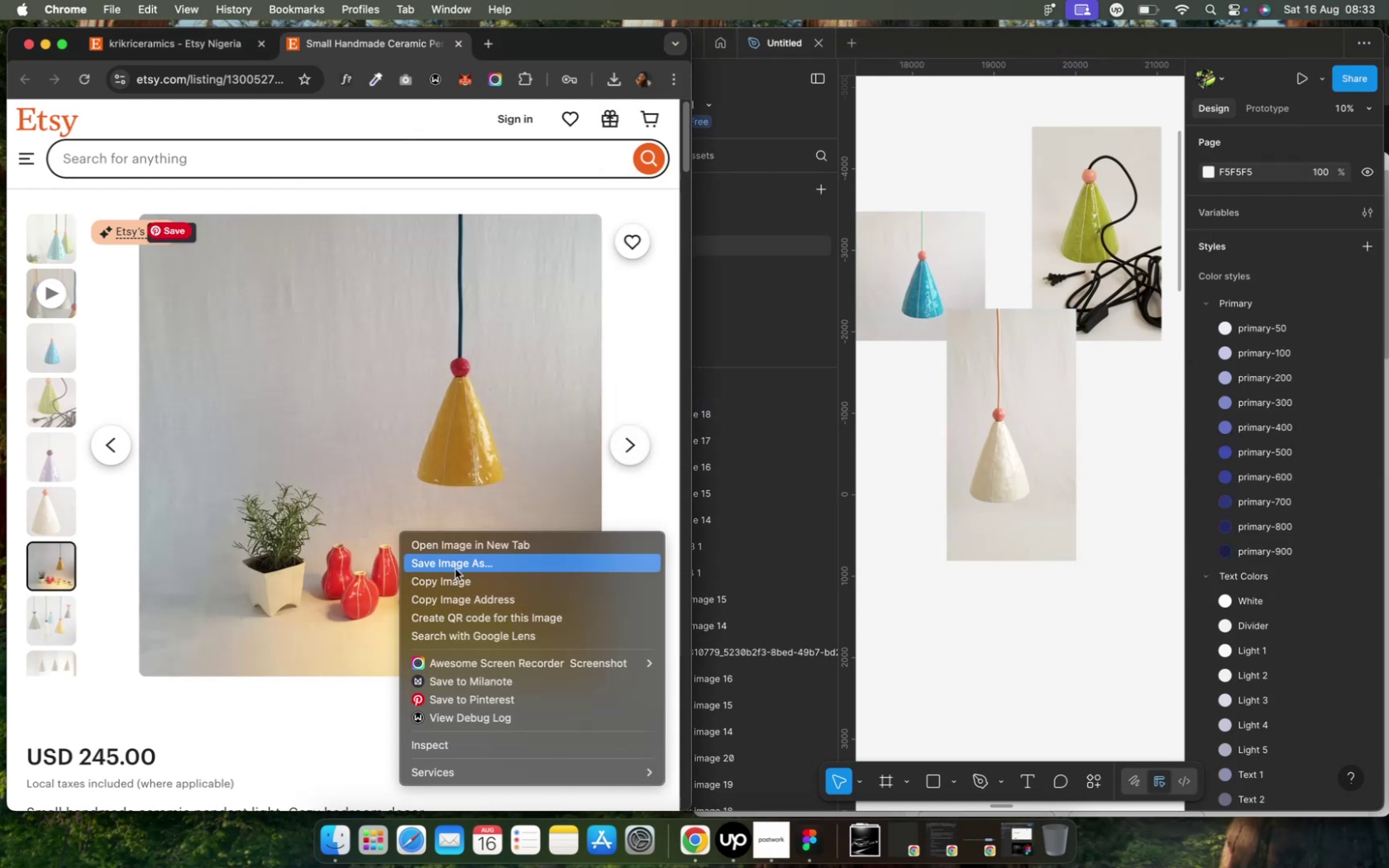 
left_click([455, 577])
 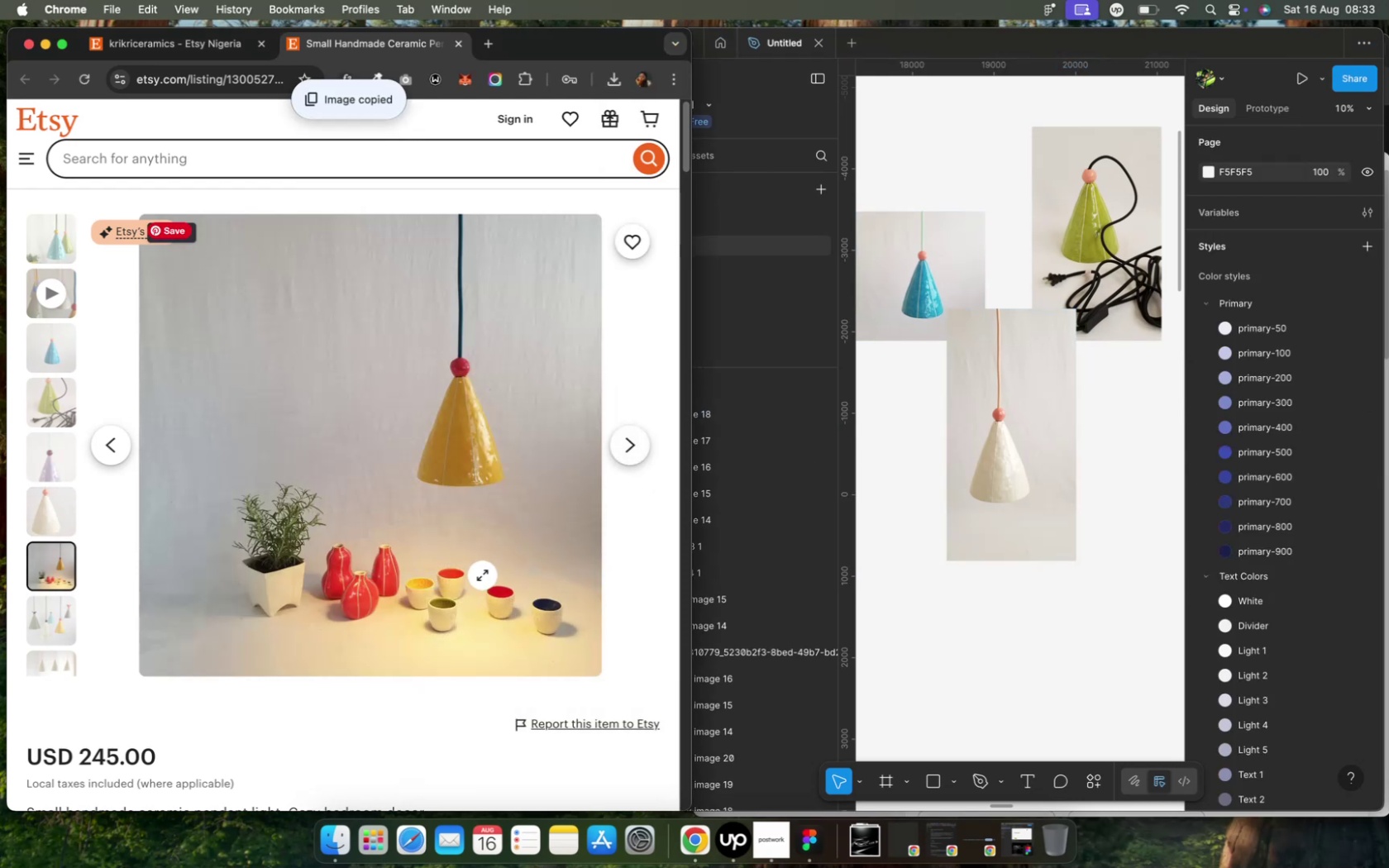 
left_click([881, 479])
 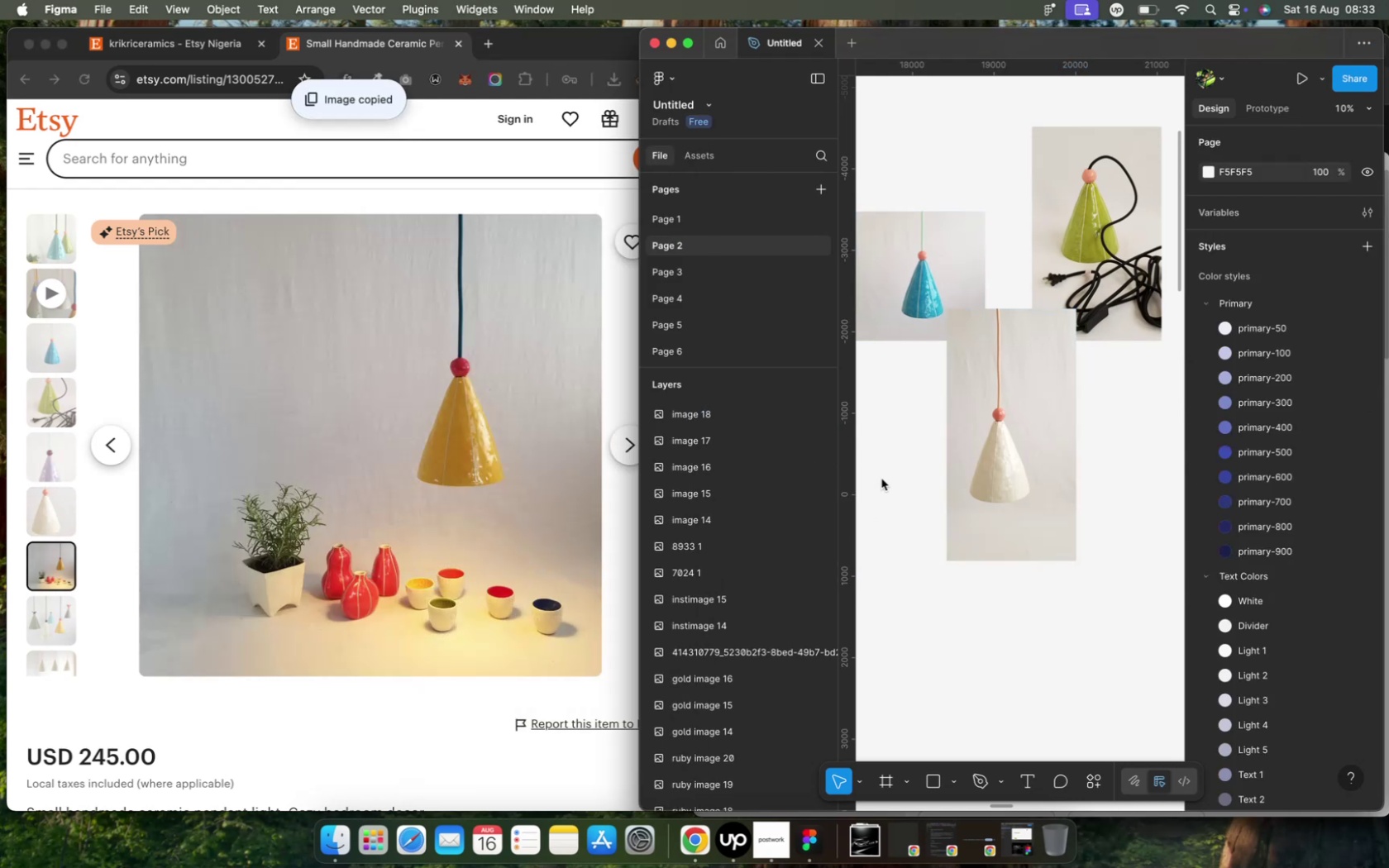 
left_click([881, 479])
 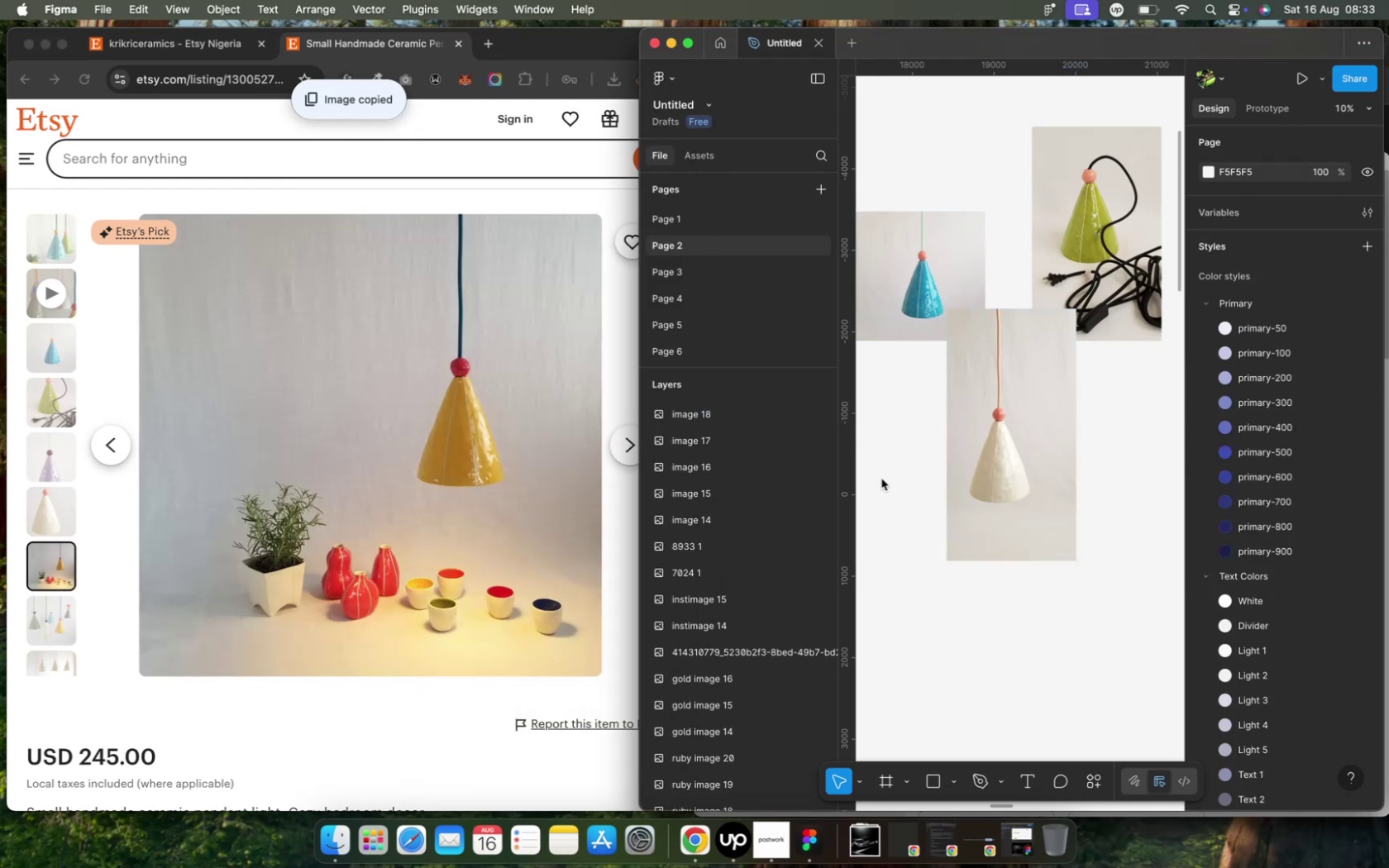 
key(Meta+CommandLeft)
 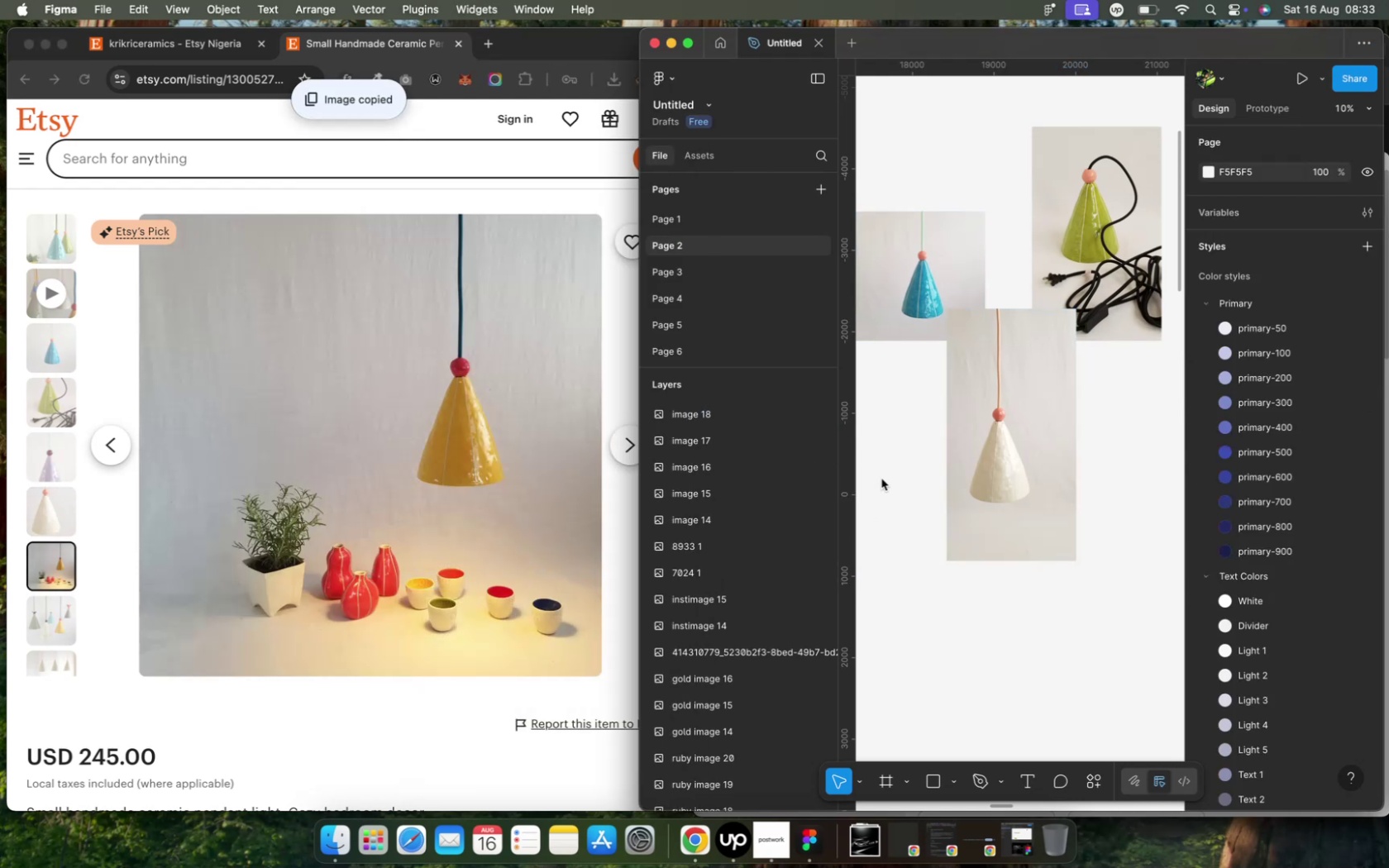 
key(Meta+V)
 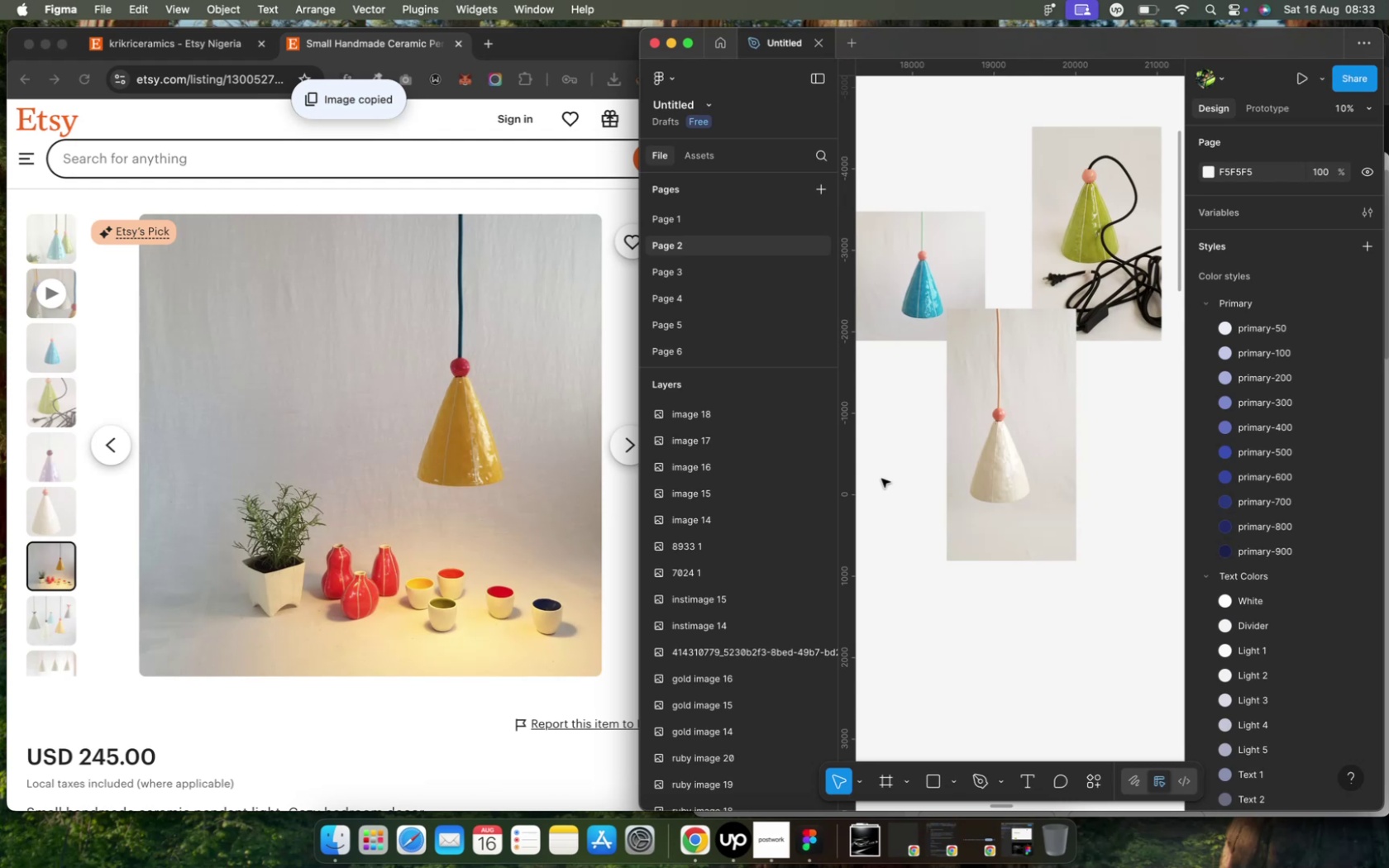 
left_click([880, 479])
 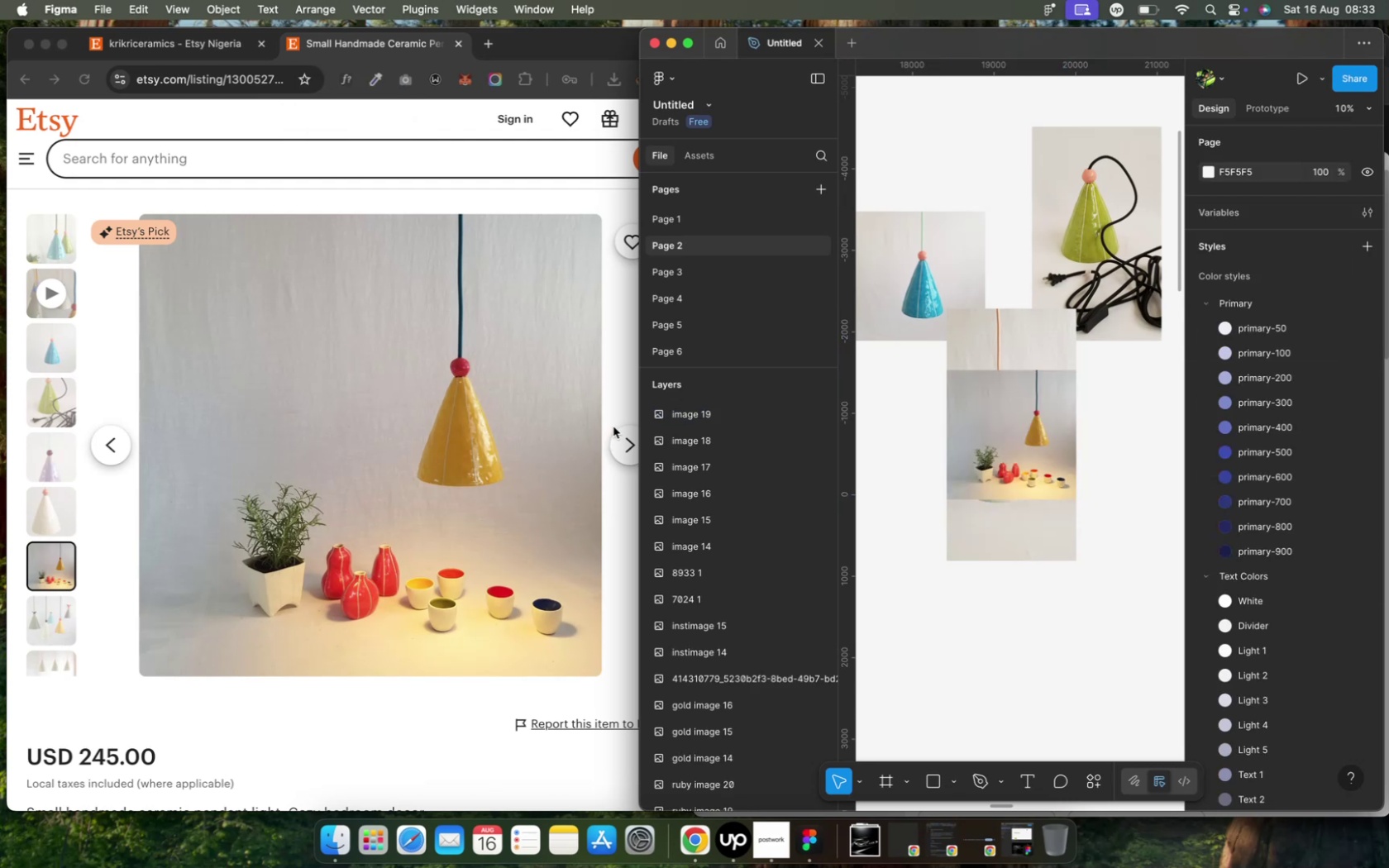 
left_click([618, 392])
 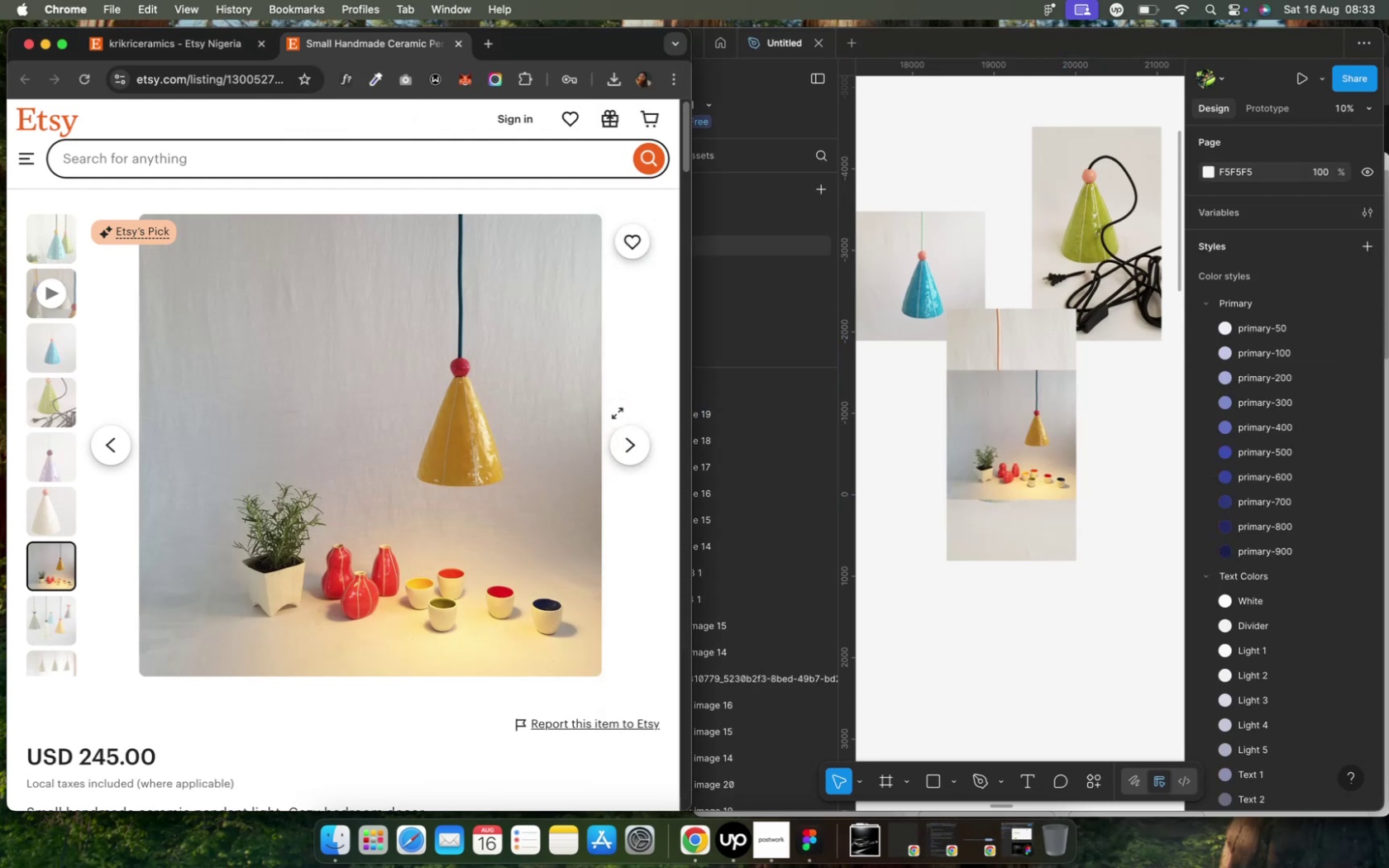 
left_click([620, 435])
 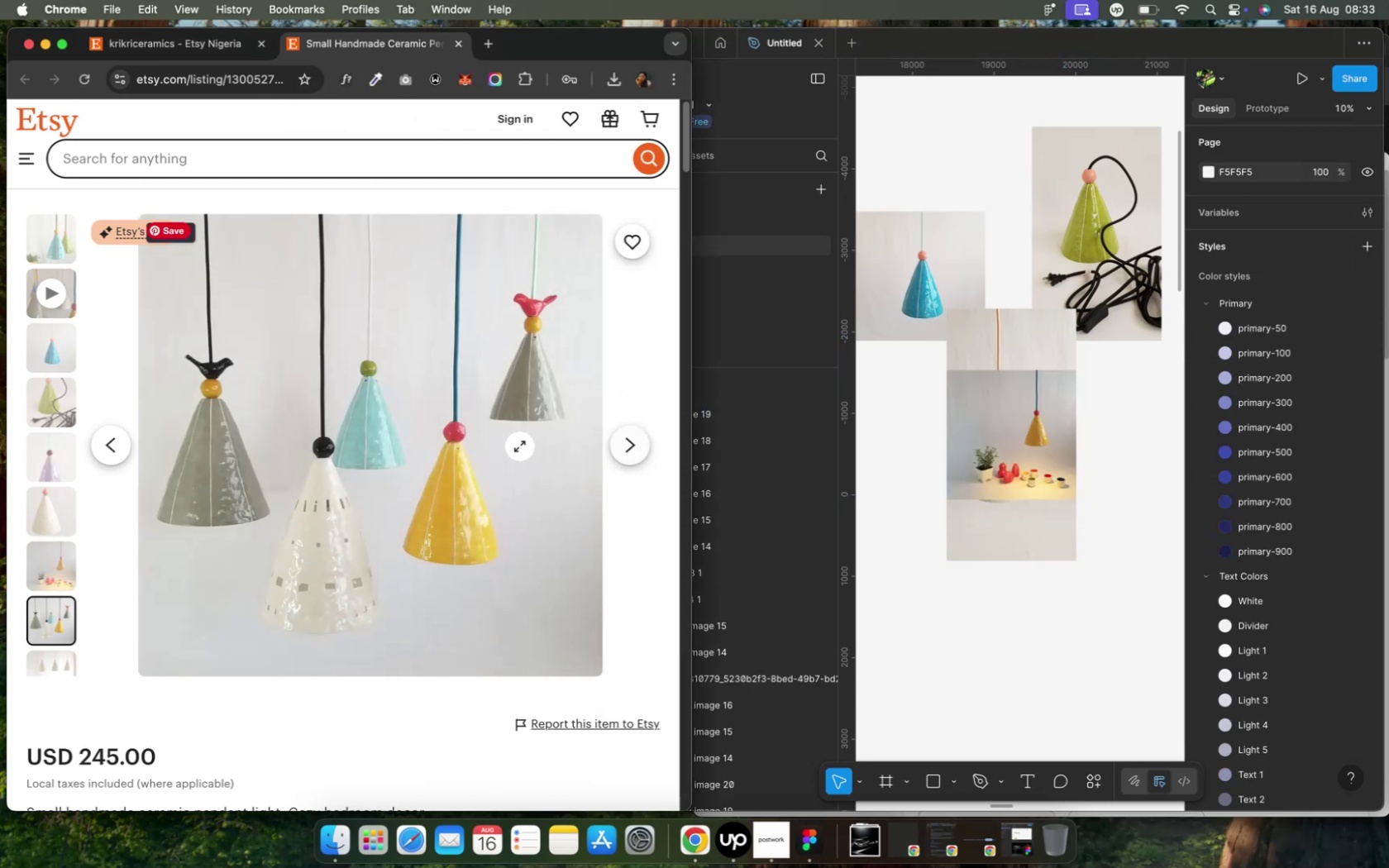 
right_click([375, 464])
 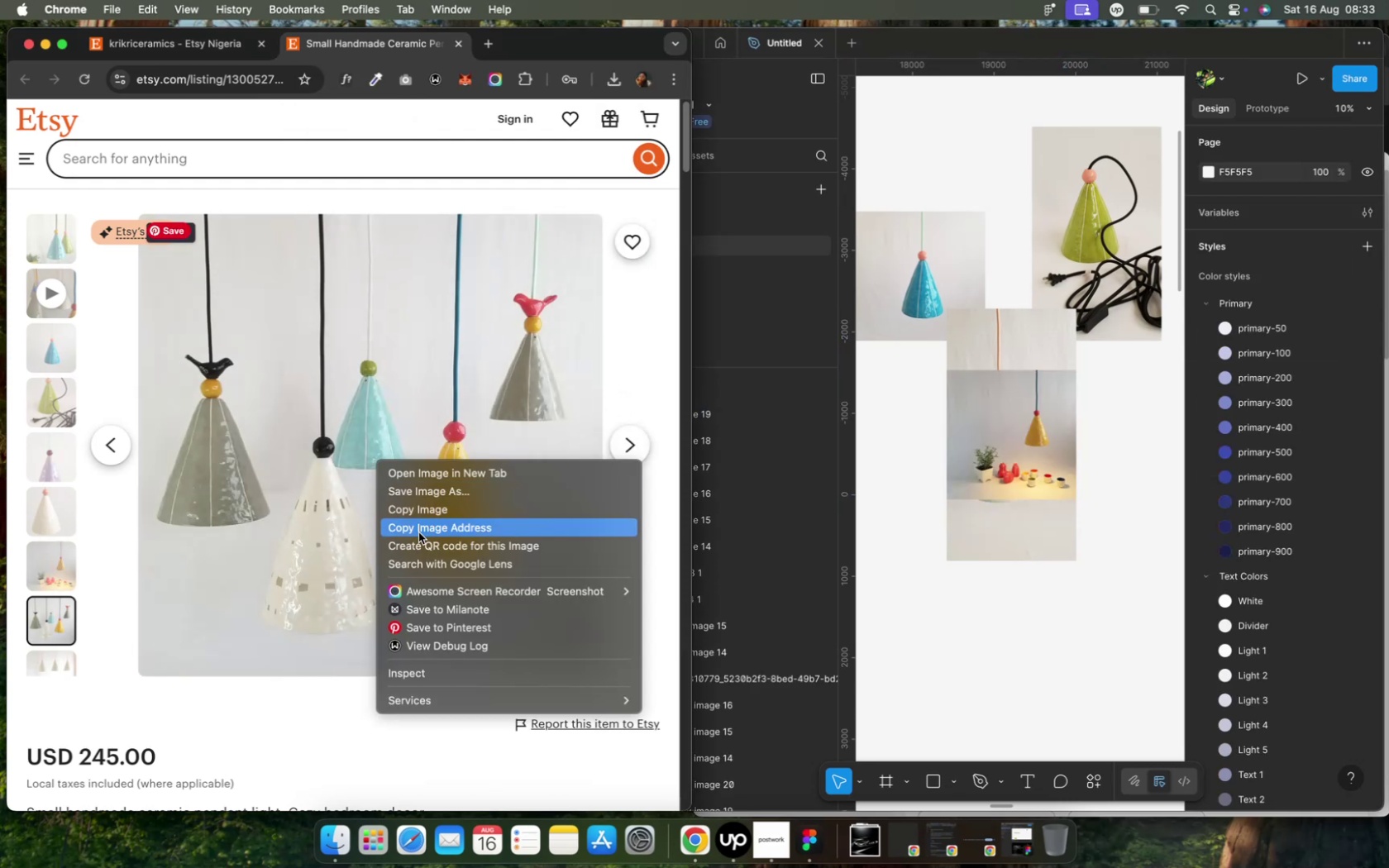 
left_click([427, 515])
 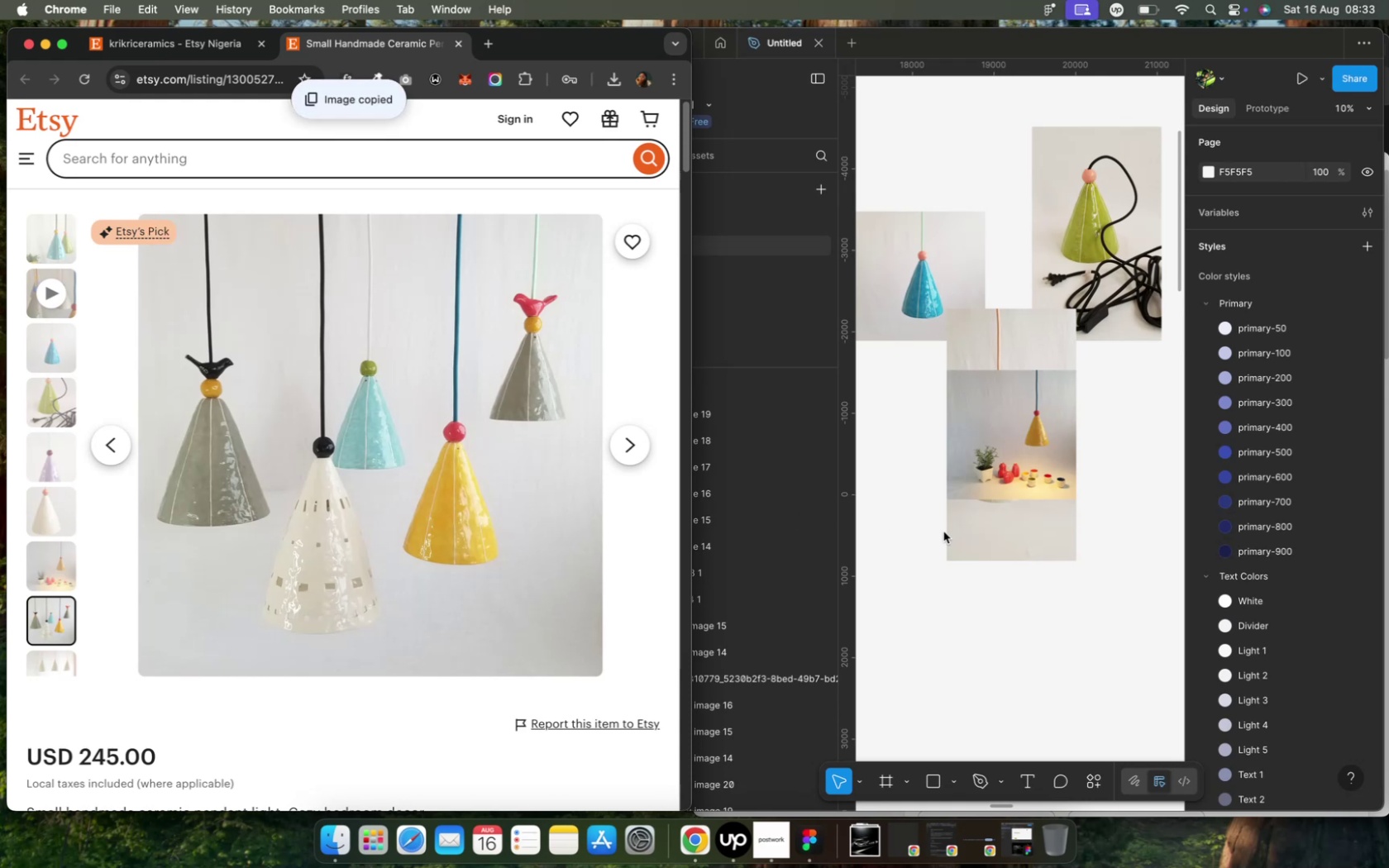 
left_click([872, 405])
 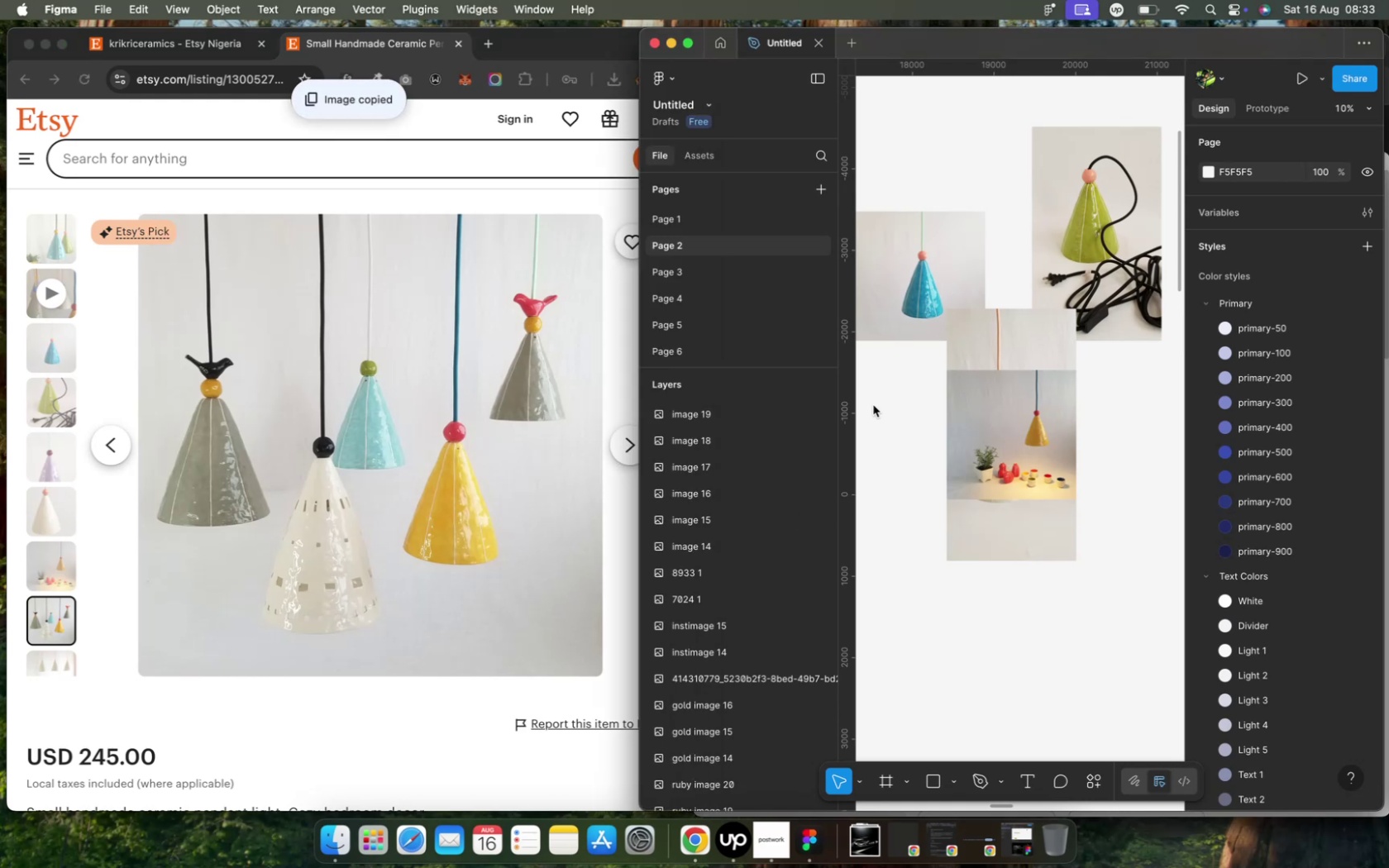 
key(Meta+V)
 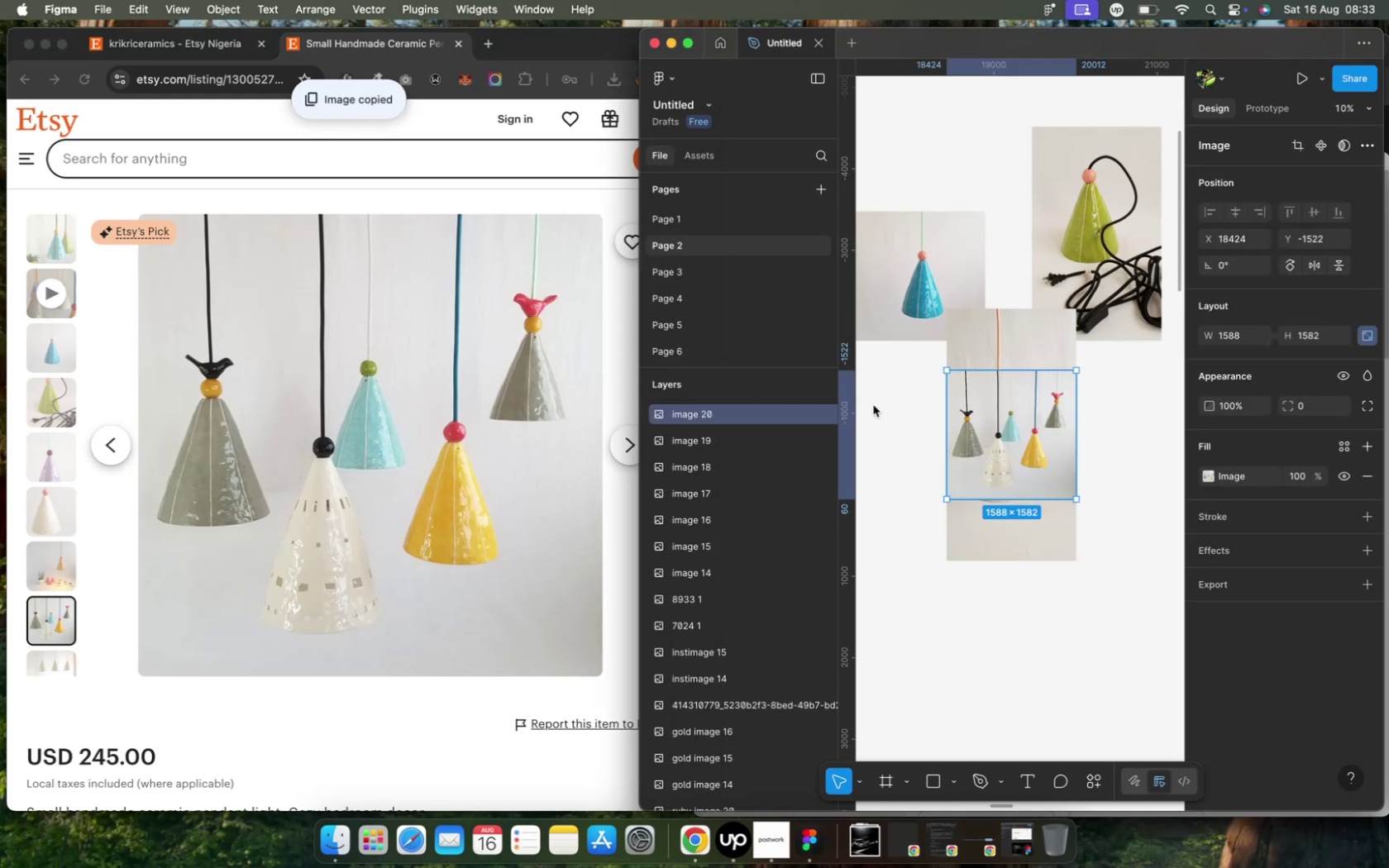 
left_click([871, 406])
 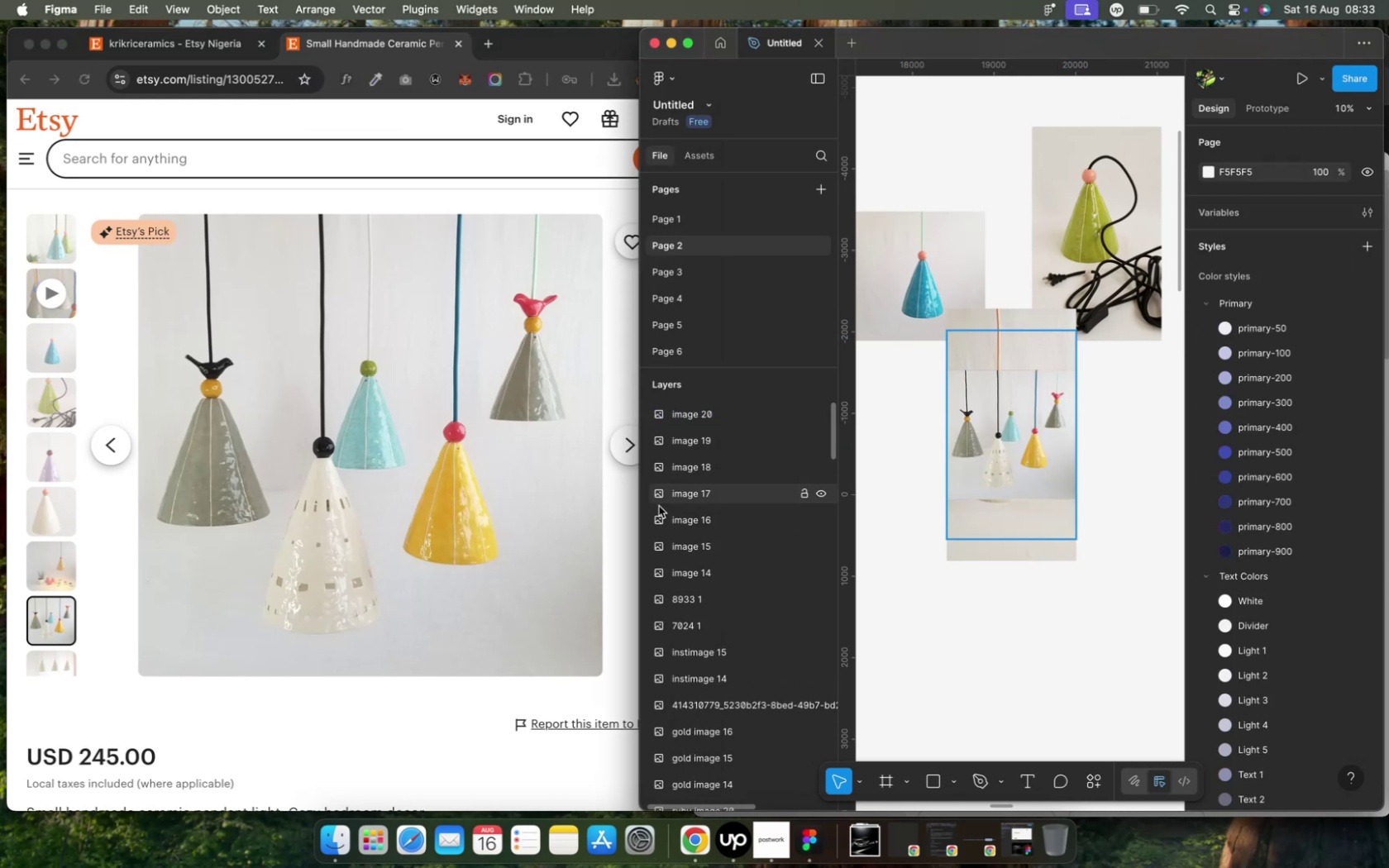 
left_click([625, 524])
 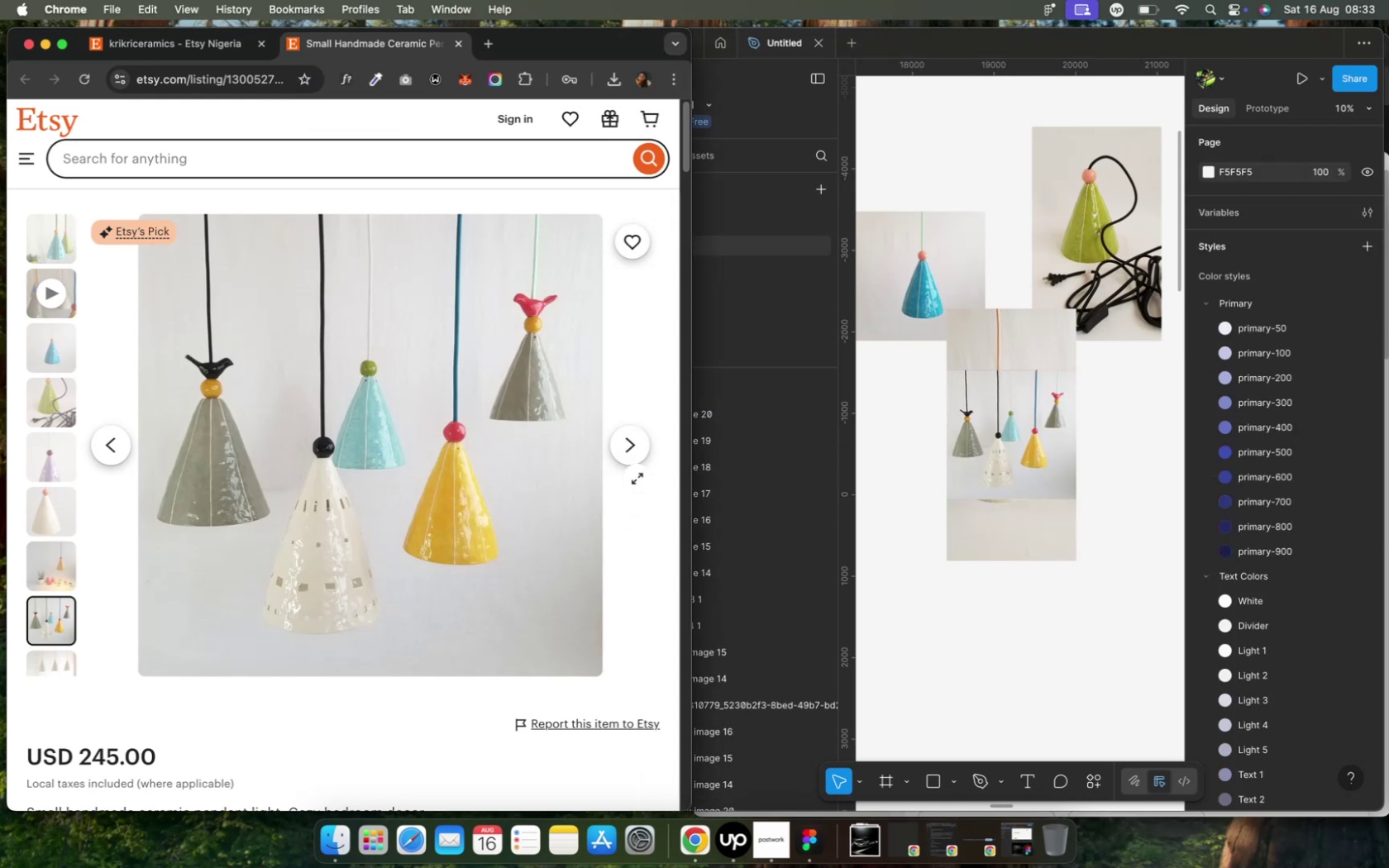 
left_click([637, 459])
 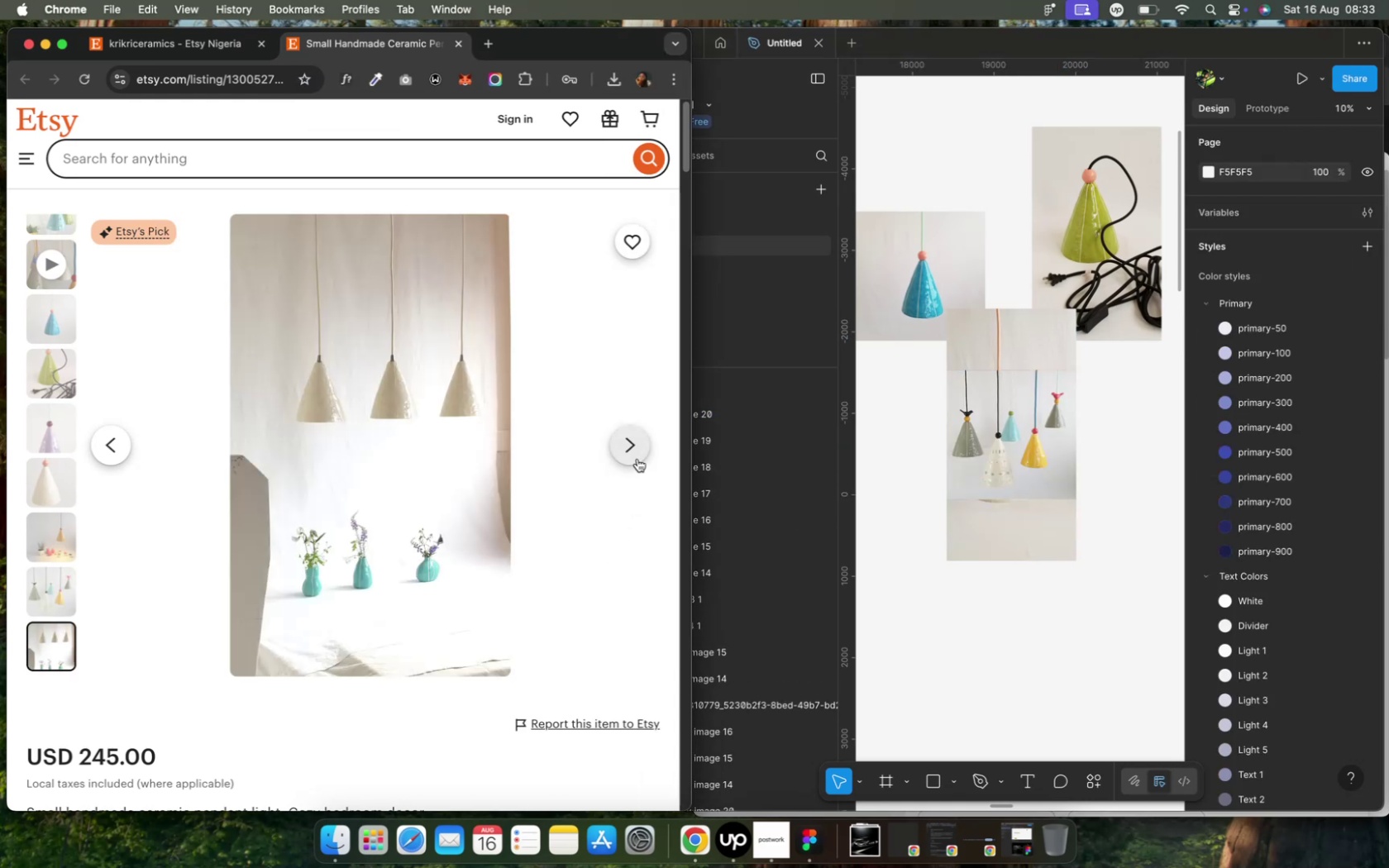 
scroll: coordinate [65, 564], scroll_direction: down, amount: 8.0
 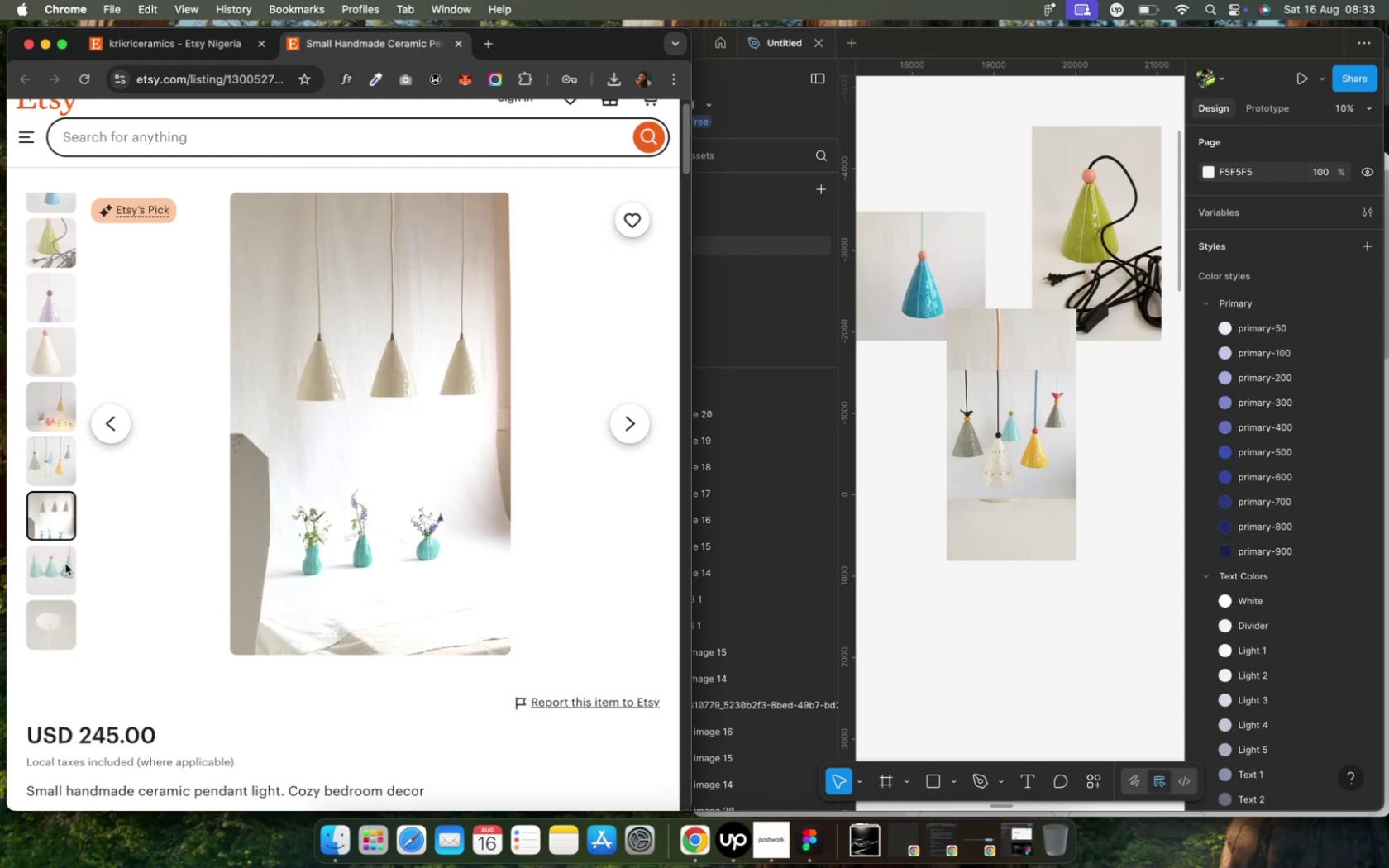 
scroll: coordinate [65, 564], scroll_direction: up, amount: 15.0
 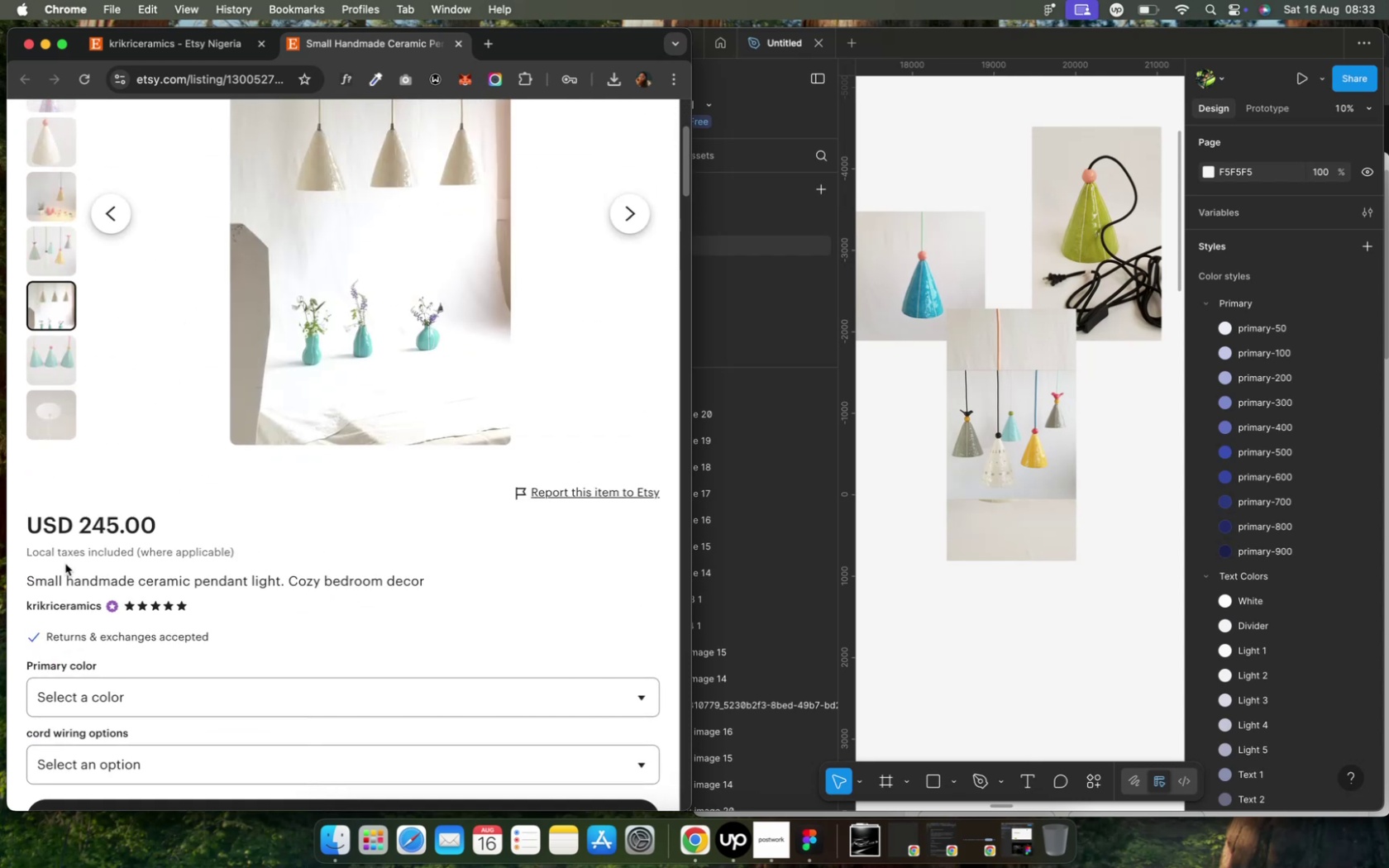 
scroll: coordinate [51, 500], scroll_direction: none, amount: 0.0
 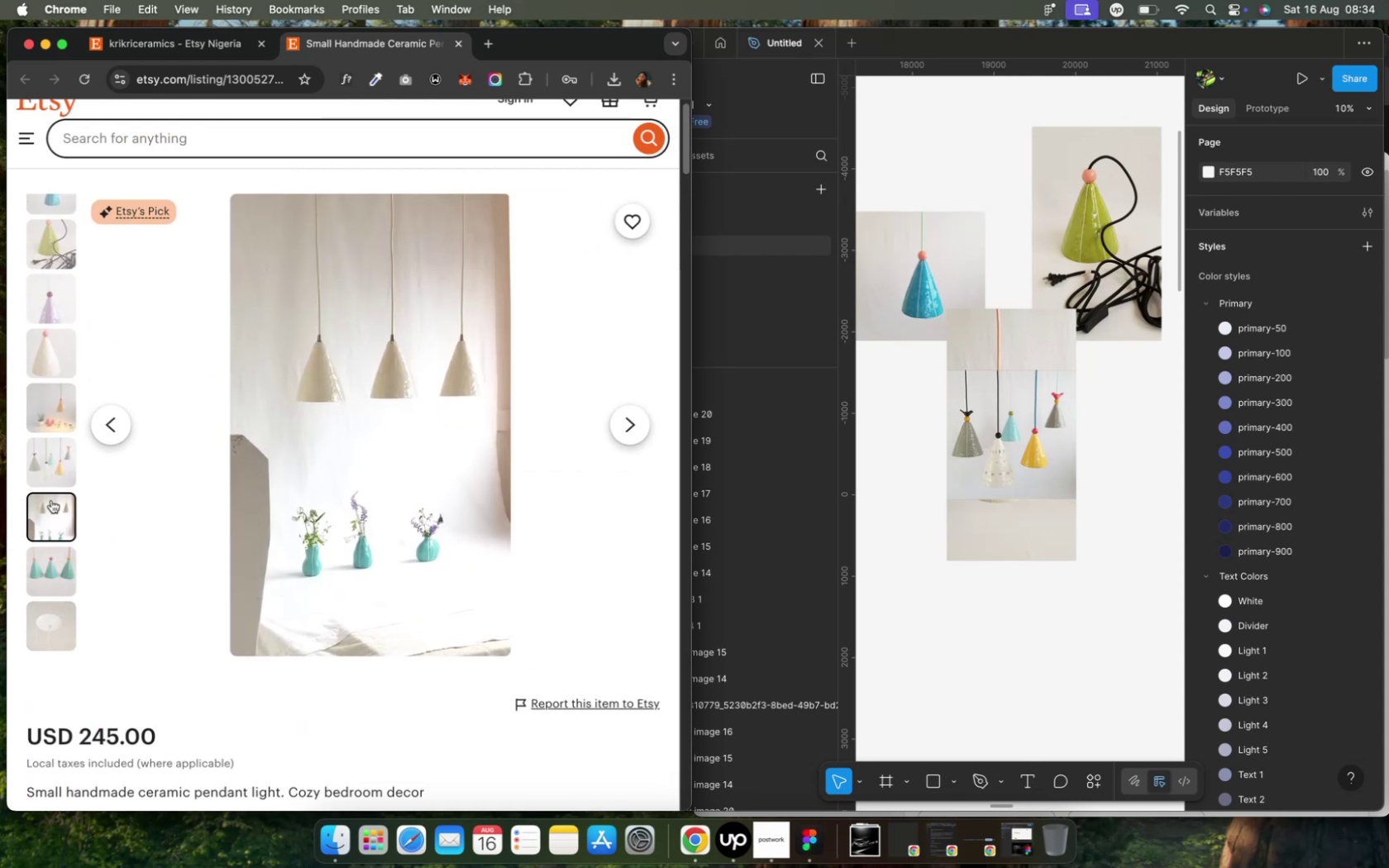 
scroll: coordinate [51, 502], scroll_direction: up, amount: 3.0
 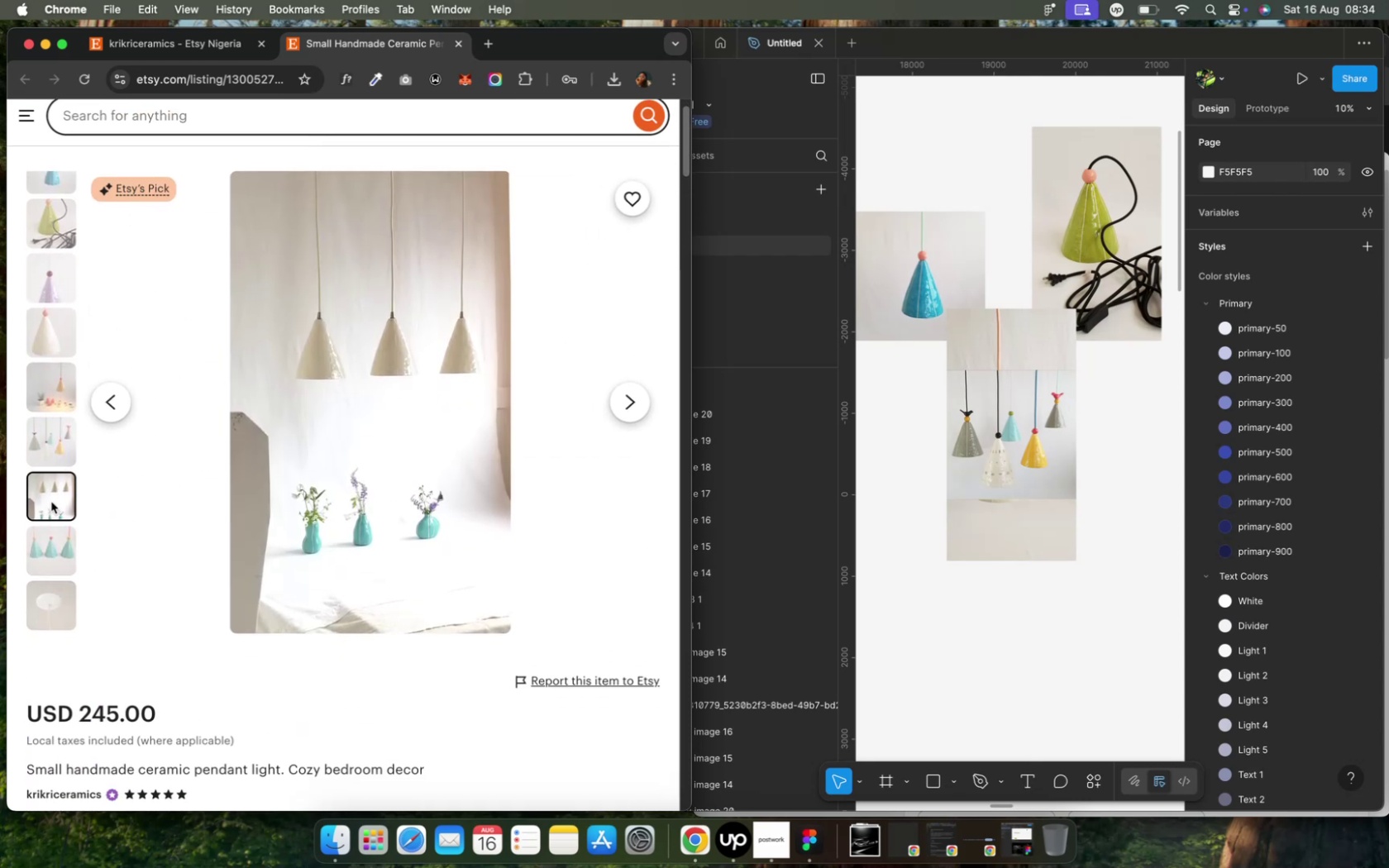 
scroll: coordinate [51, 502], scroll_direction: down, amount: 2.0
 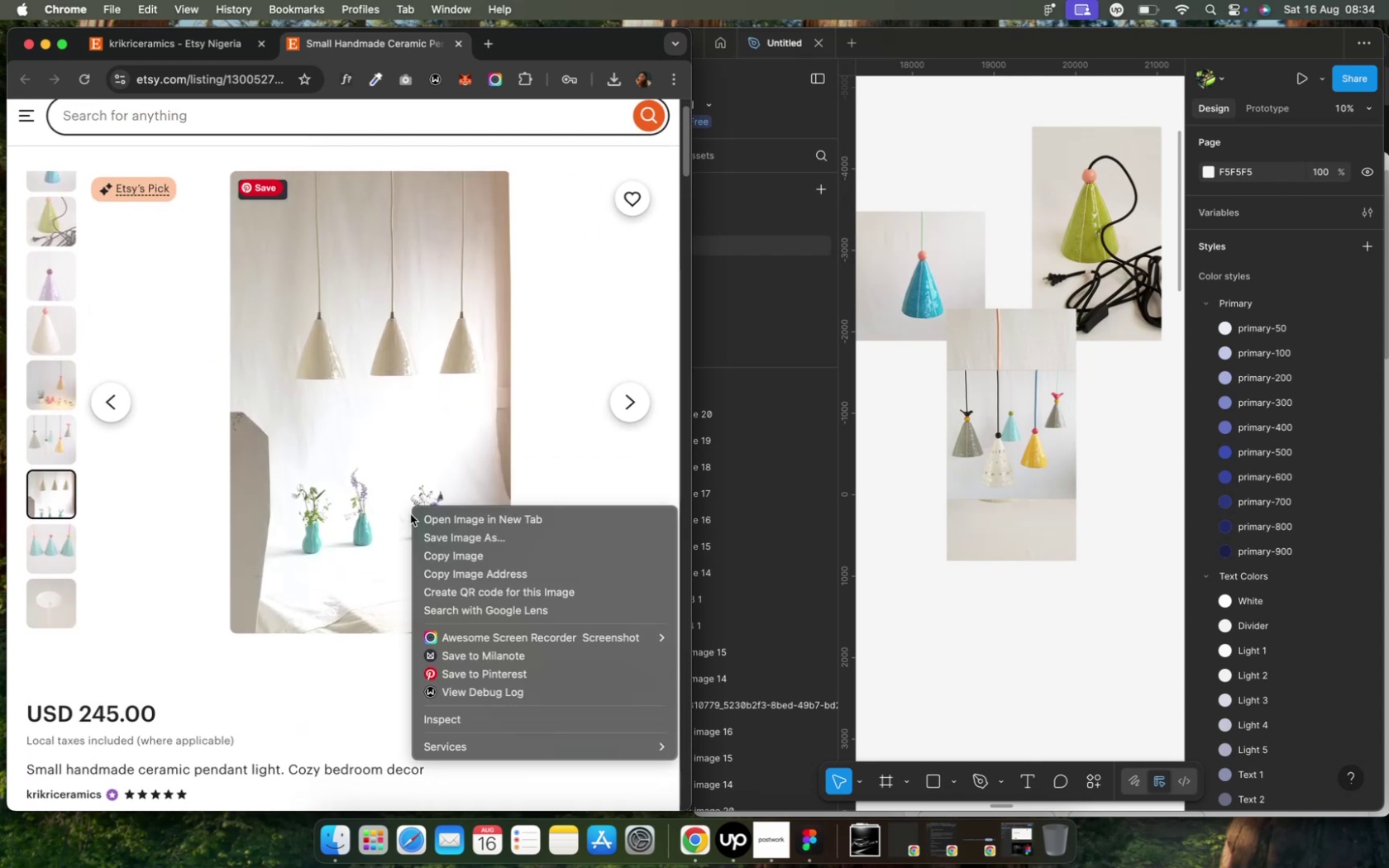 
left_click([444, 564])
 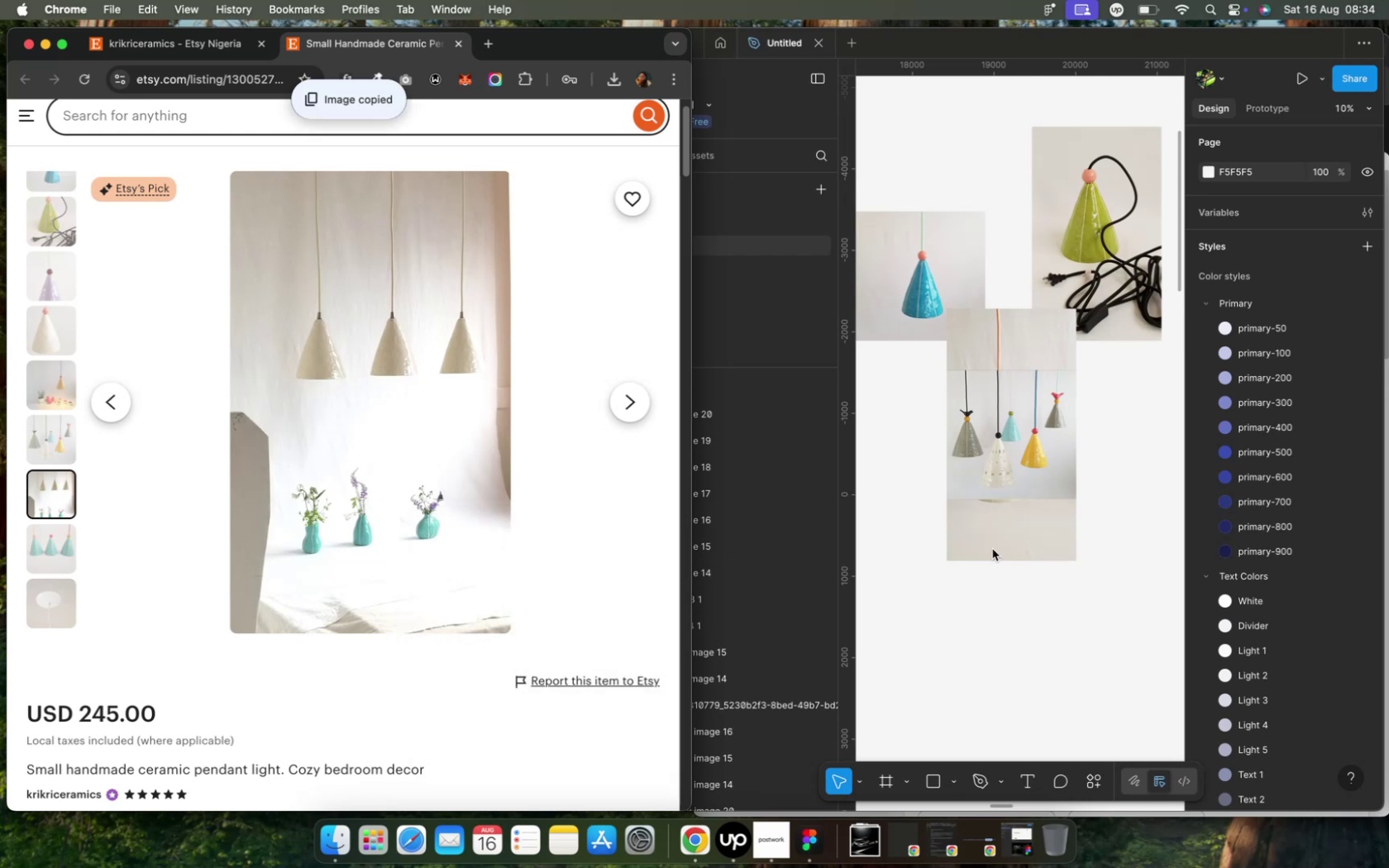 
left_click([1081, 453])
 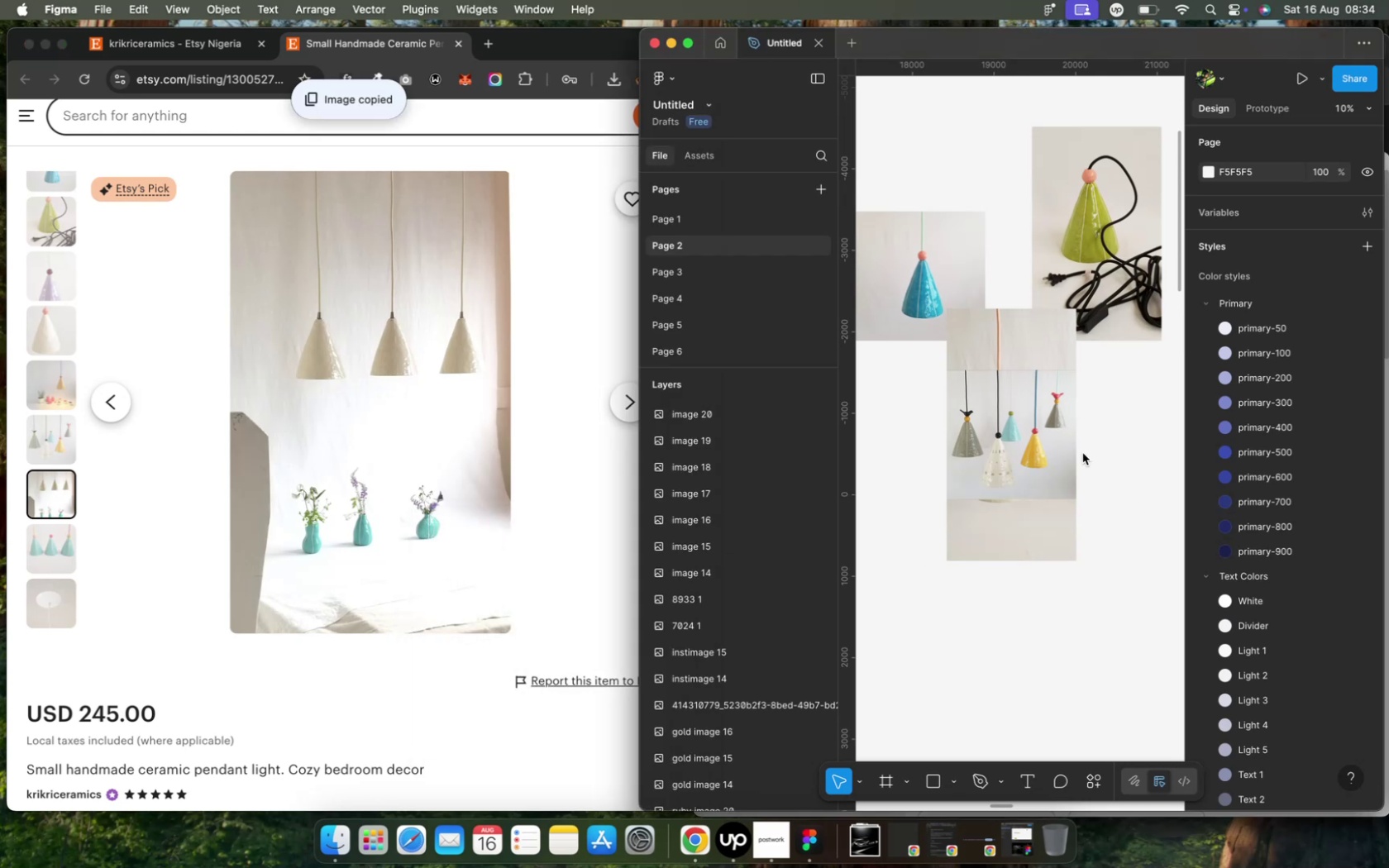 
key(Meta+V)
 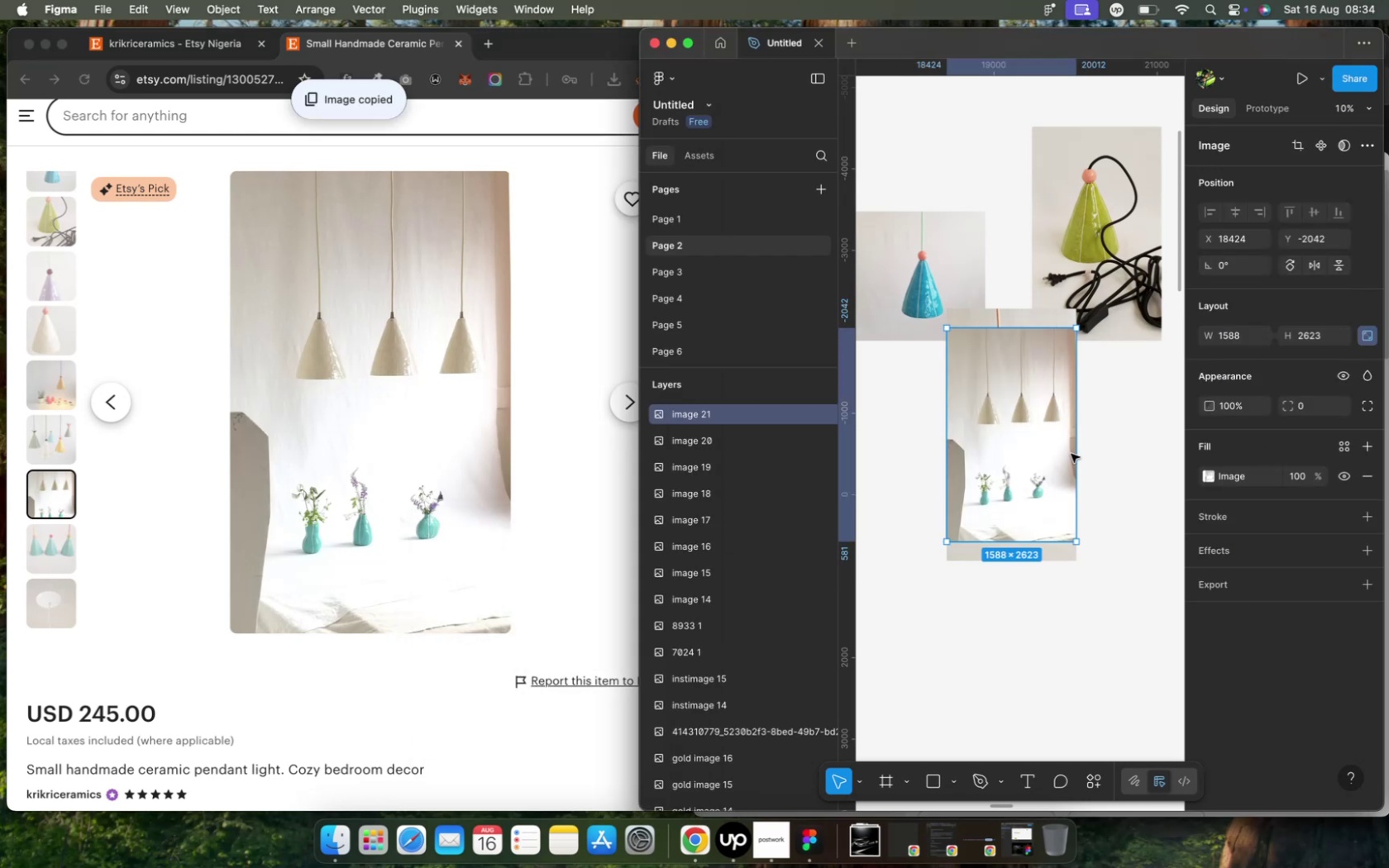 
left_click([885, 484])
 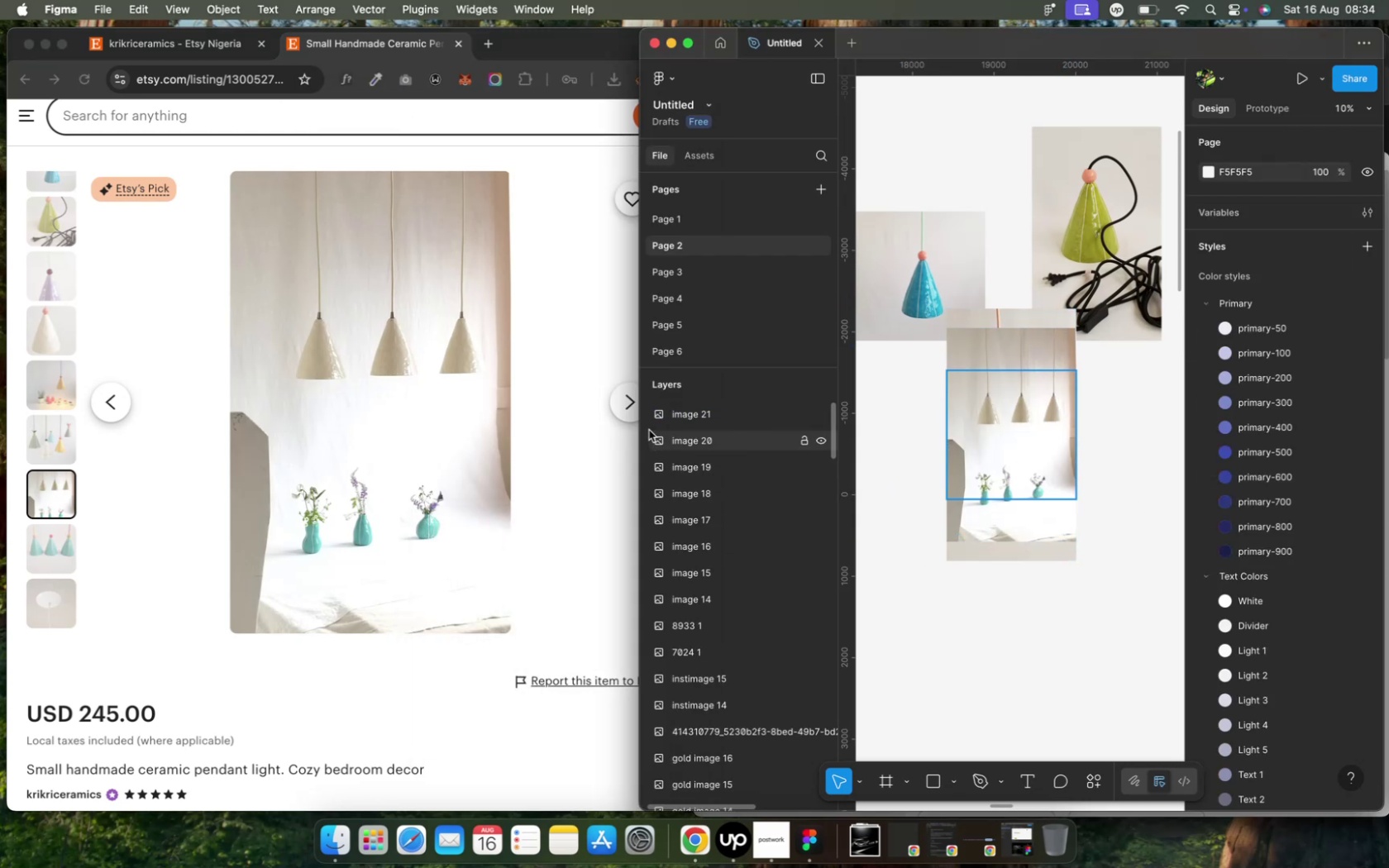 
left_click([607, 409])
 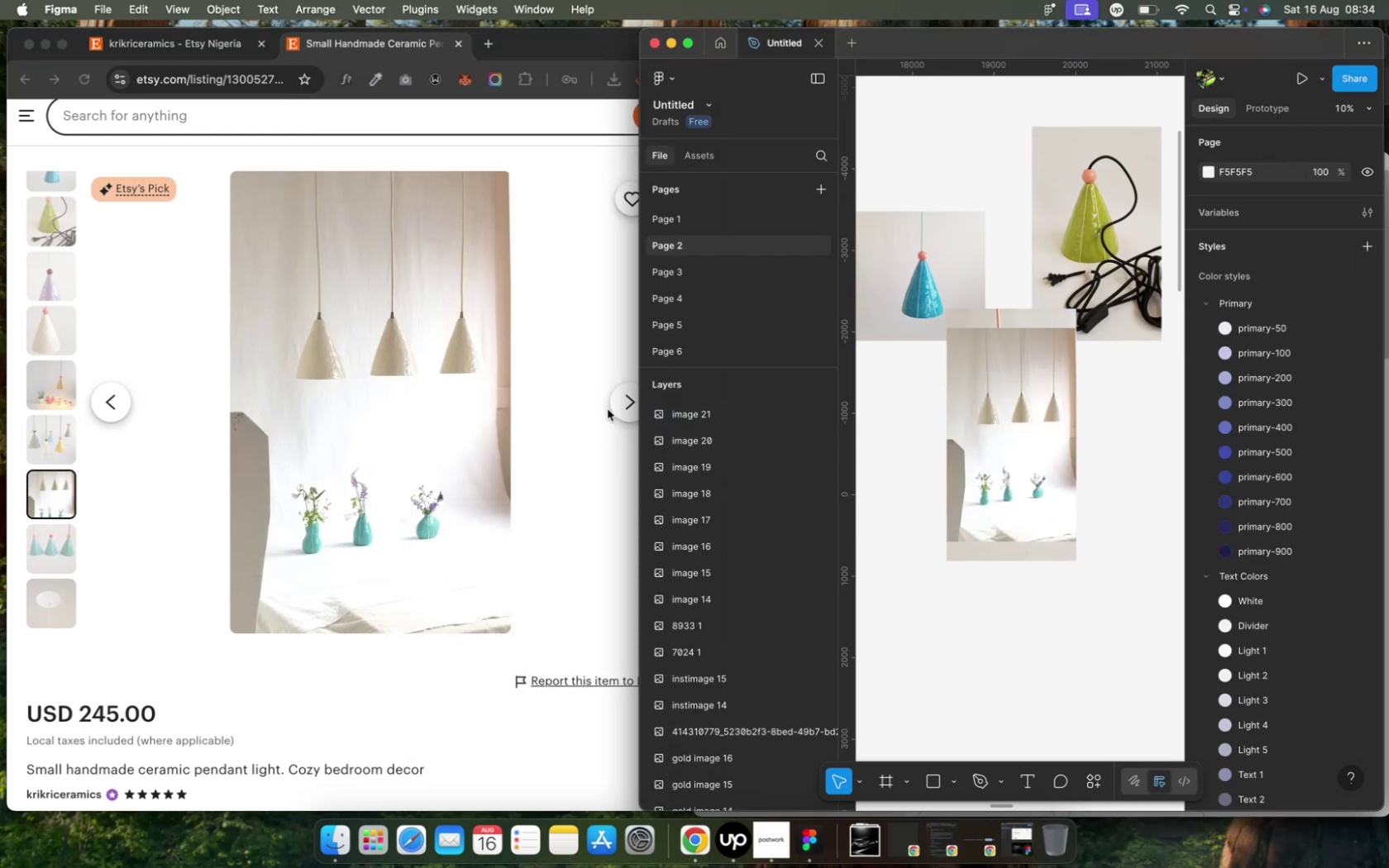 
left_click([623, 408])
 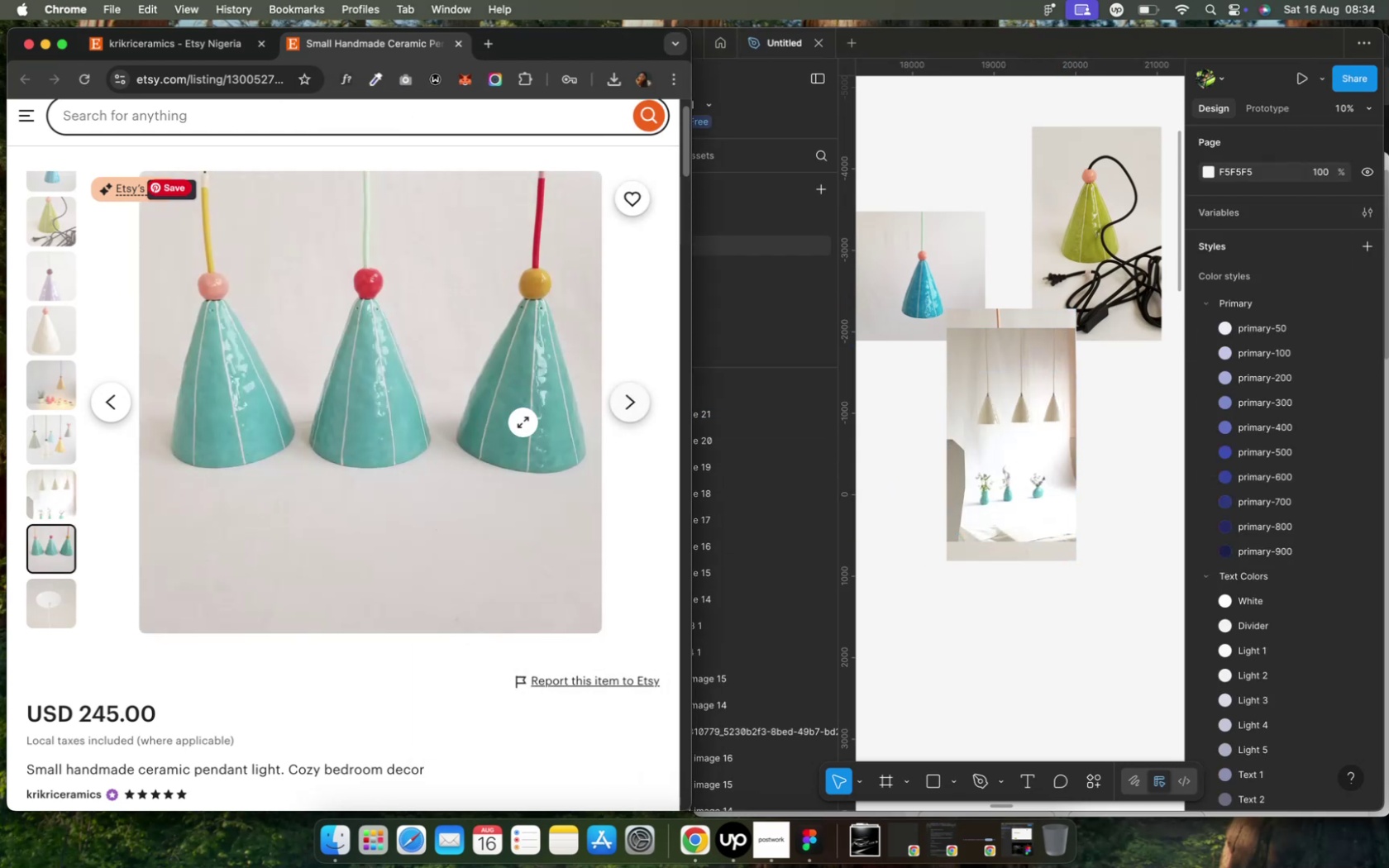 
right_click([455, 417])
 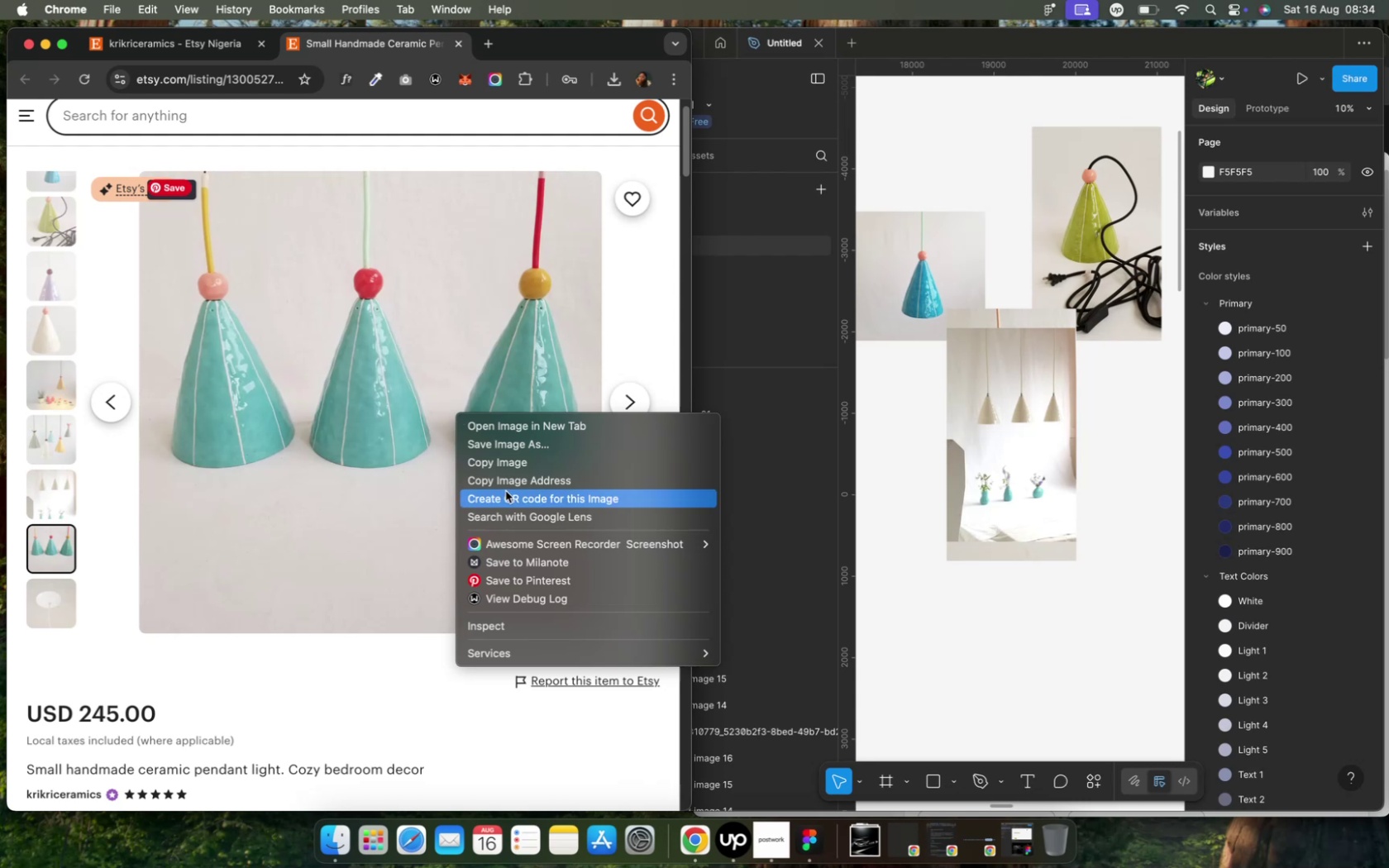 
left_click([507, 467])
 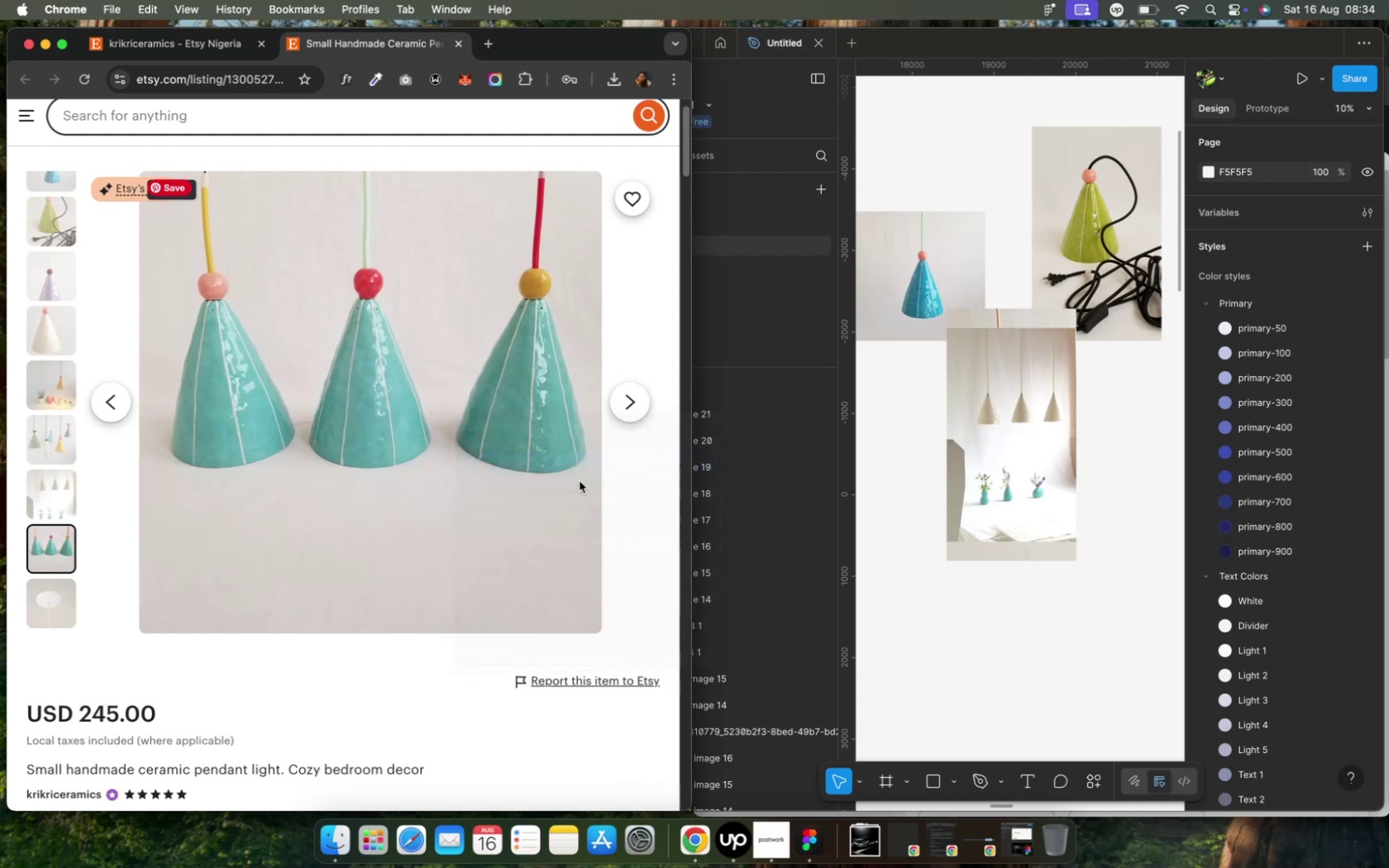 
left_click([914, 472])
 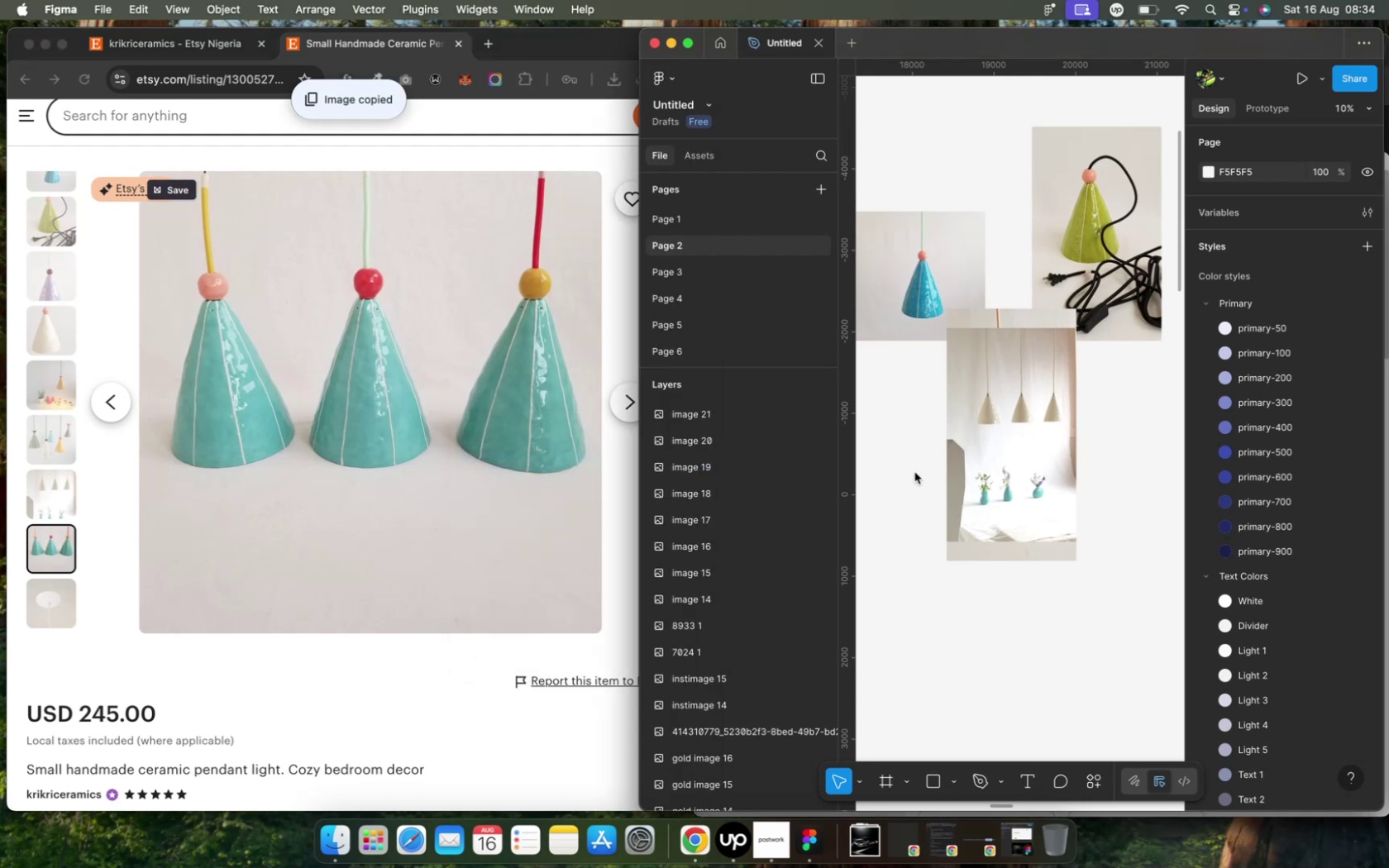 
left_click([914, 472])
 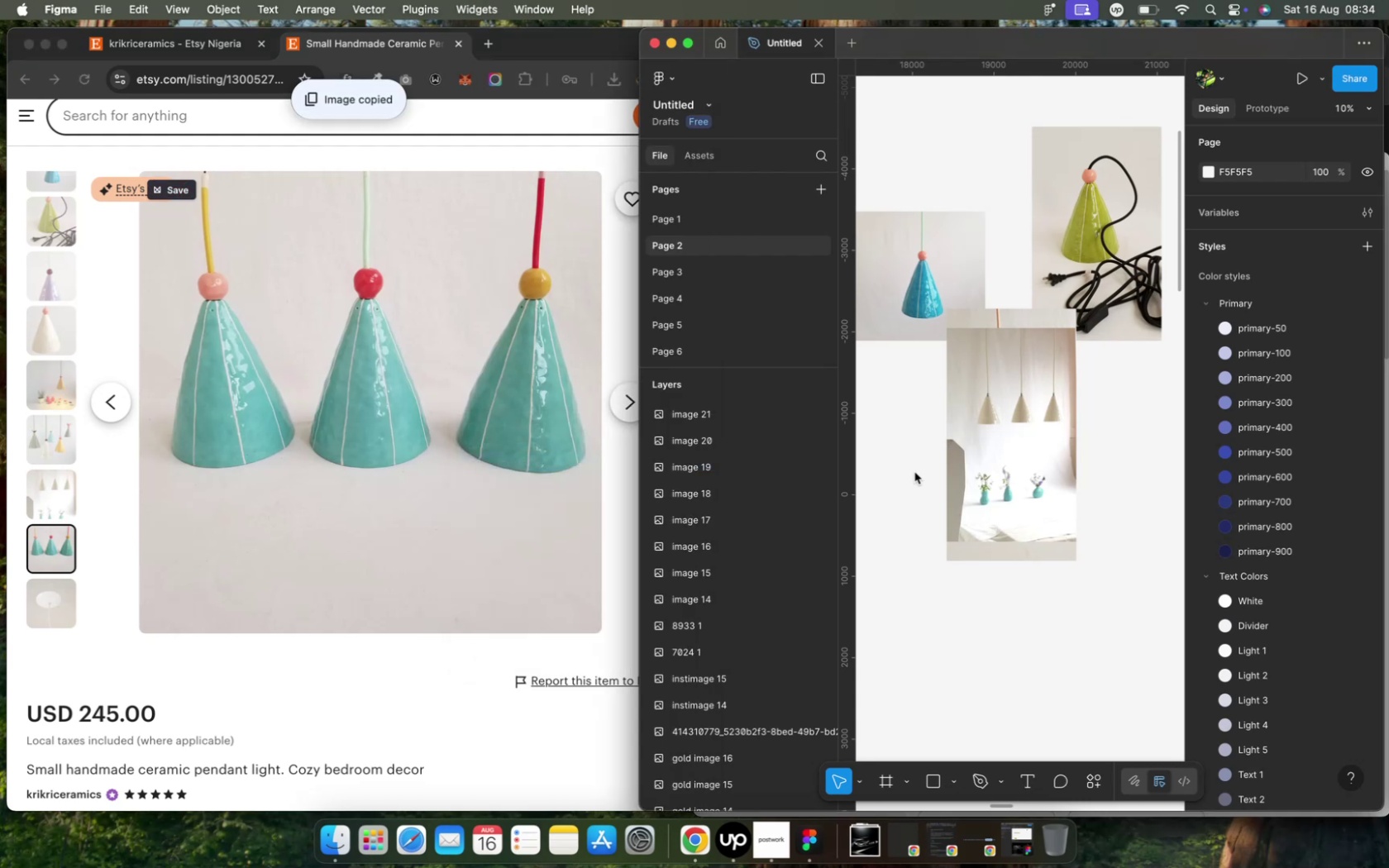 
key(Meta+V)
 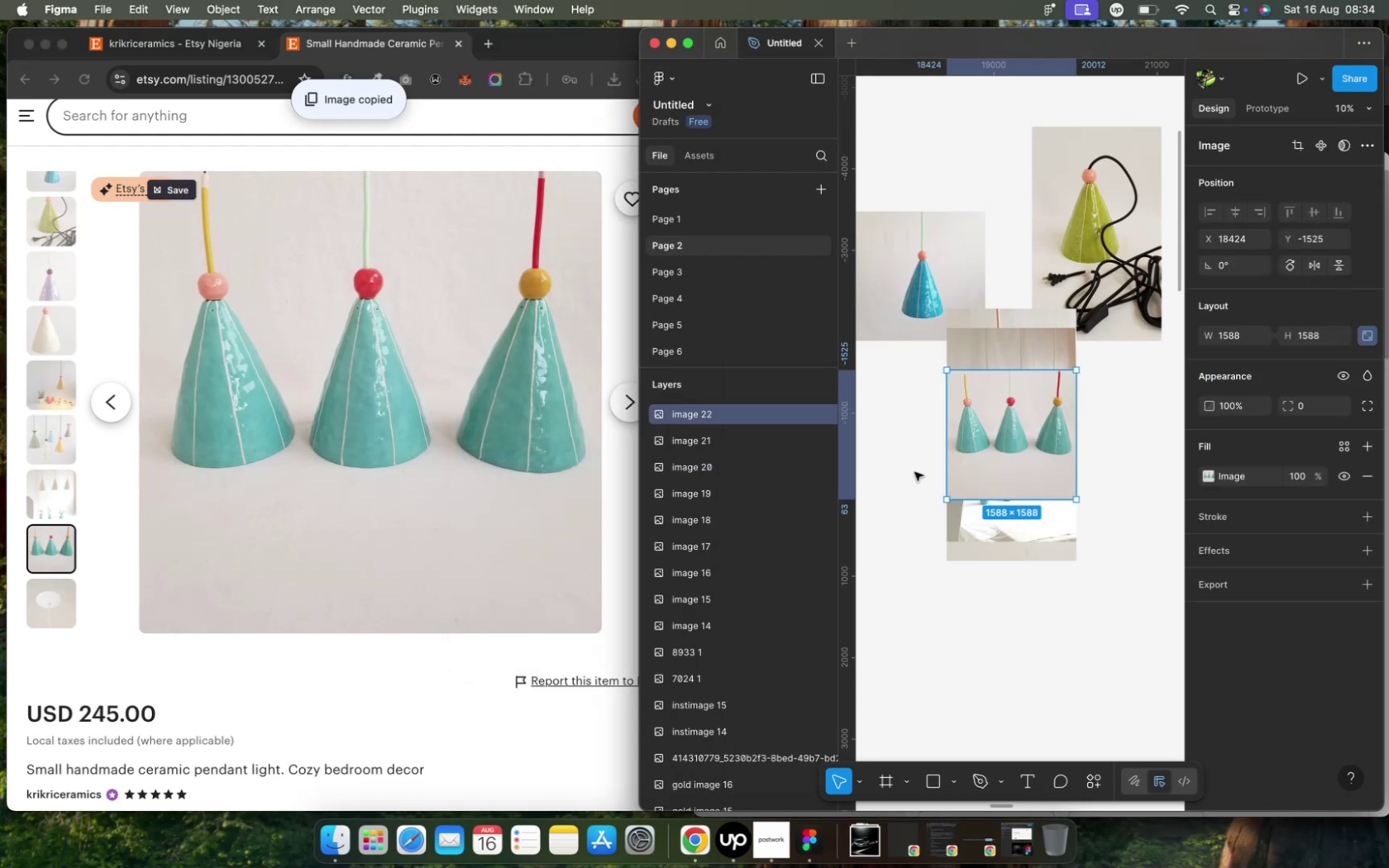 
left_click([890, 473])
 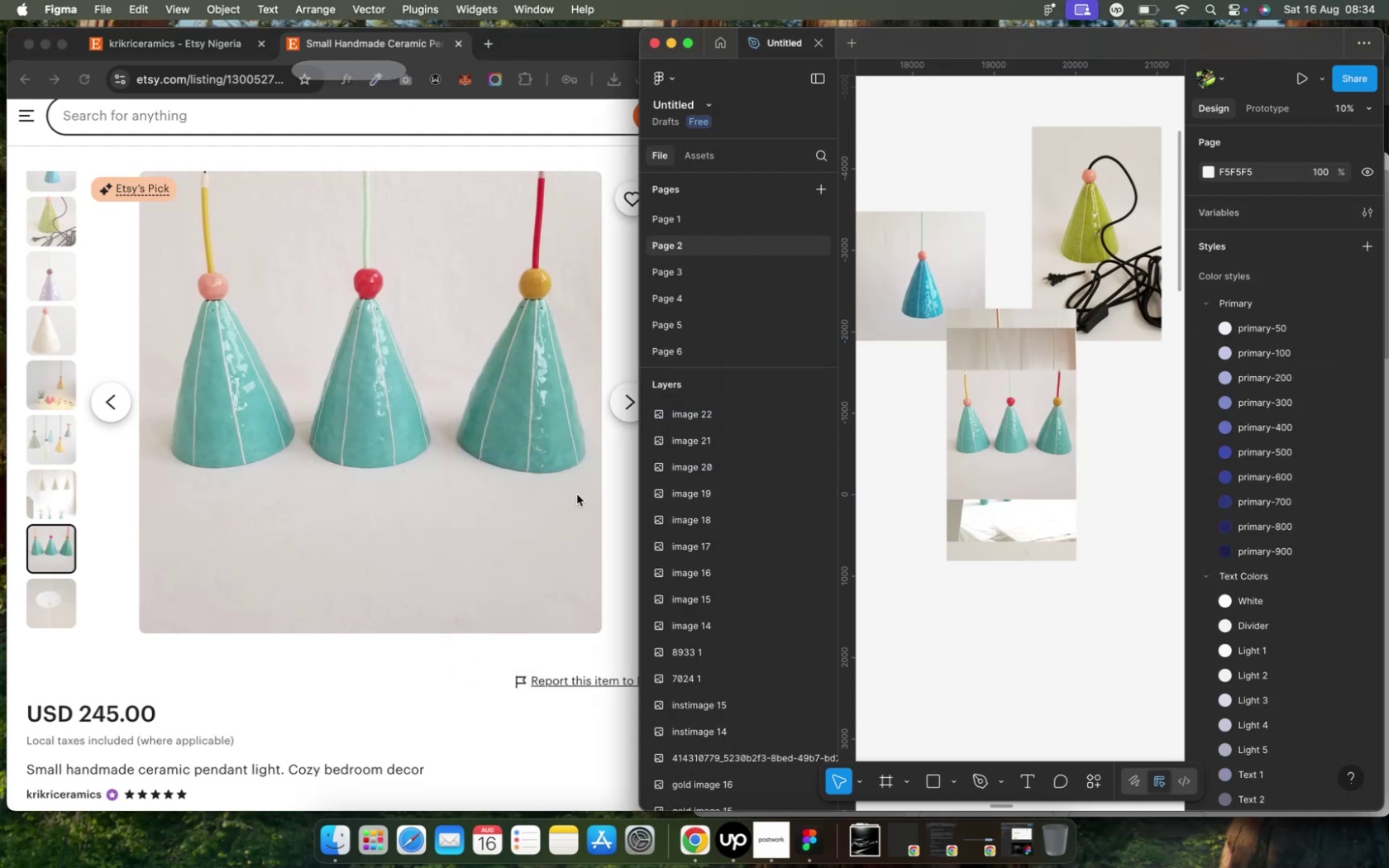 
left_click([623, 405])
 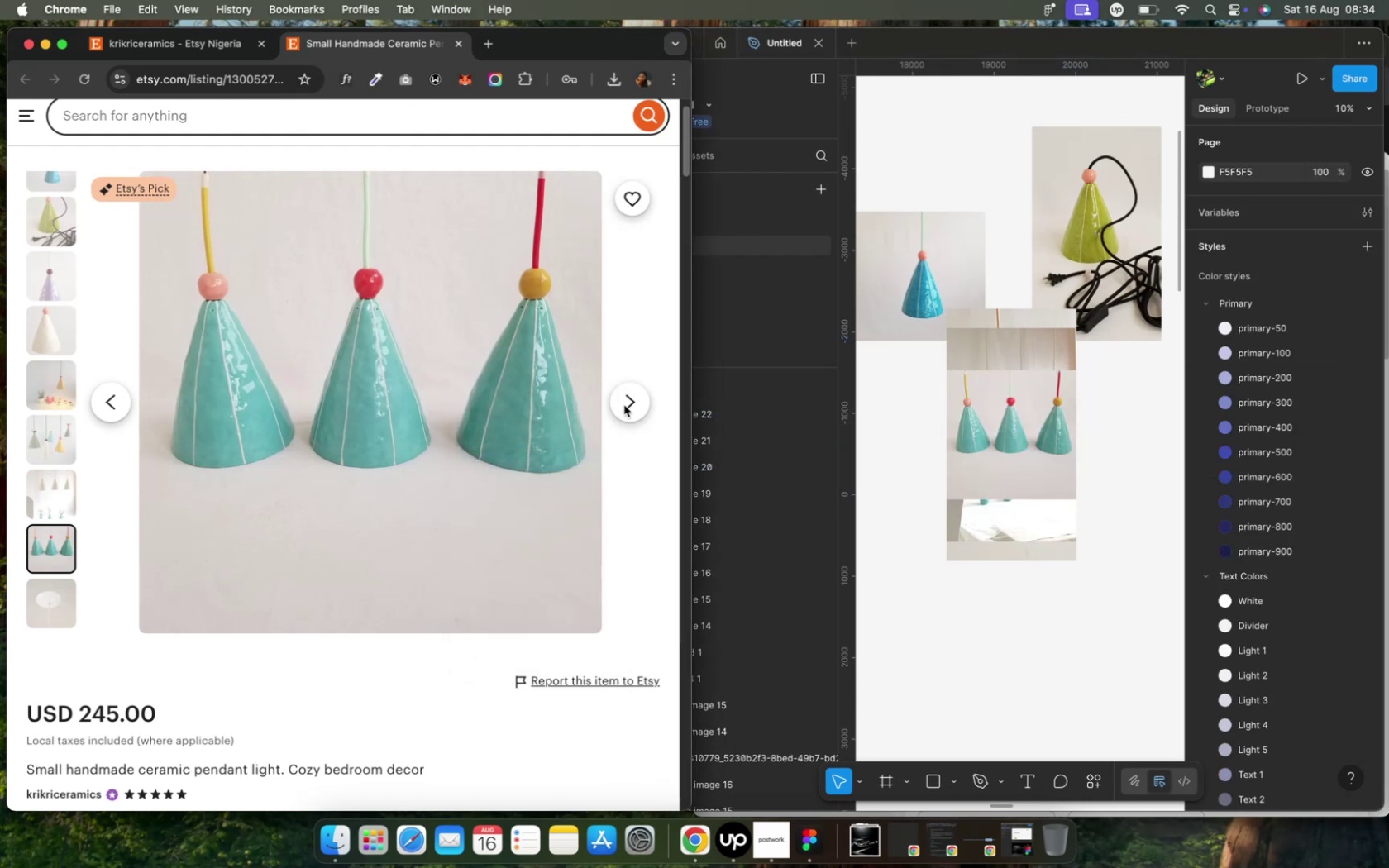 
left_click([623, 405])
 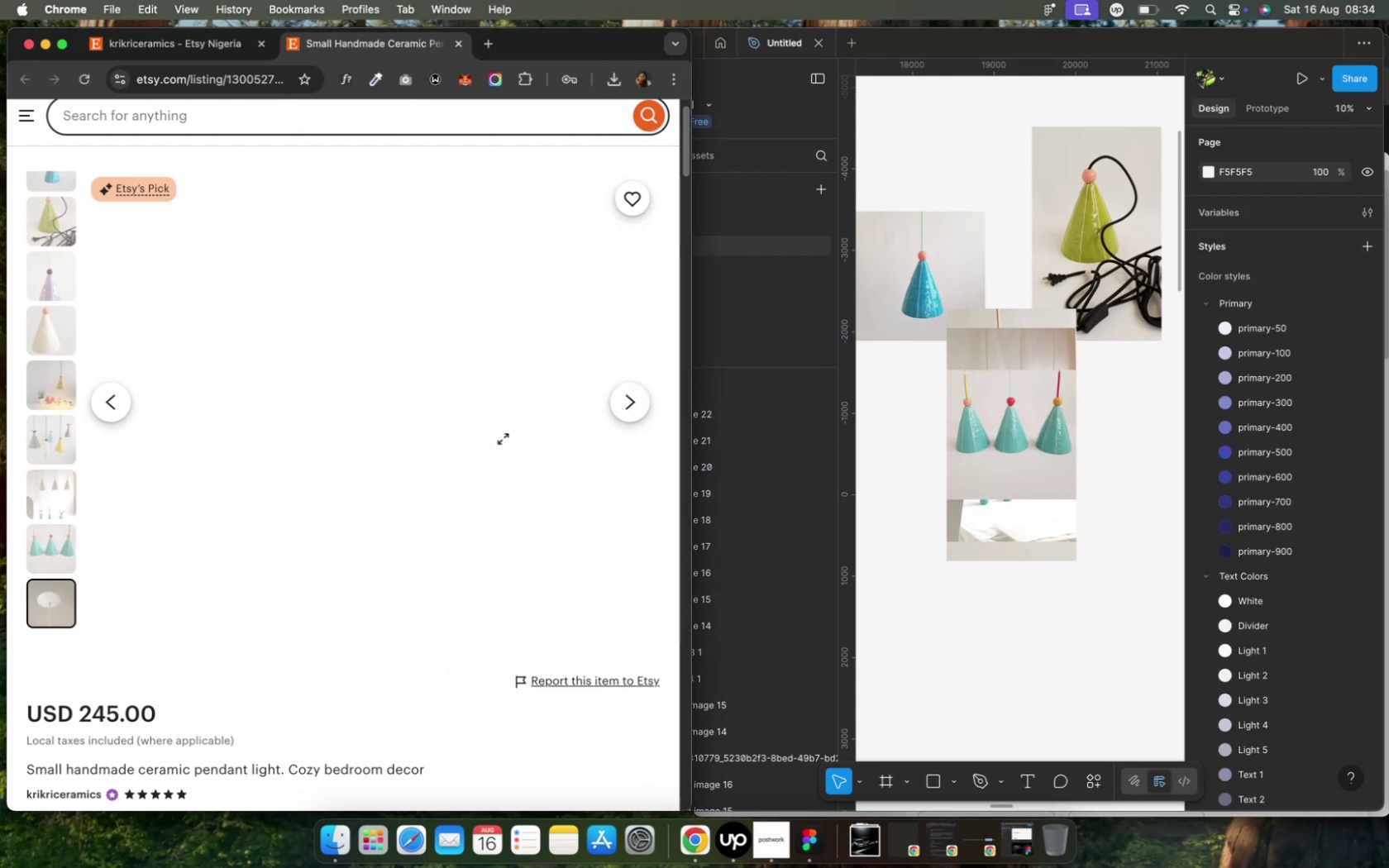 
right_click([454, 440])
 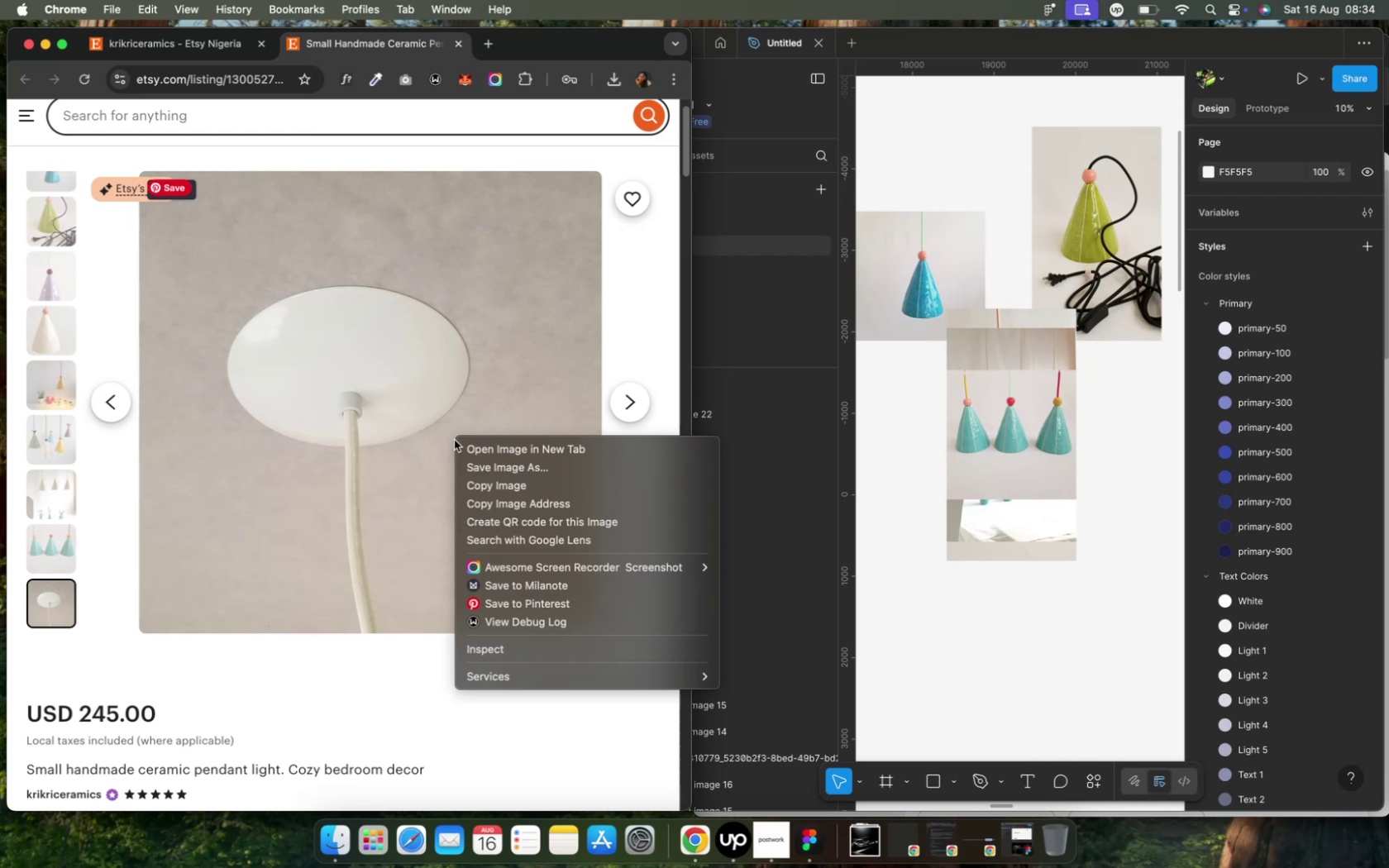 
left_click([490, 483])
 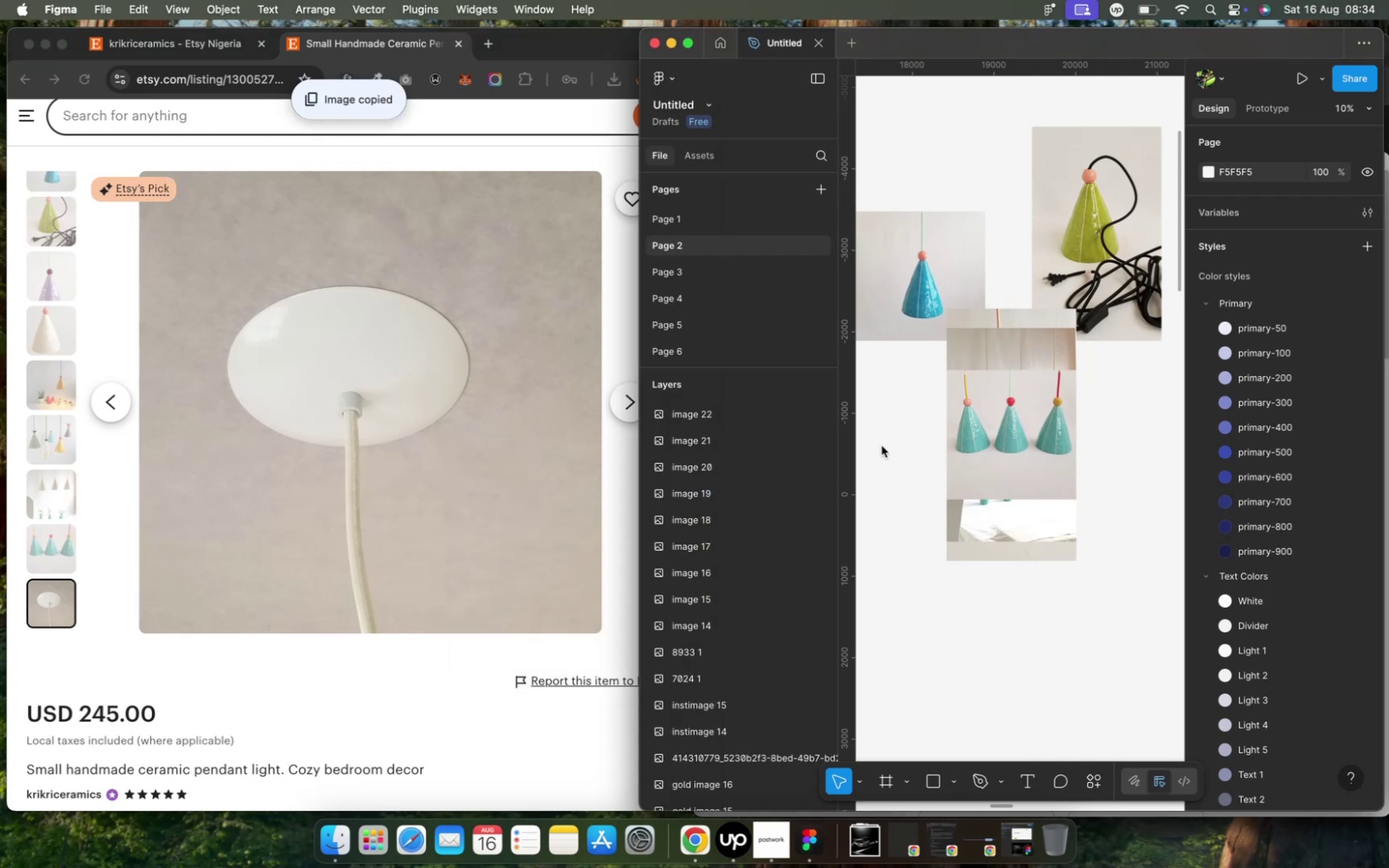 
key(Meta+V)
 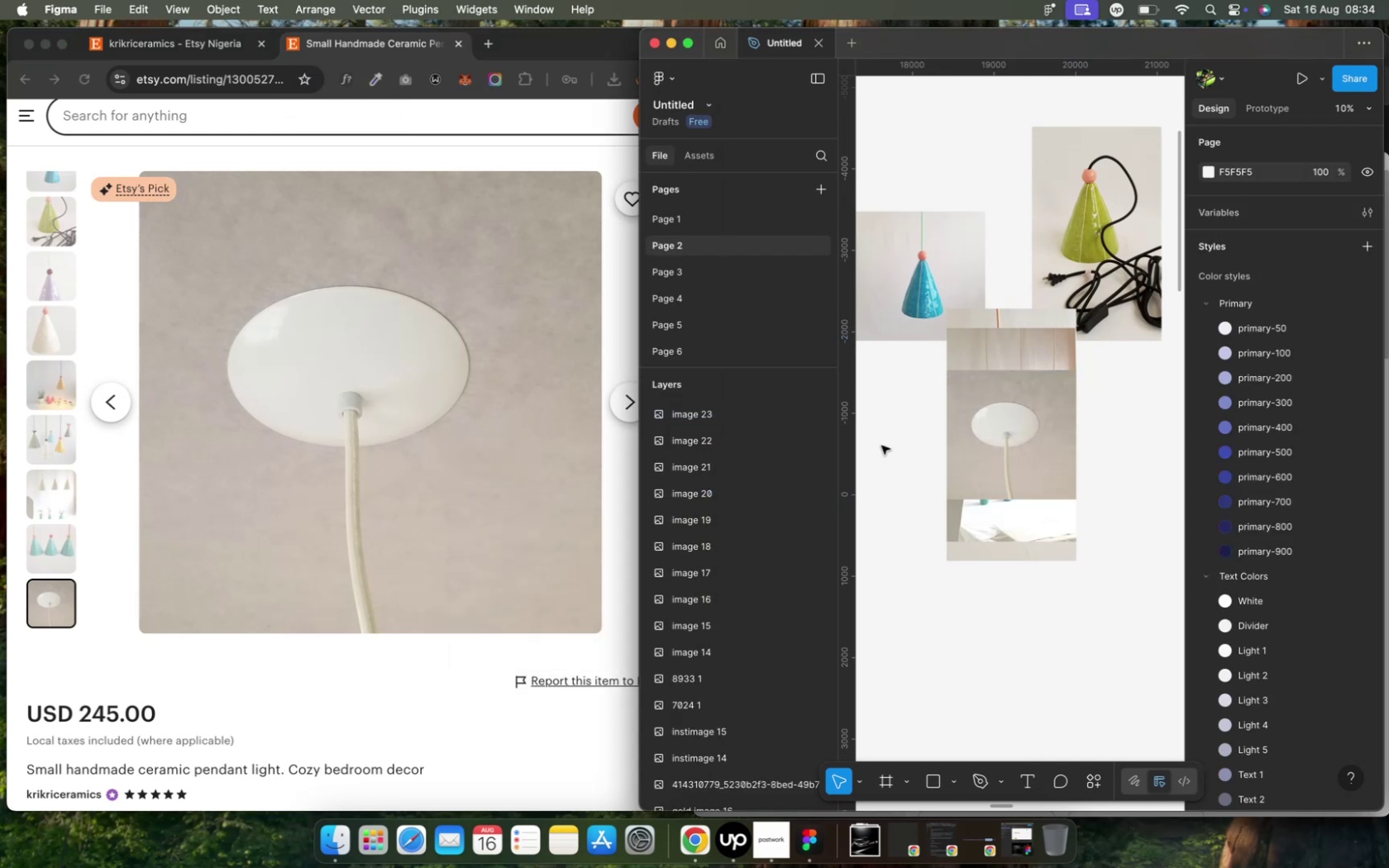 
wait(5.57)
 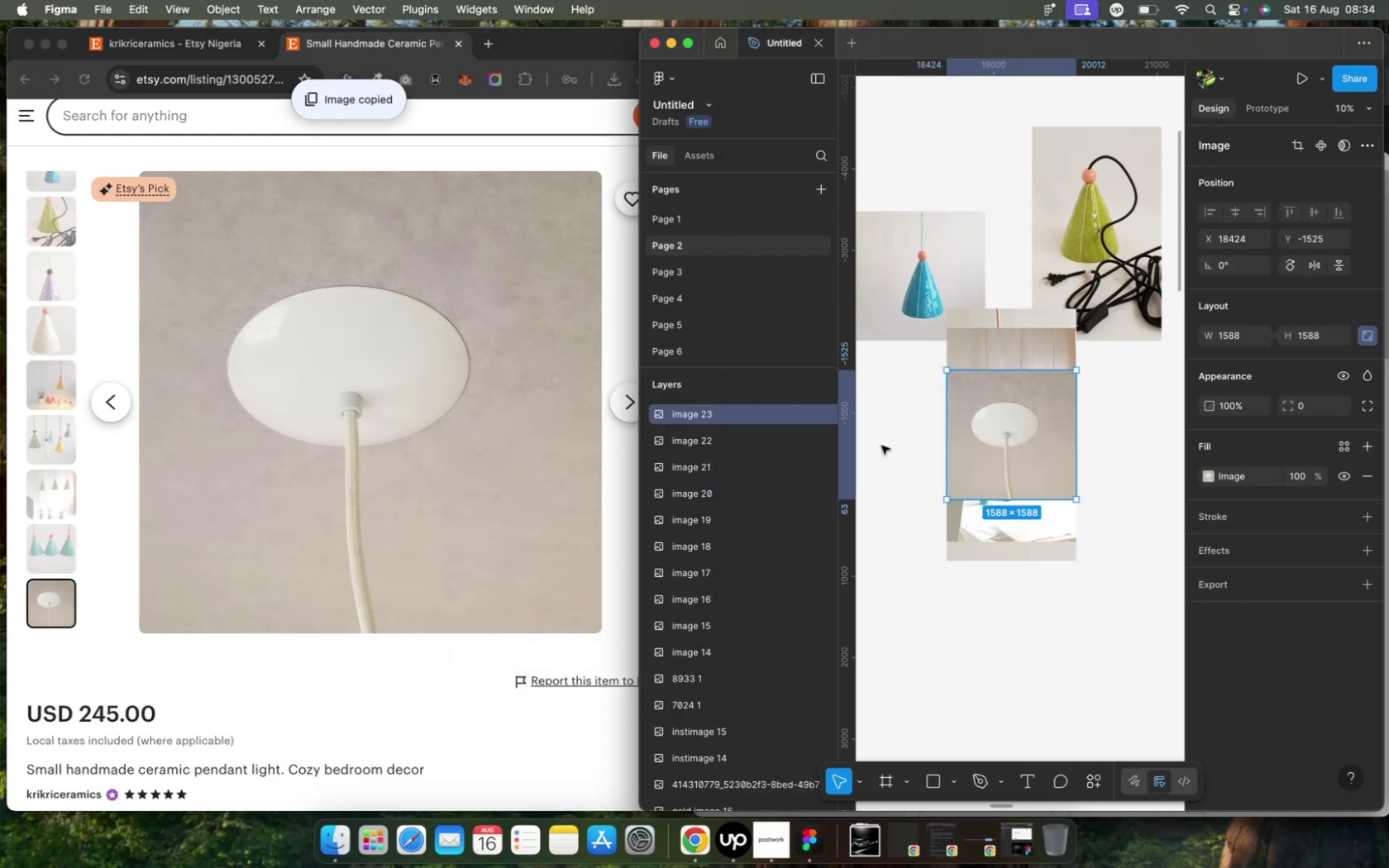 
scroll: coordinate [489, 648], scroll_direction: down, amount: 6.0
 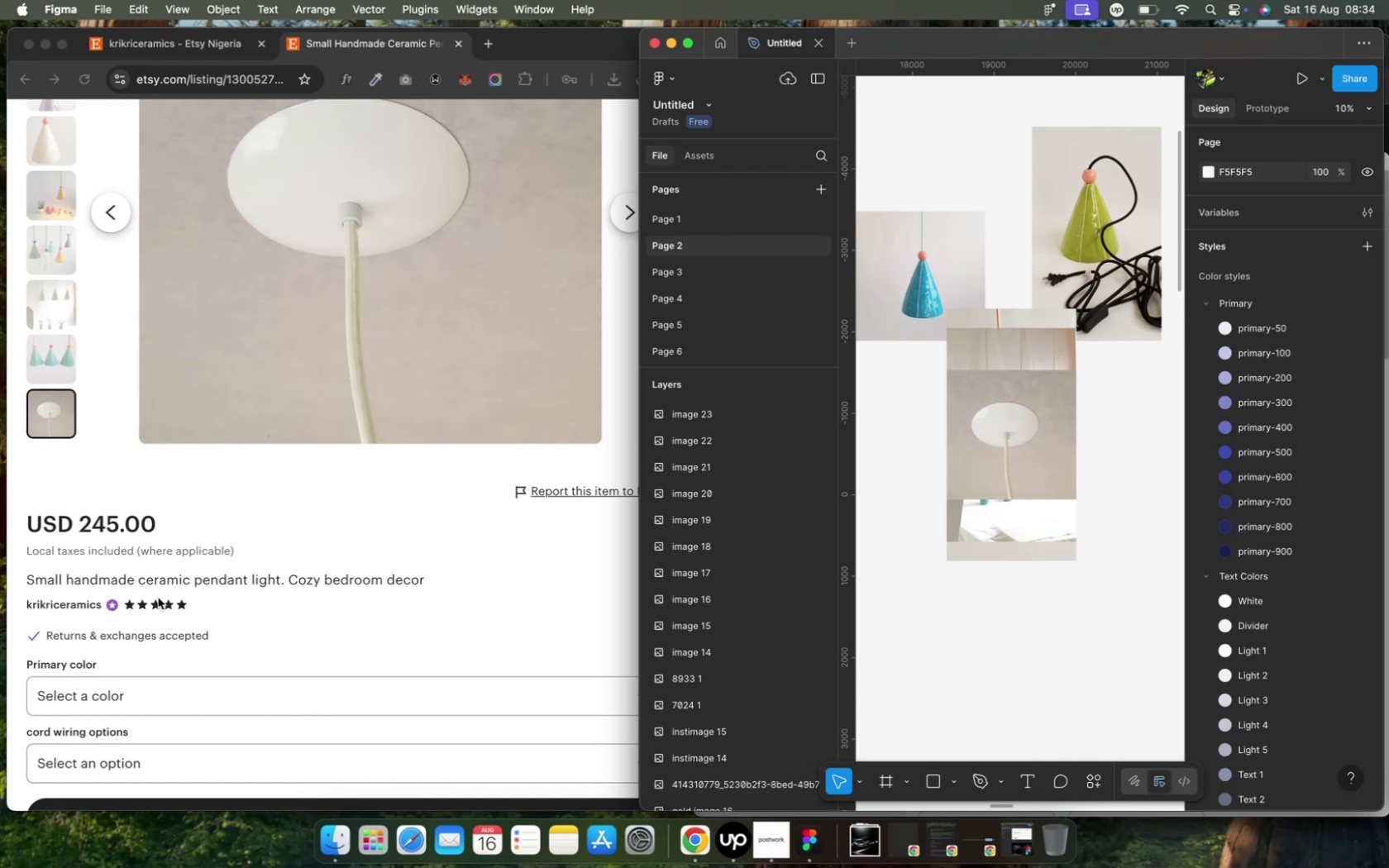 
wait(8.09)
 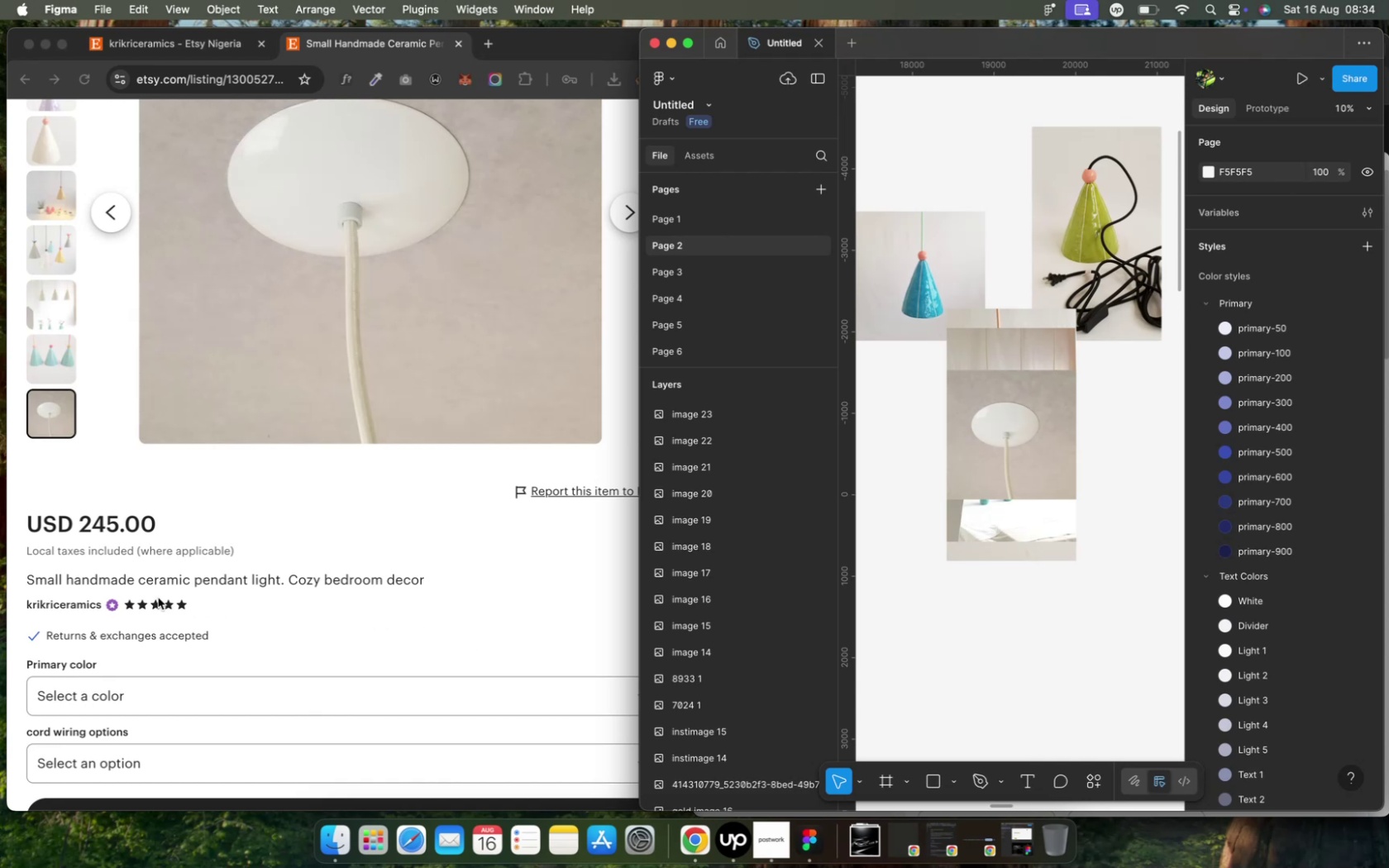 
hold_key(key=CommandLeft, duration=0.82)
scroll: coordinate [1084, 325], scroll_direction: down, amount: 5.0
 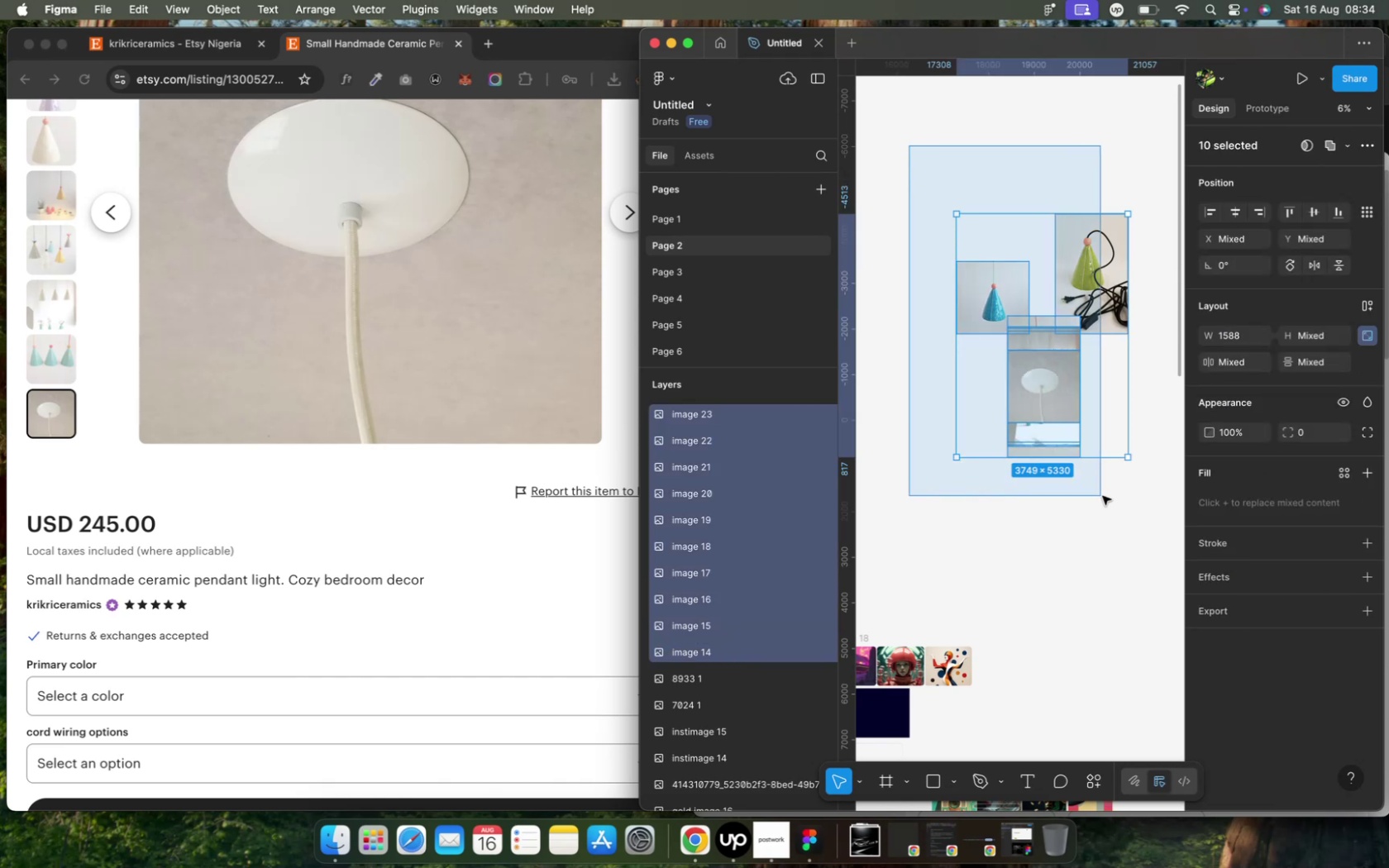 
key(Meta+R)
 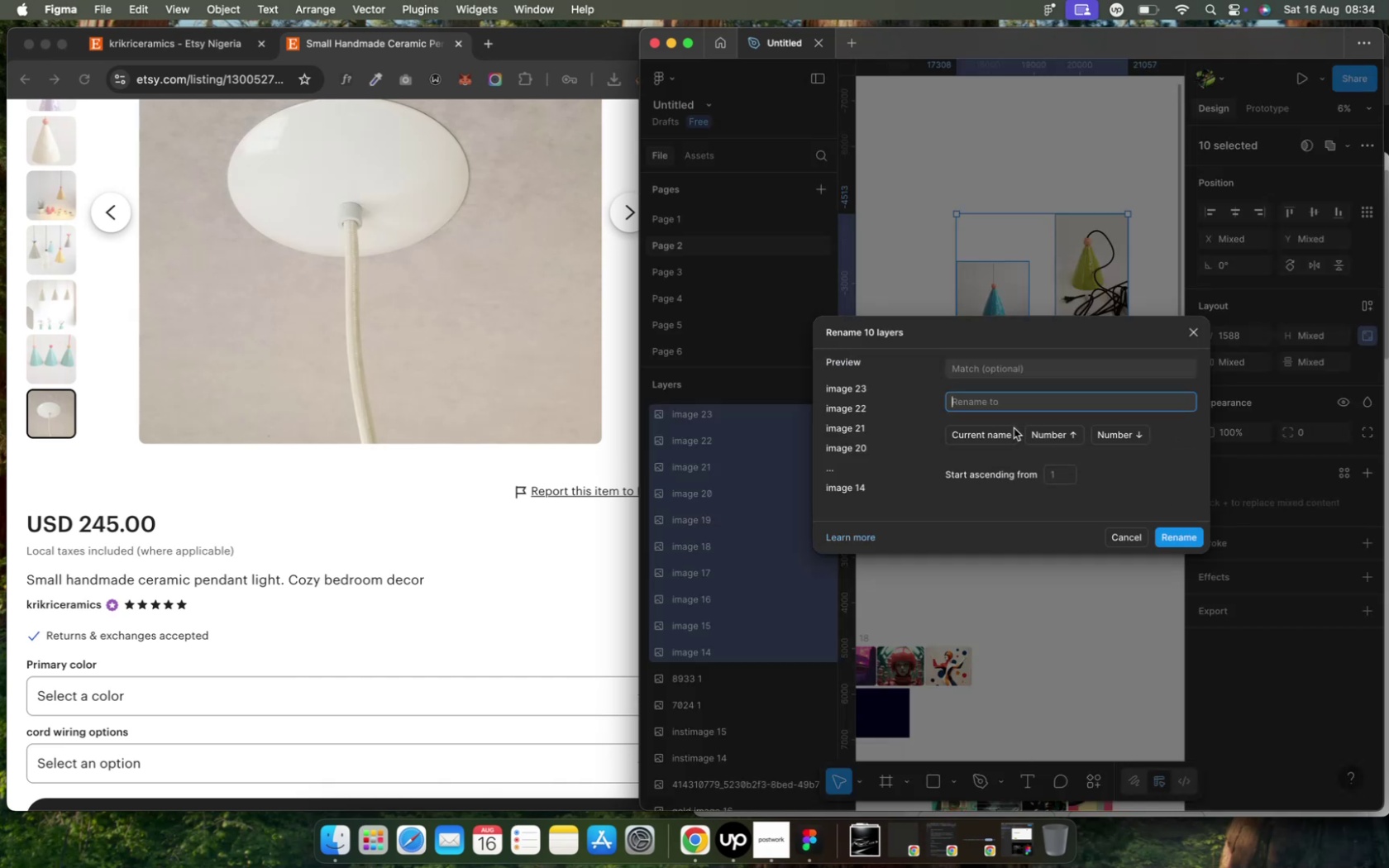 
type(SHCPL )
 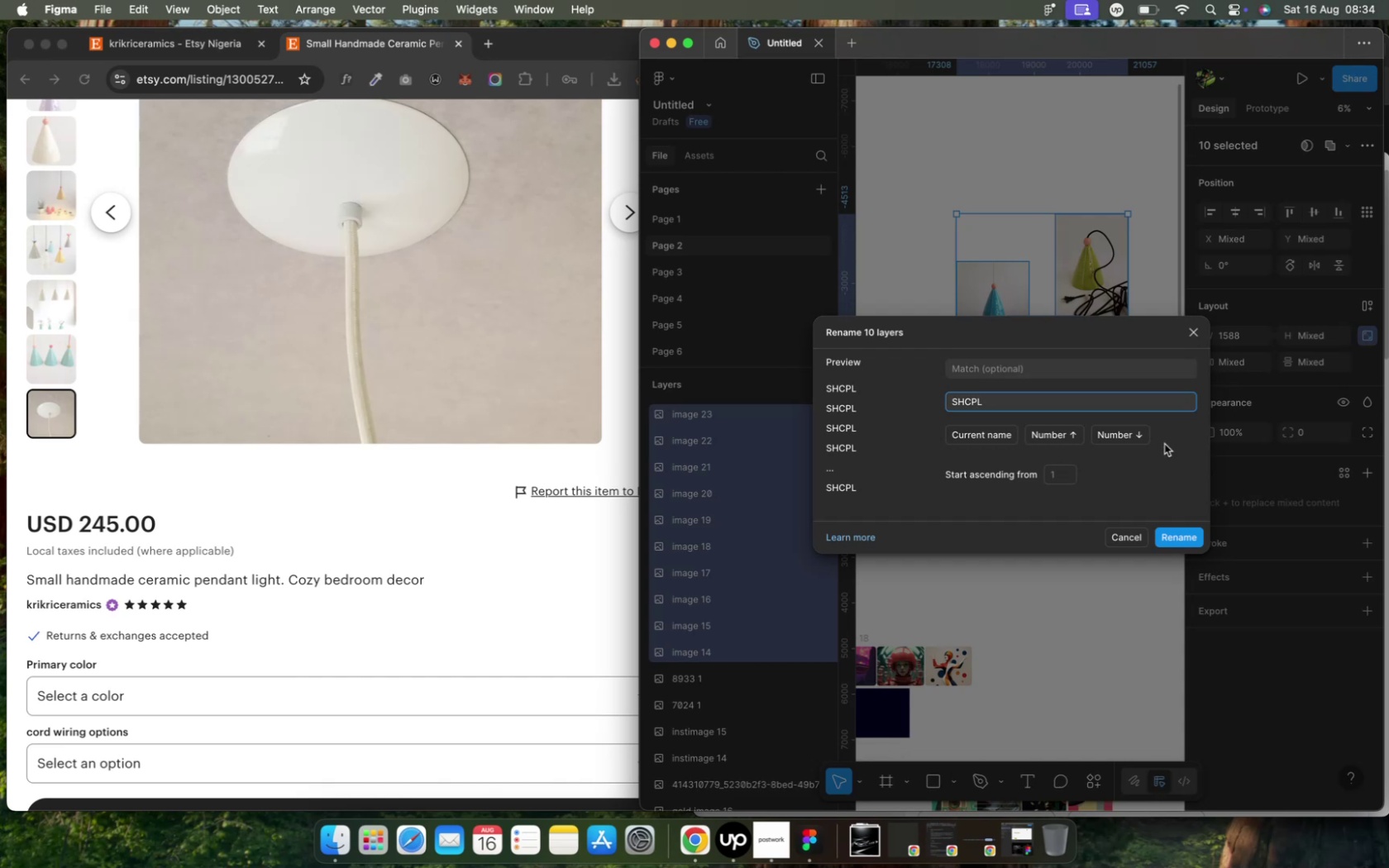 
left_click([1120, 432])
 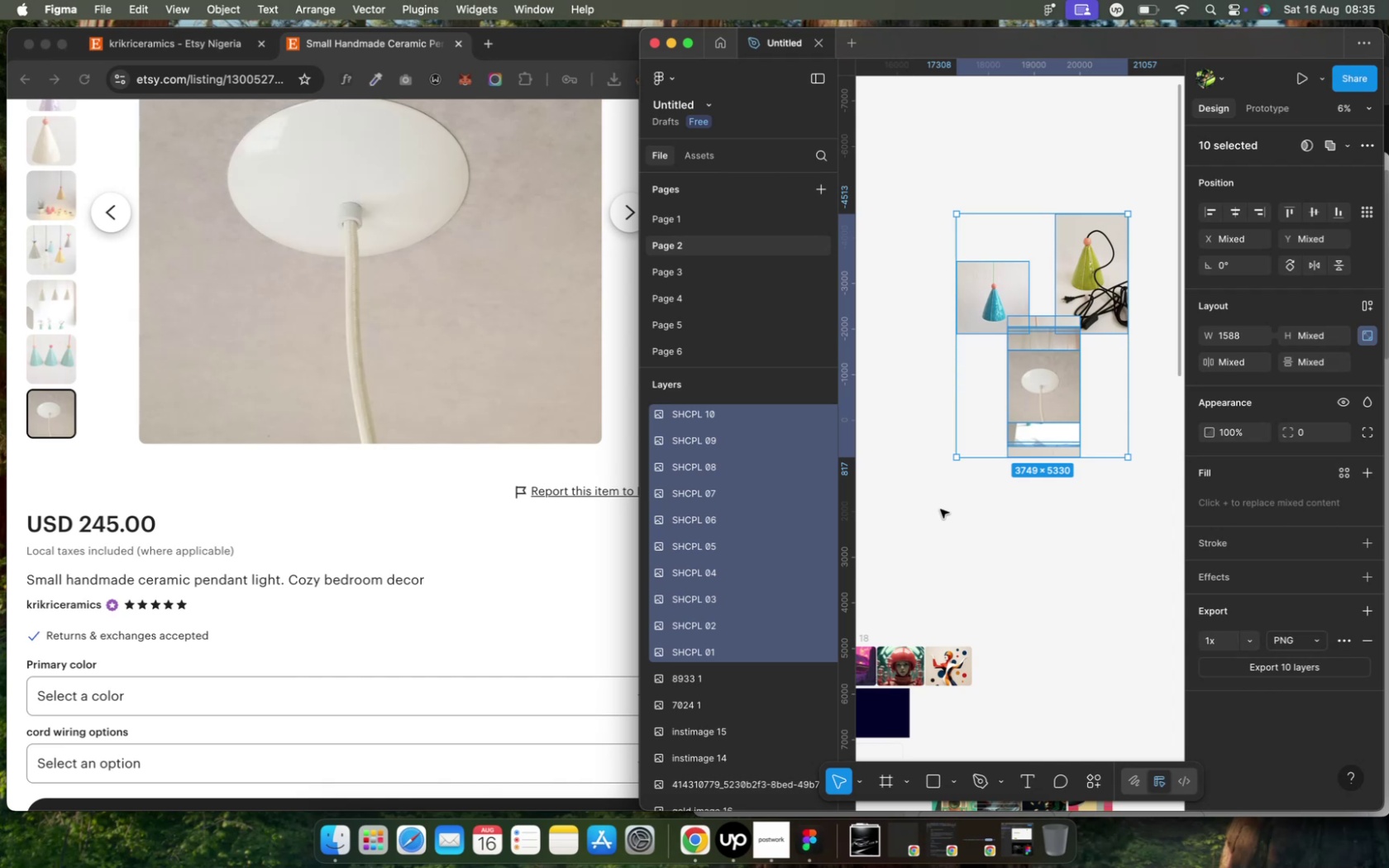 
wait(29.18)
 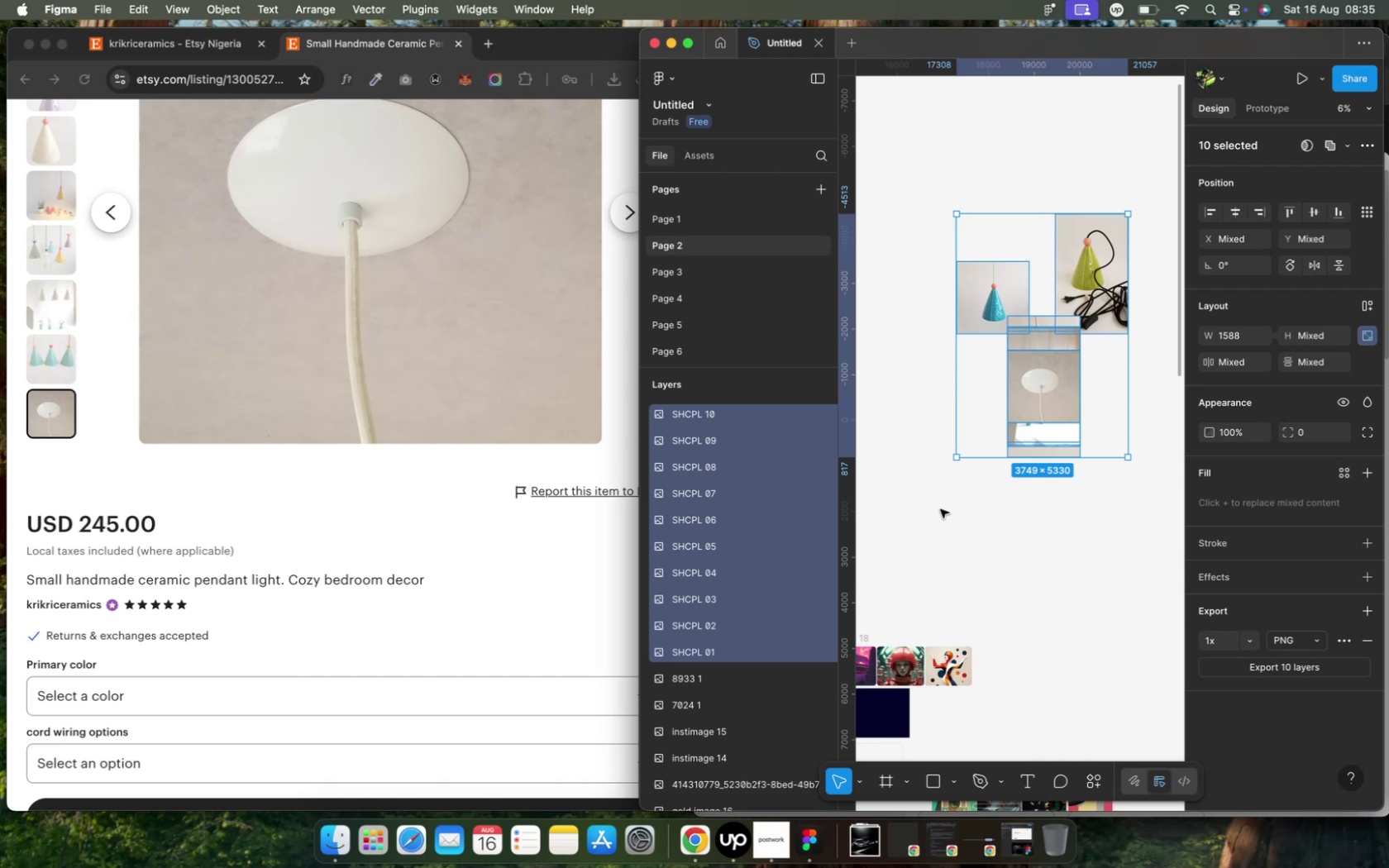 
left_click([1269, 670])
 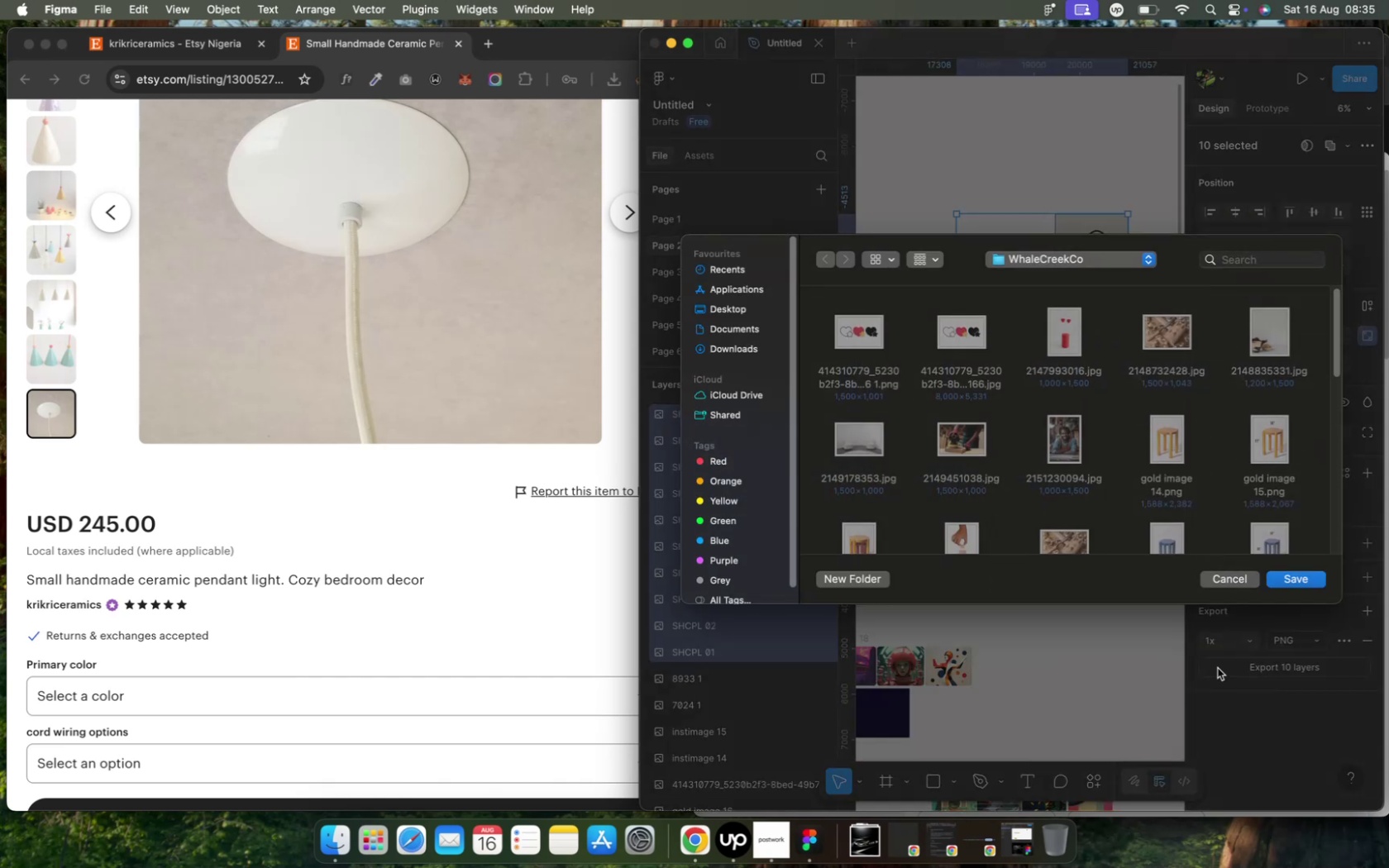 
wait(19.45)
 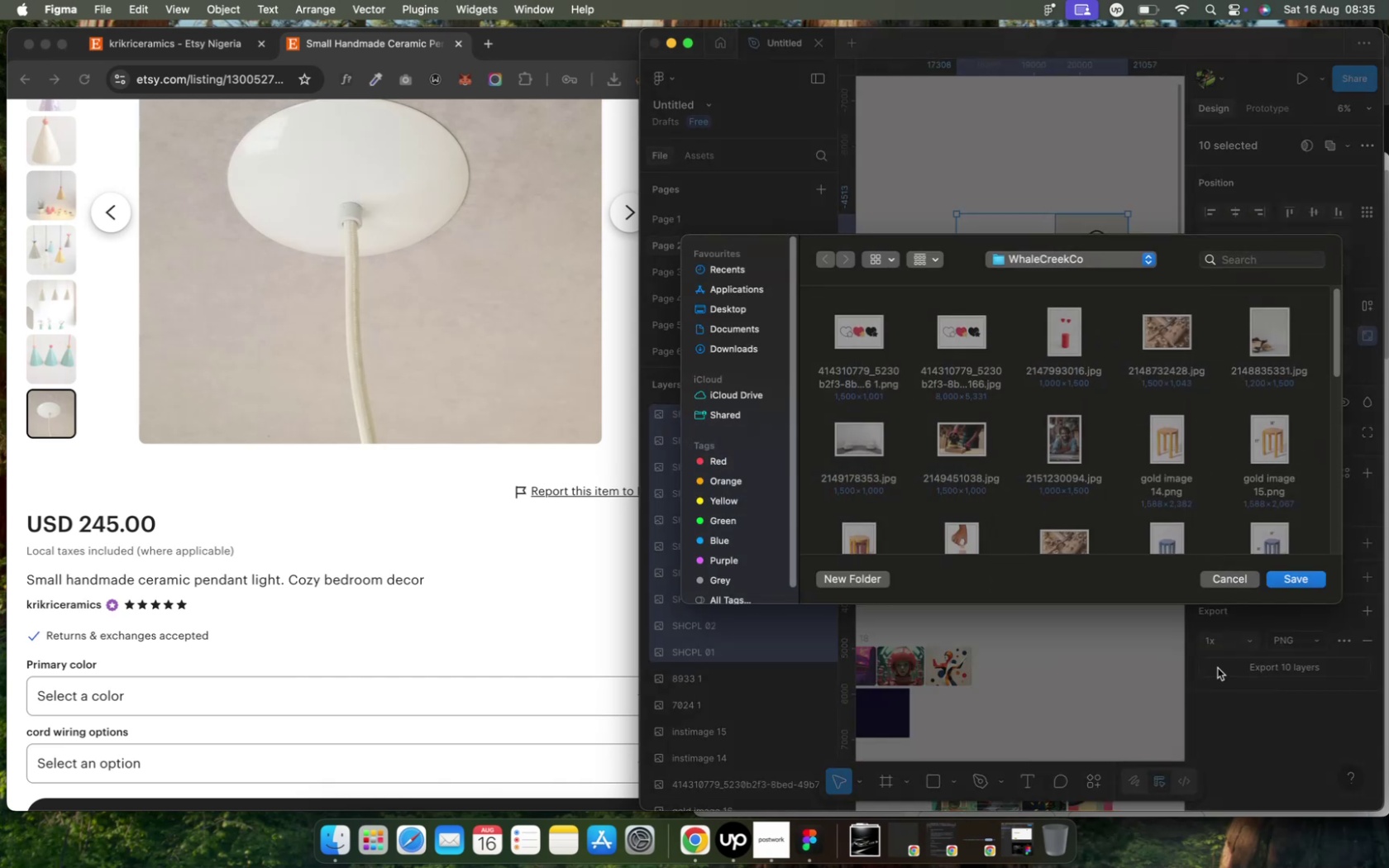 
left_click([913, 263])
 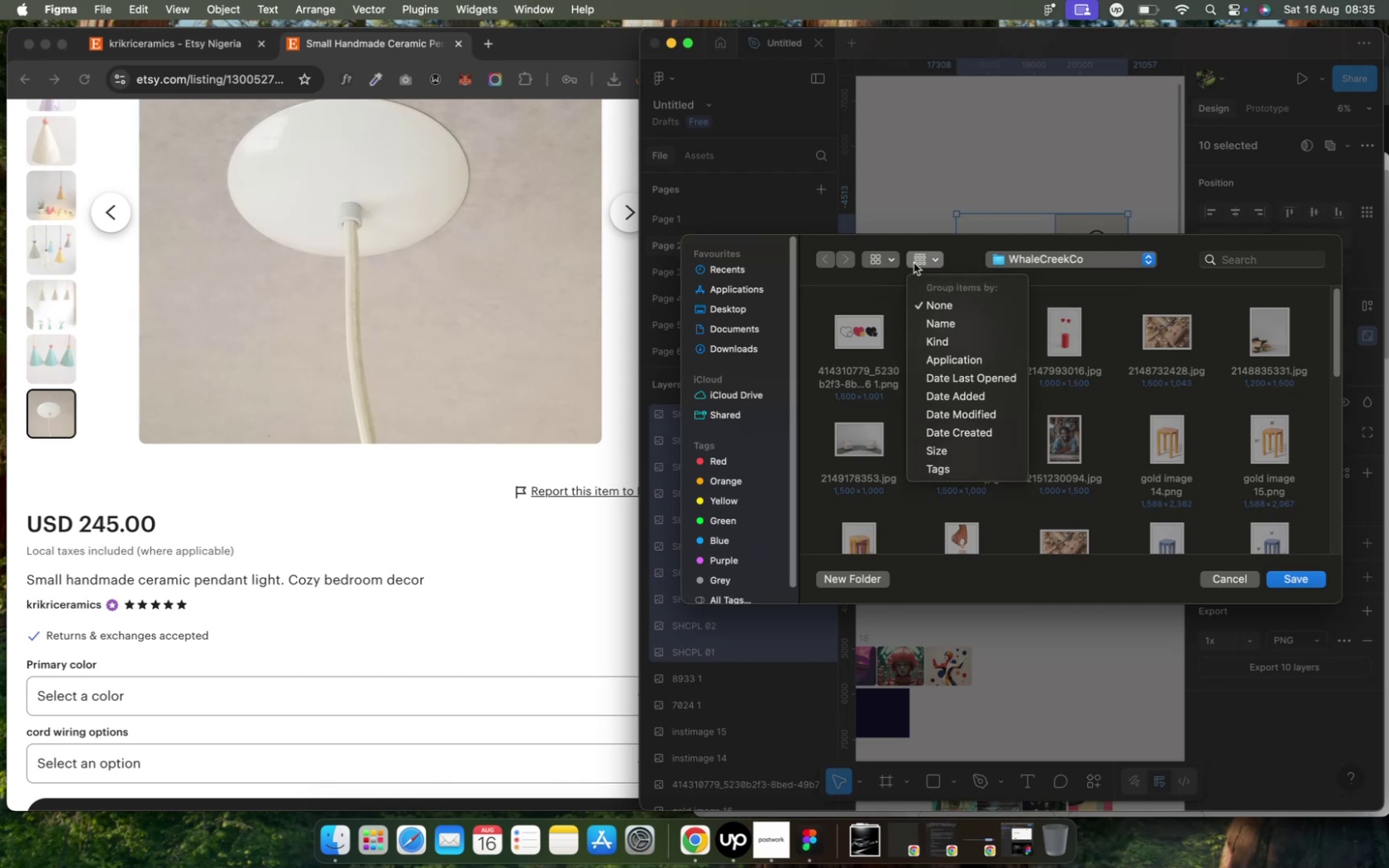 
left_click([913, 263])
 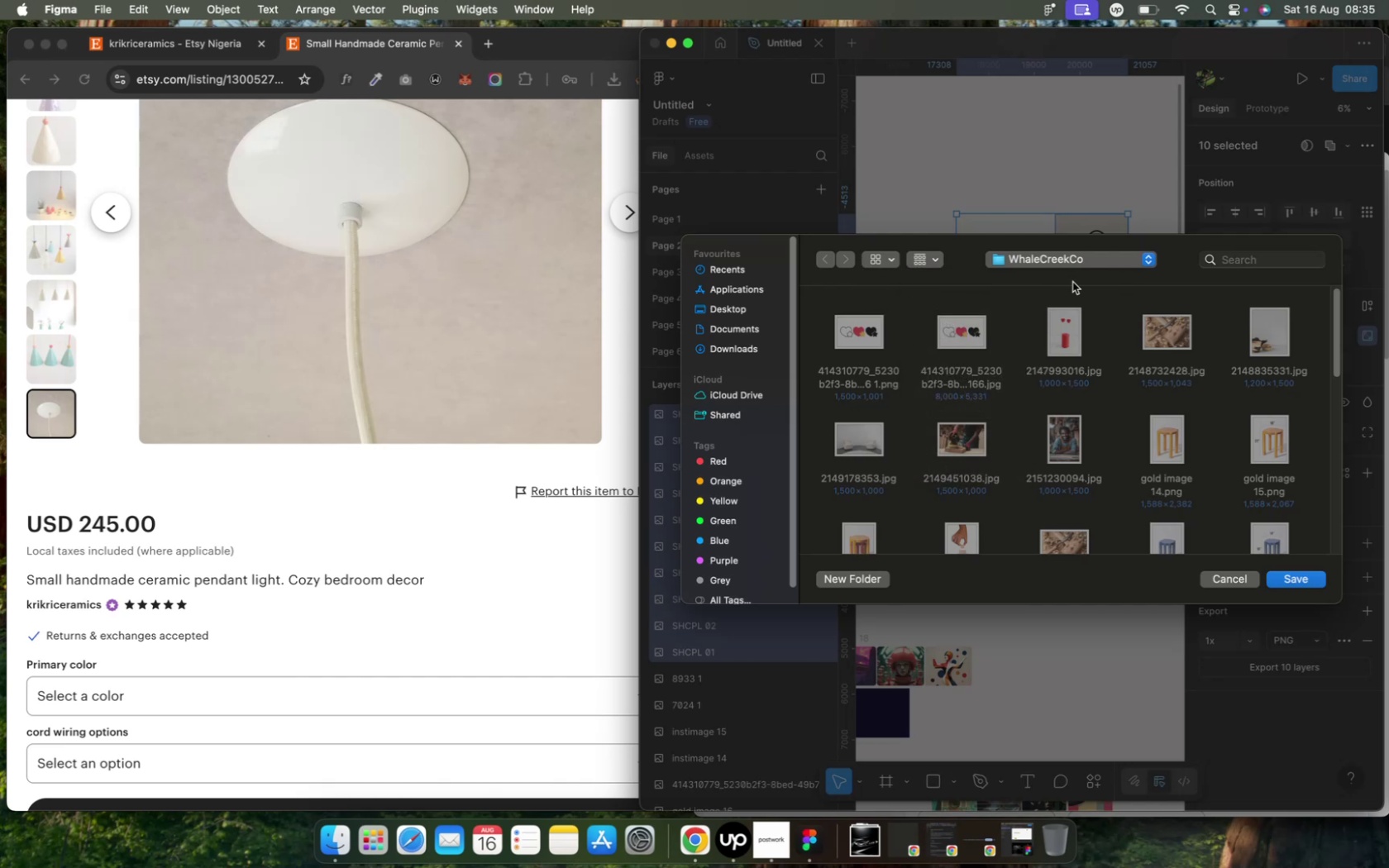 
wait(6.27)
 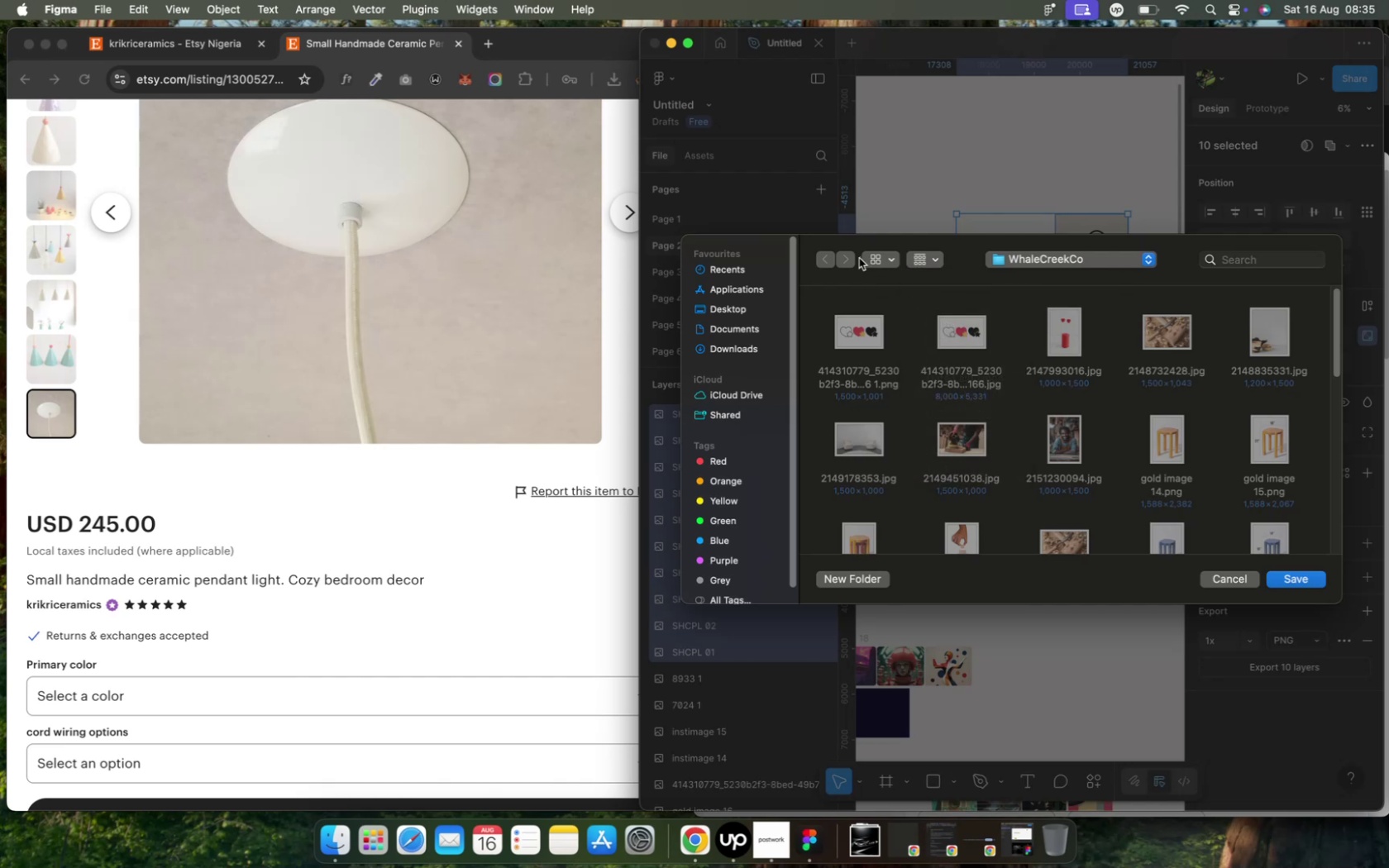 
left_click([1117, 270])
 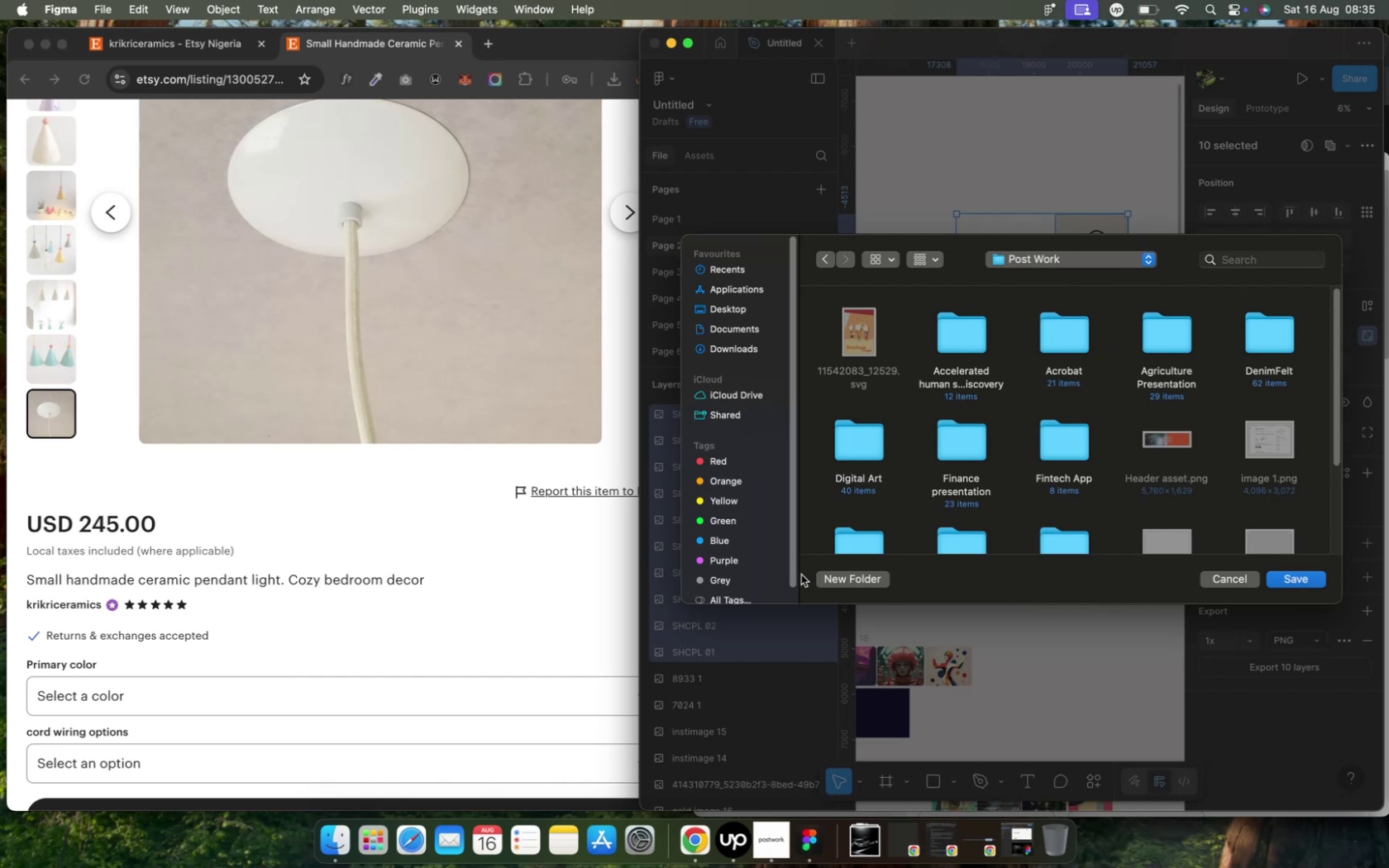 
left_click([826, 577])
 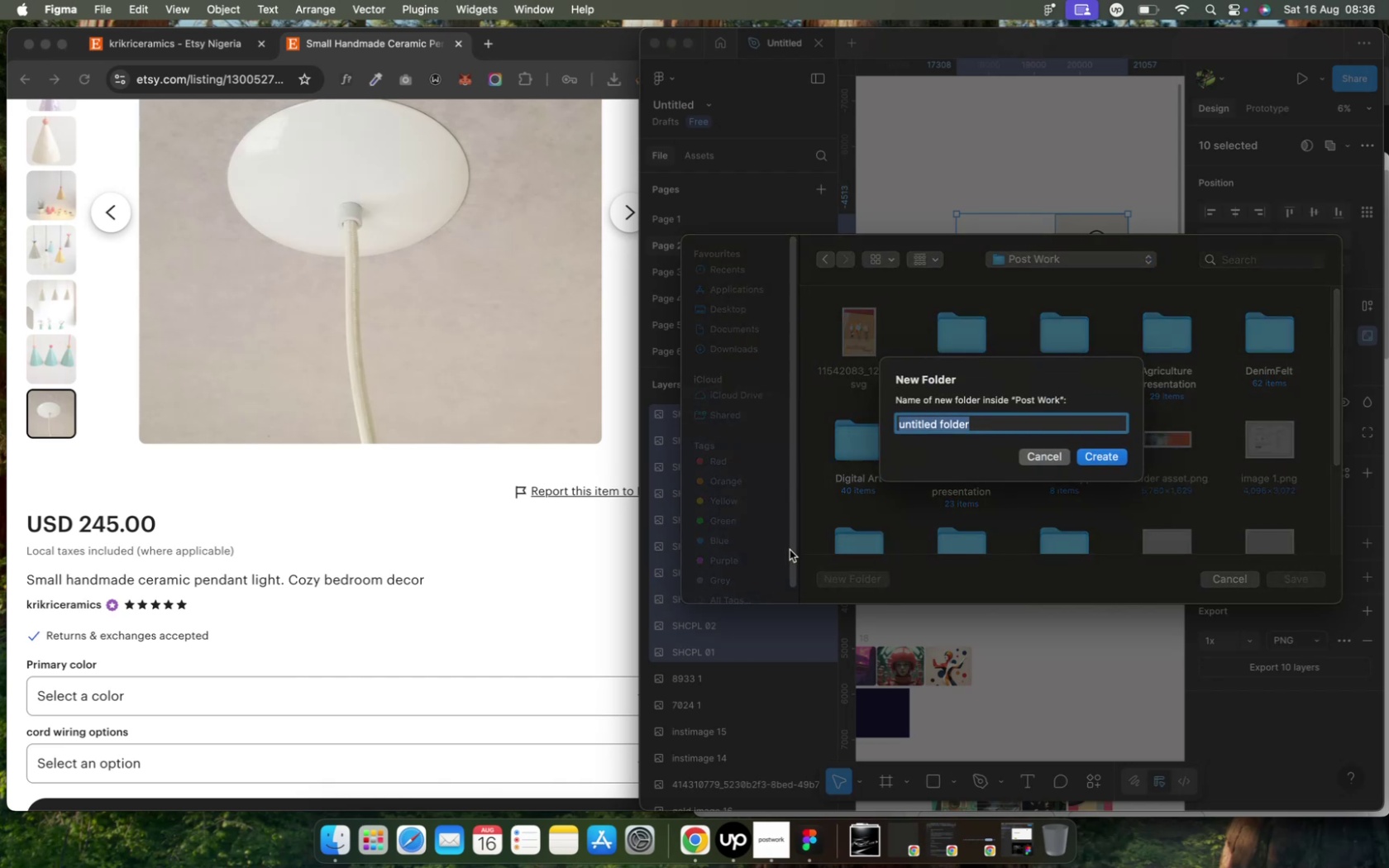 
wait(7.12)
 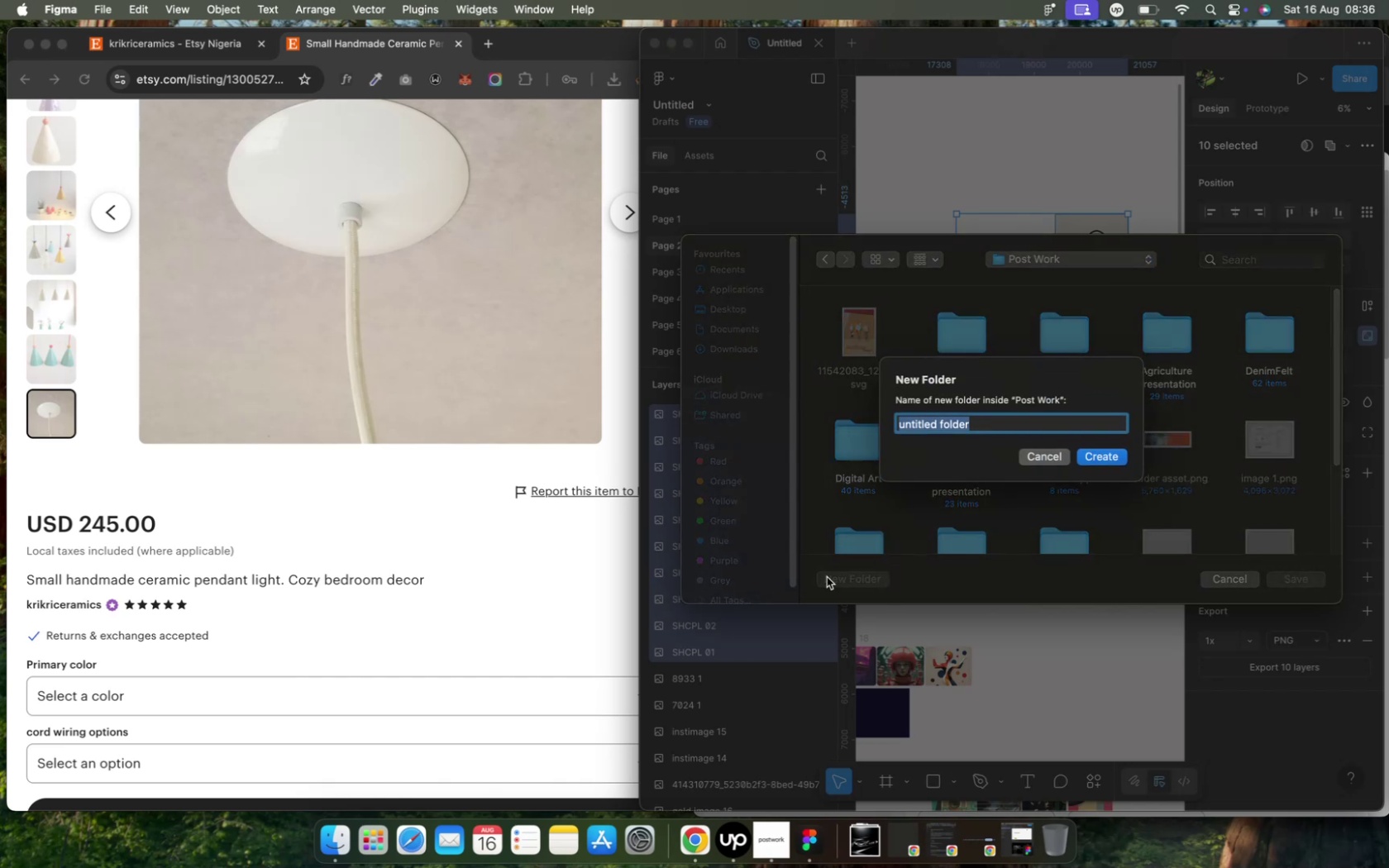 
left_click([157, 42])
 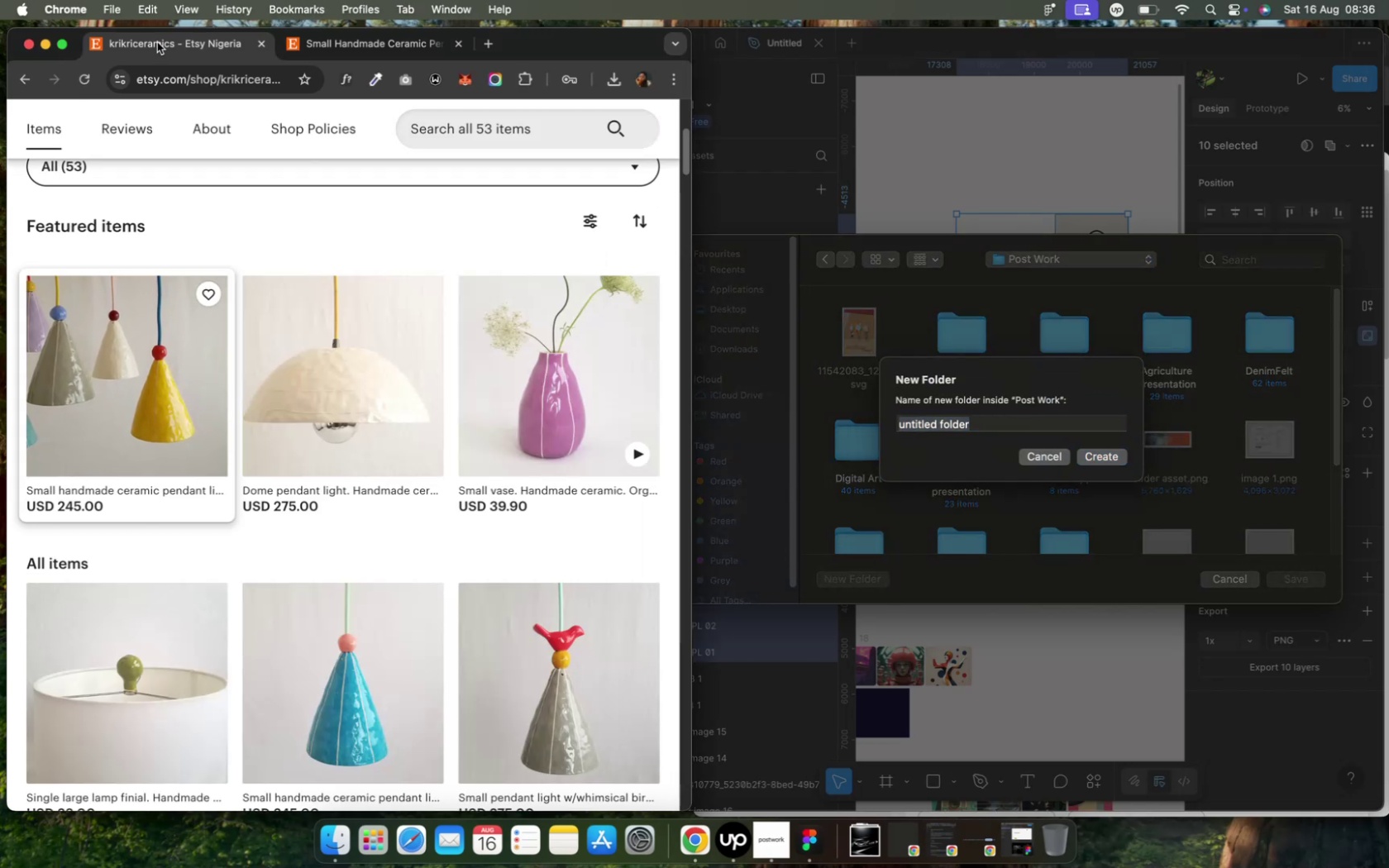 
scroll: coordinate [188, 258], scroll_direction: up, amount: 10.0
 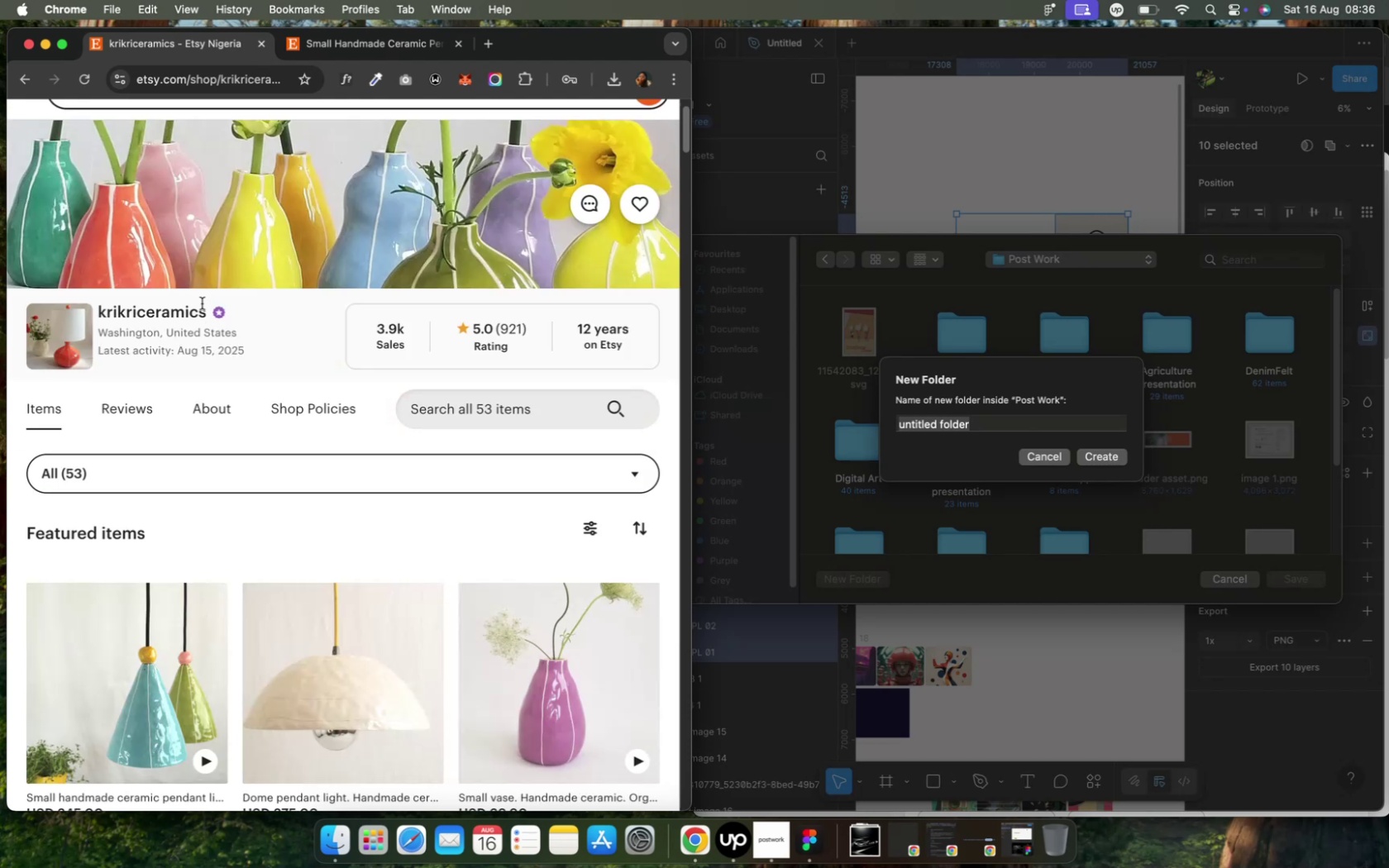 
wait(6.18)
 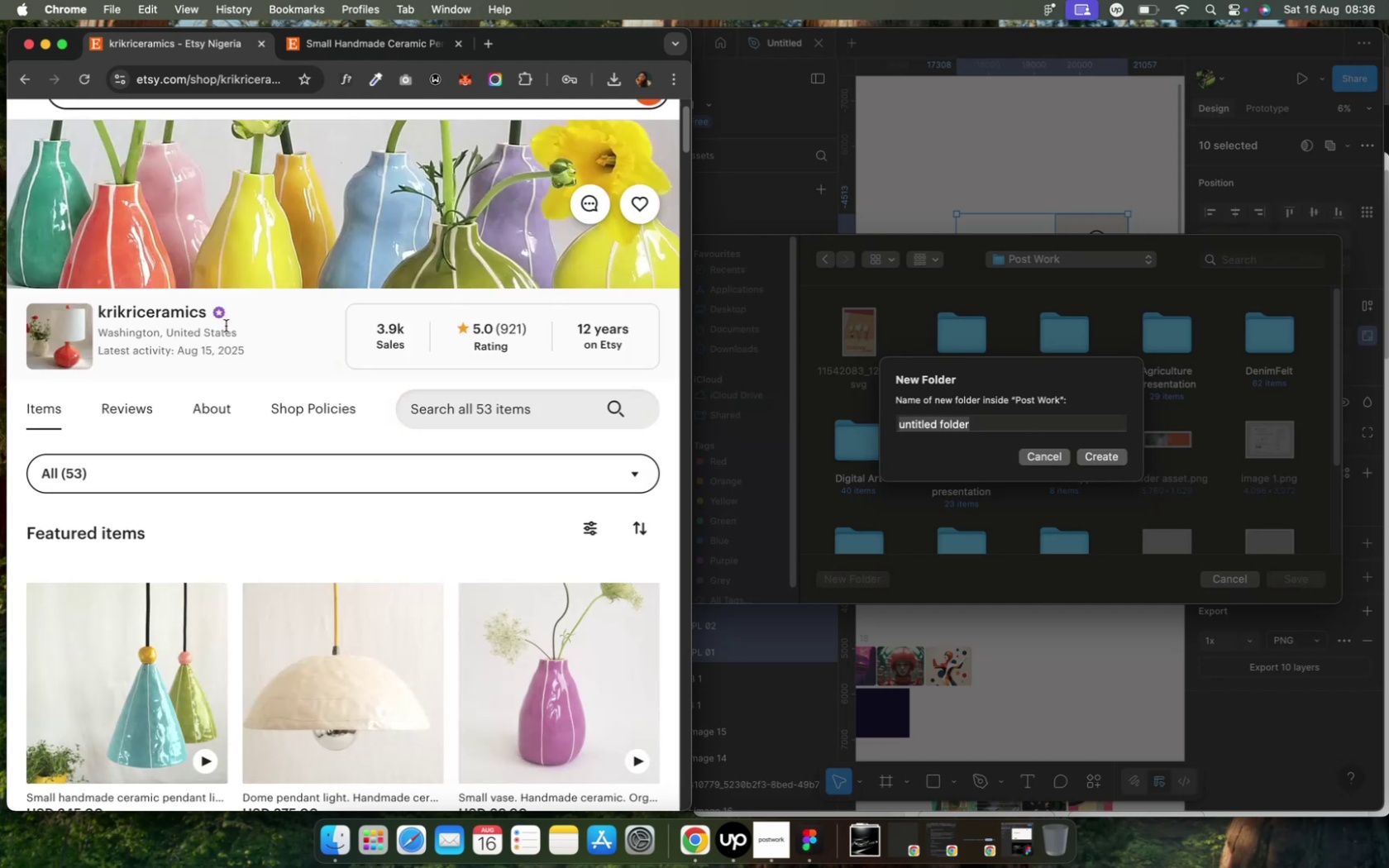 
key(Meta+C)
 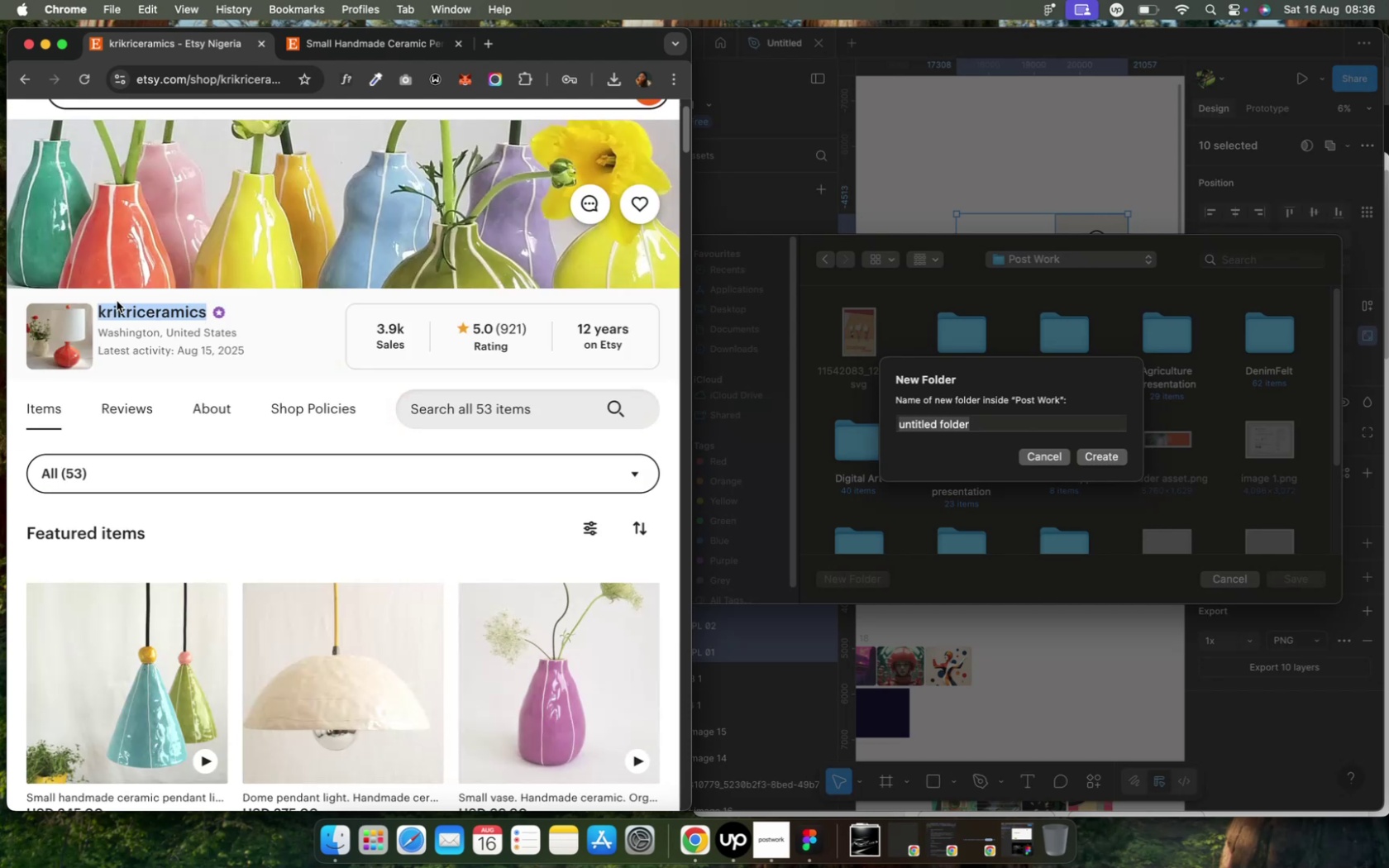 
key(Meta+C)
 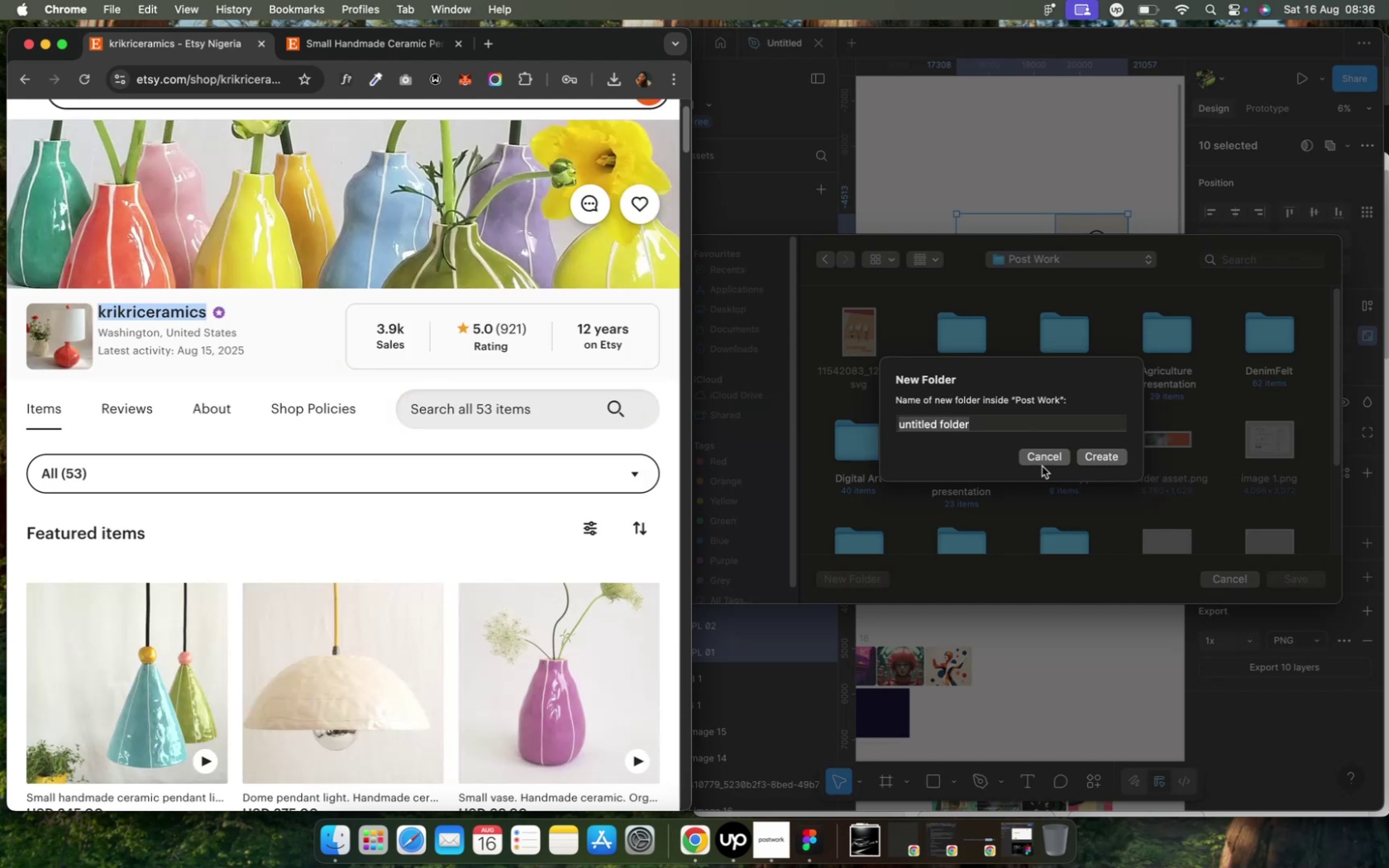 
left_click([1010, 427])
 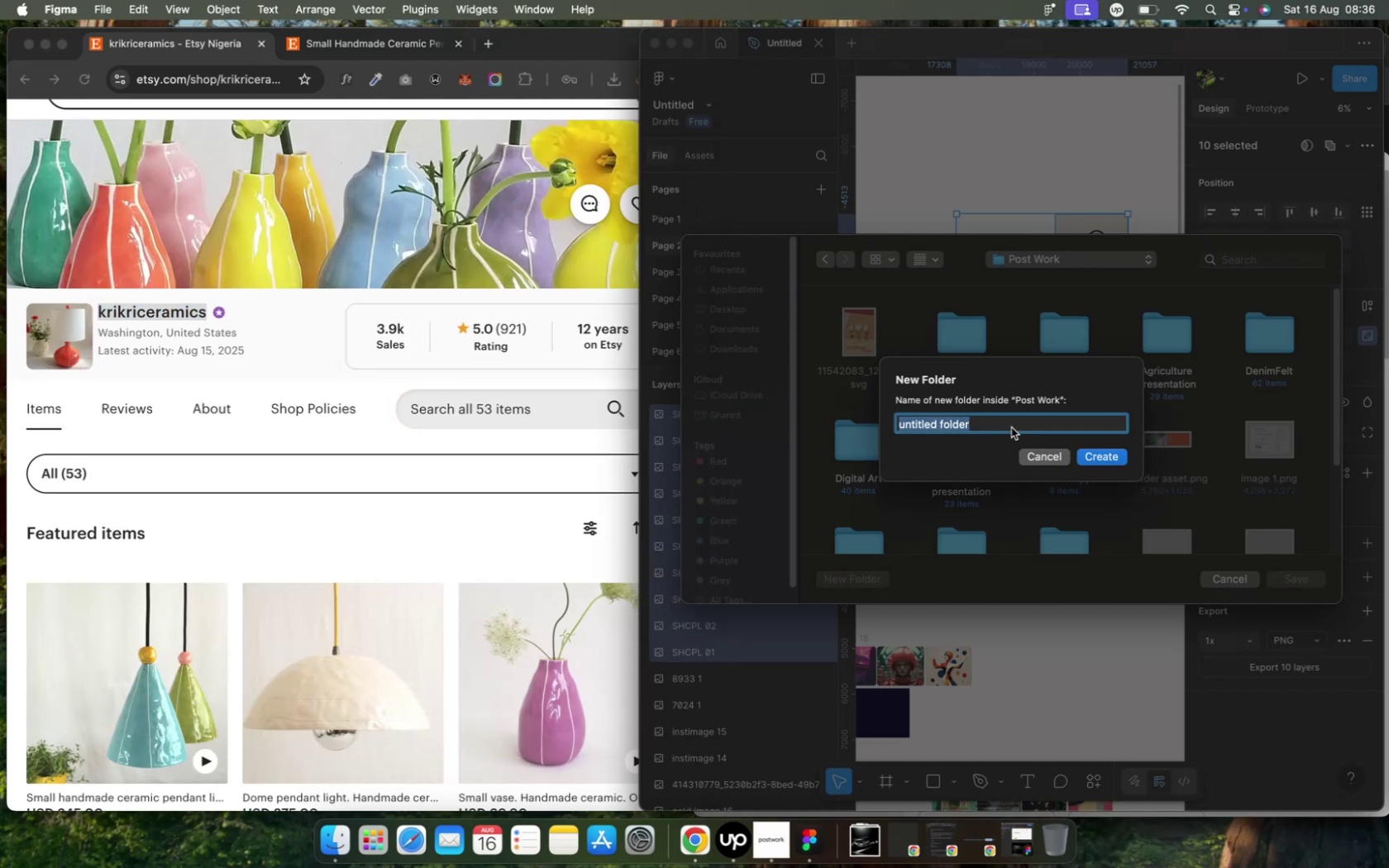 
key(Meta+V)
 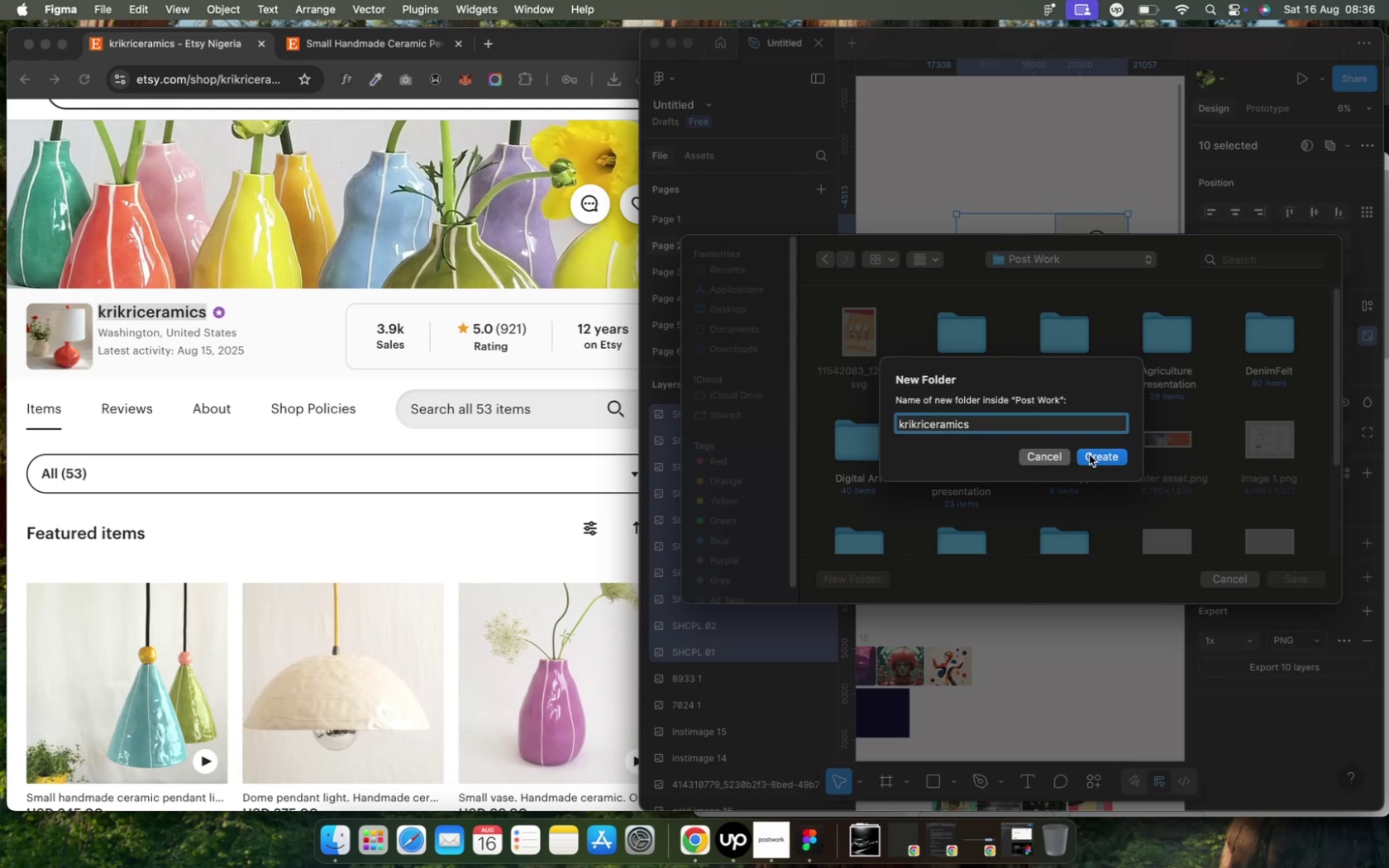 
left_click([1088, 455])
 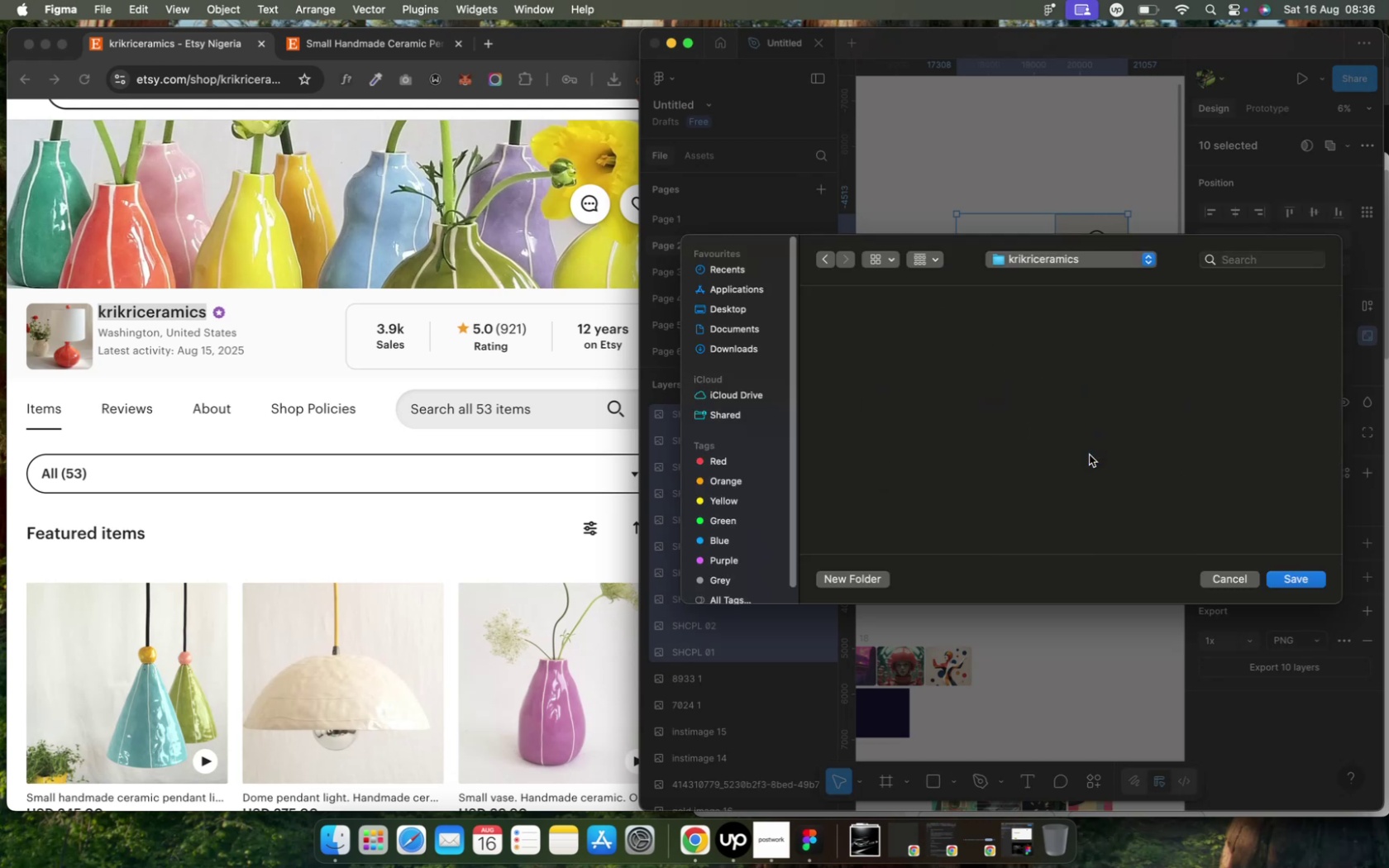 
wait(6.33)
 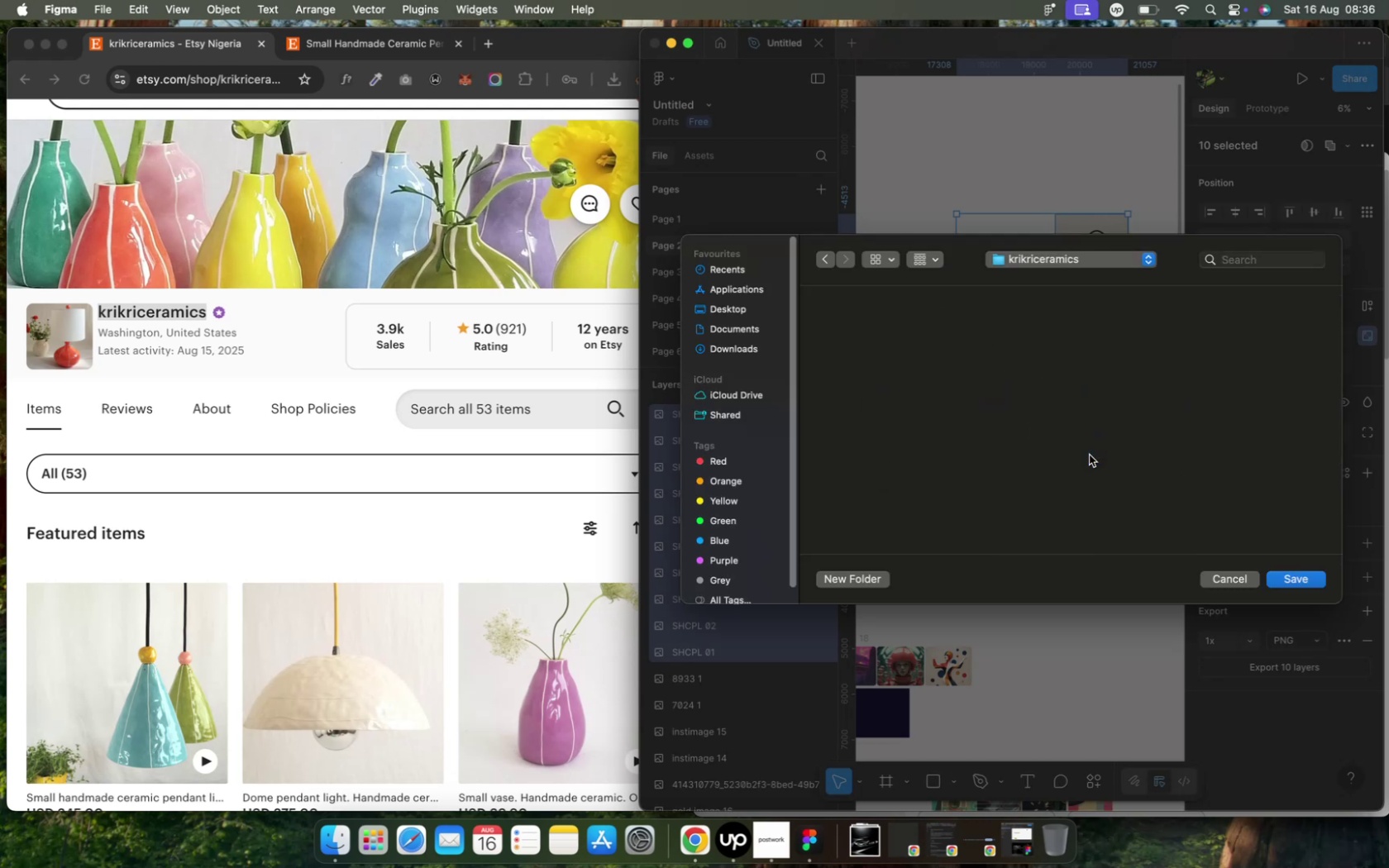 
double_click([1088, 455])
 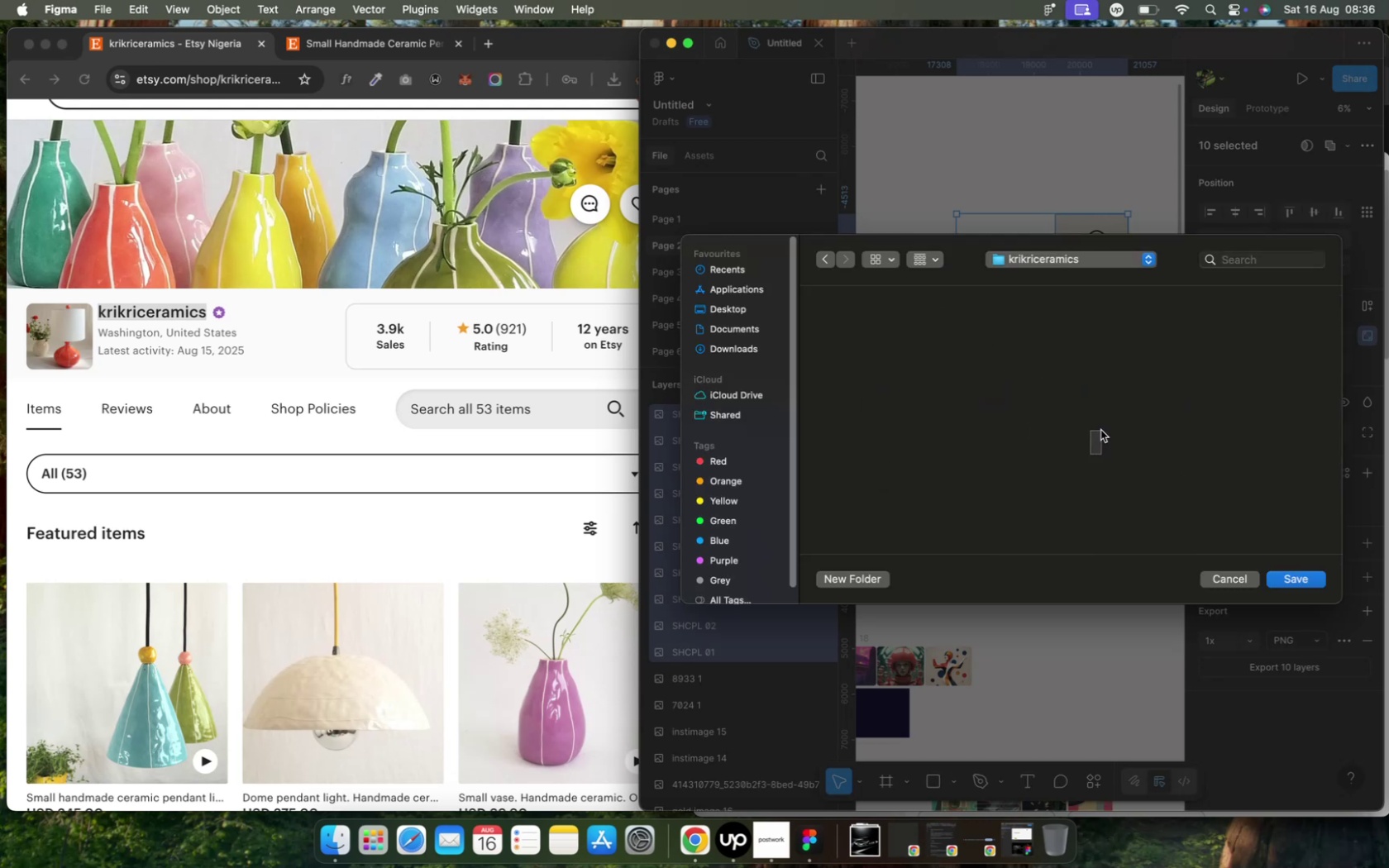 
hold_key(key=Enter, duration=0.47)
 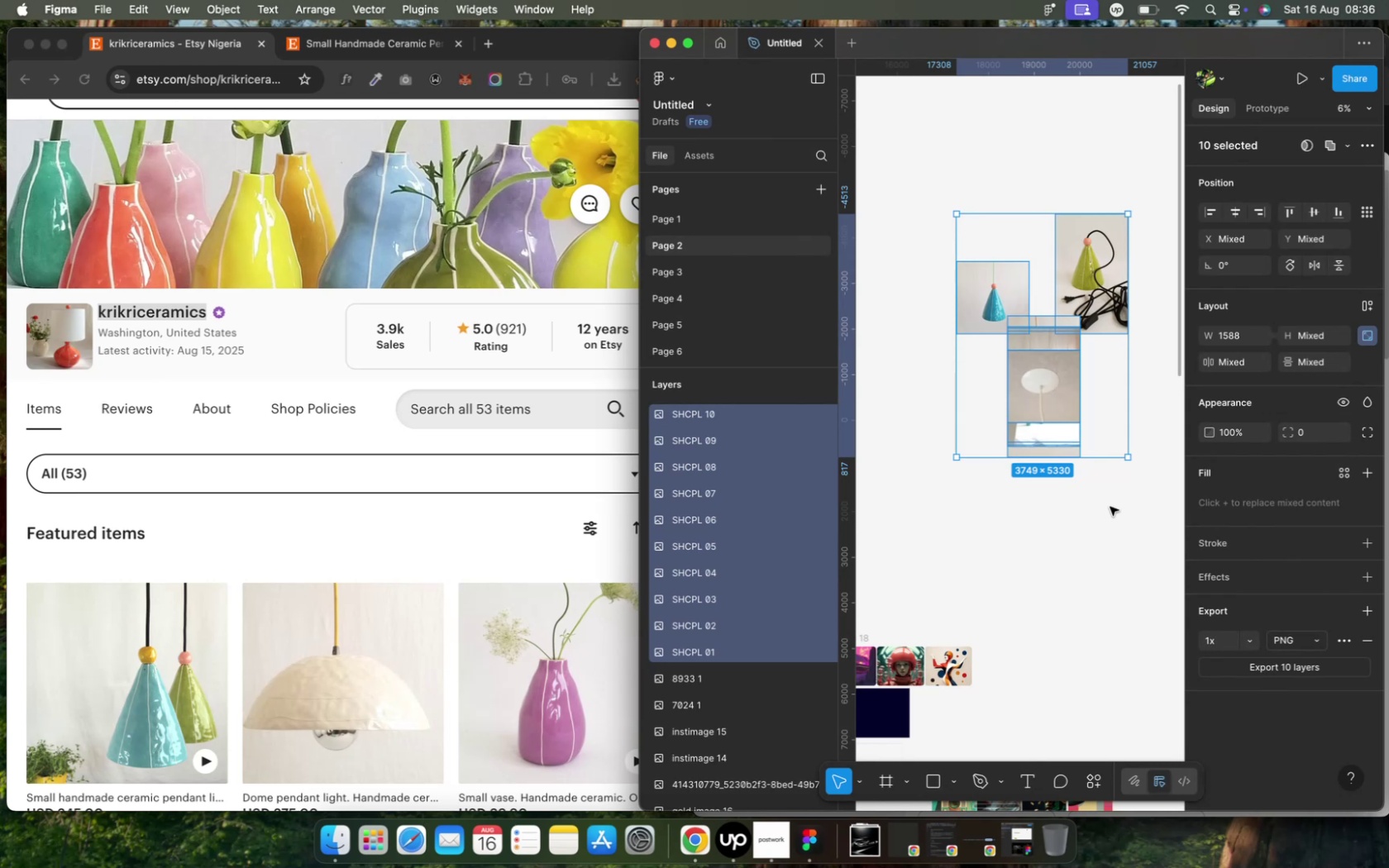 
wait(16.05)
 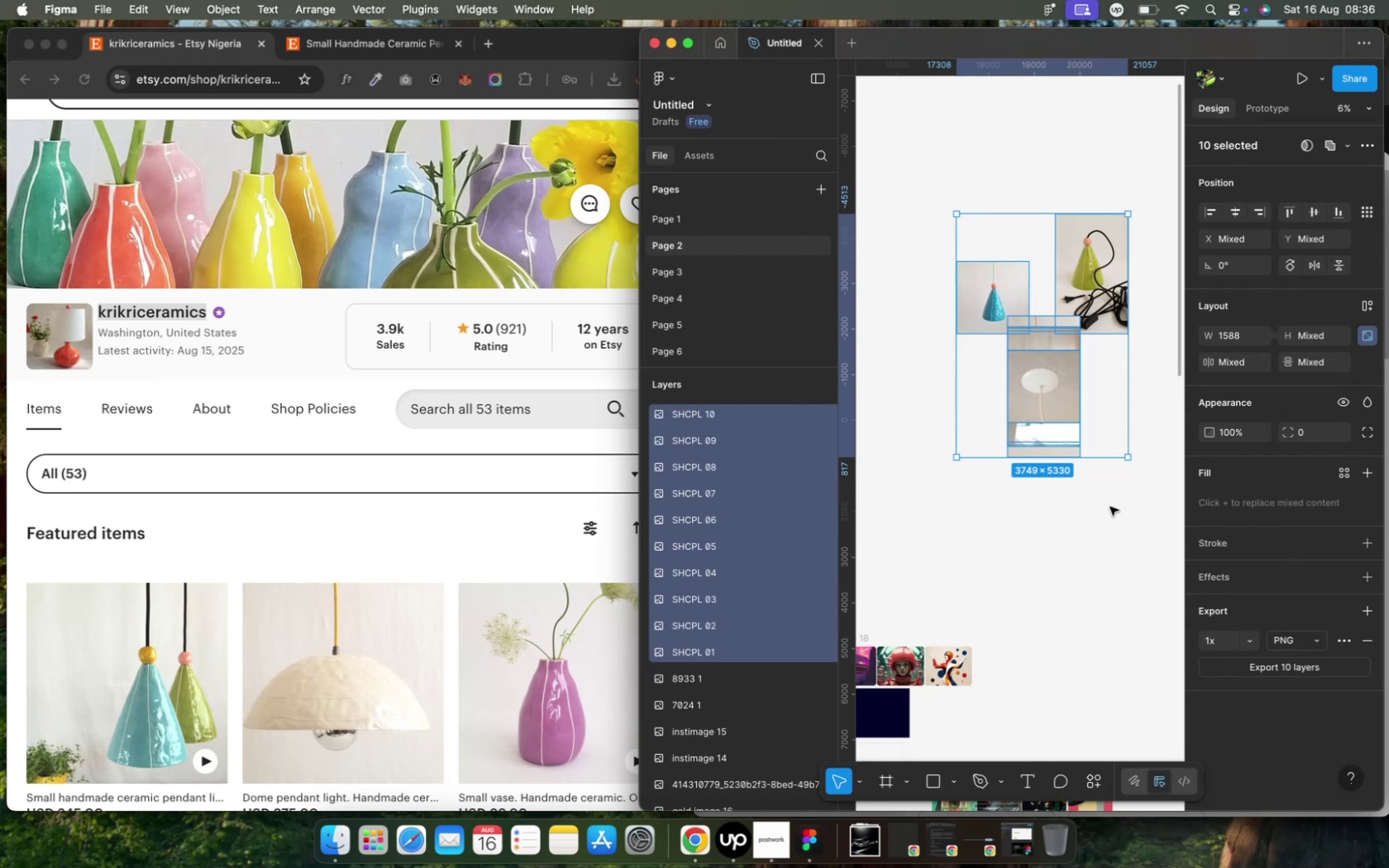 
key(Alt+ArrowUp)
 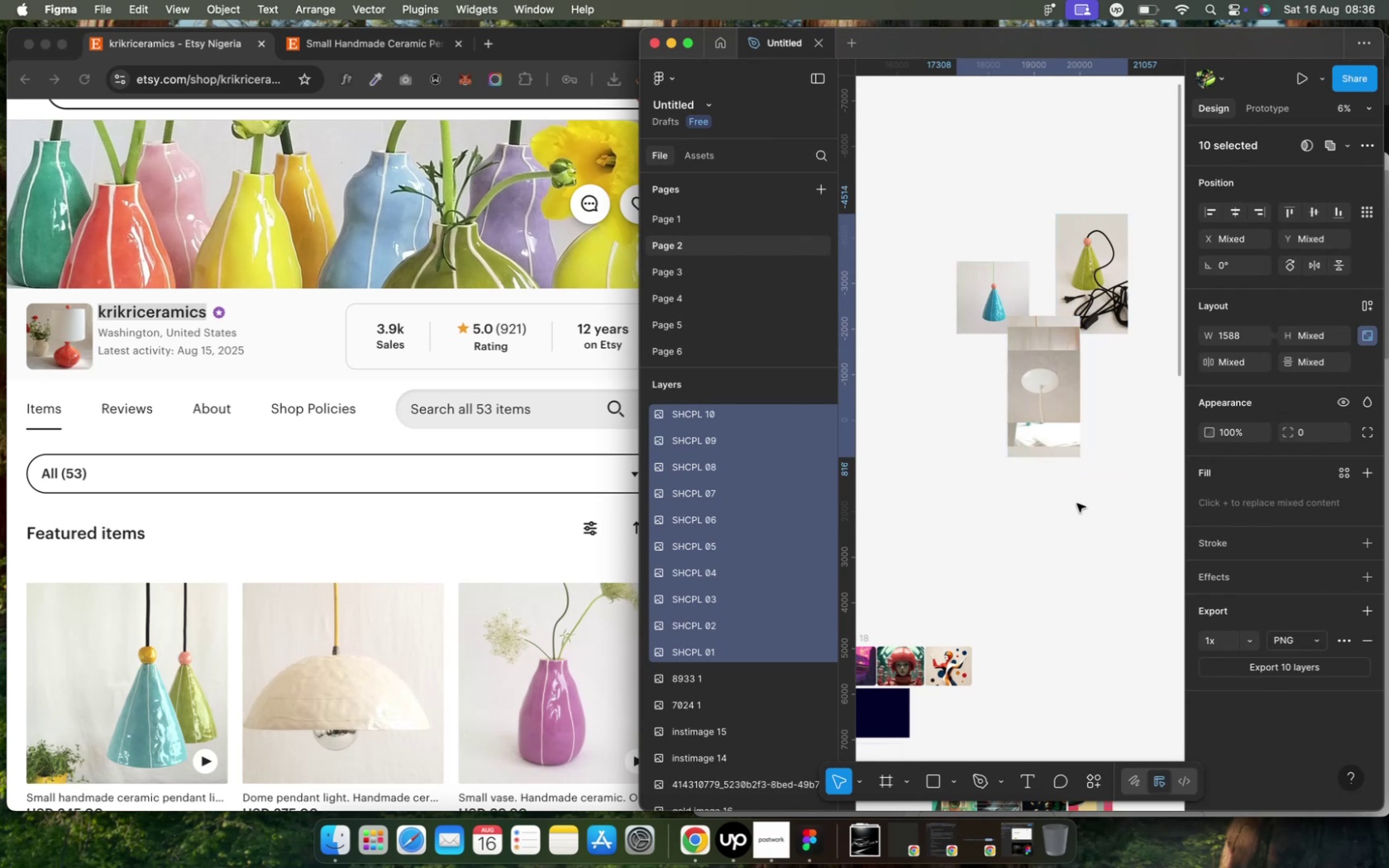 
key(Control+ArrowUp)
 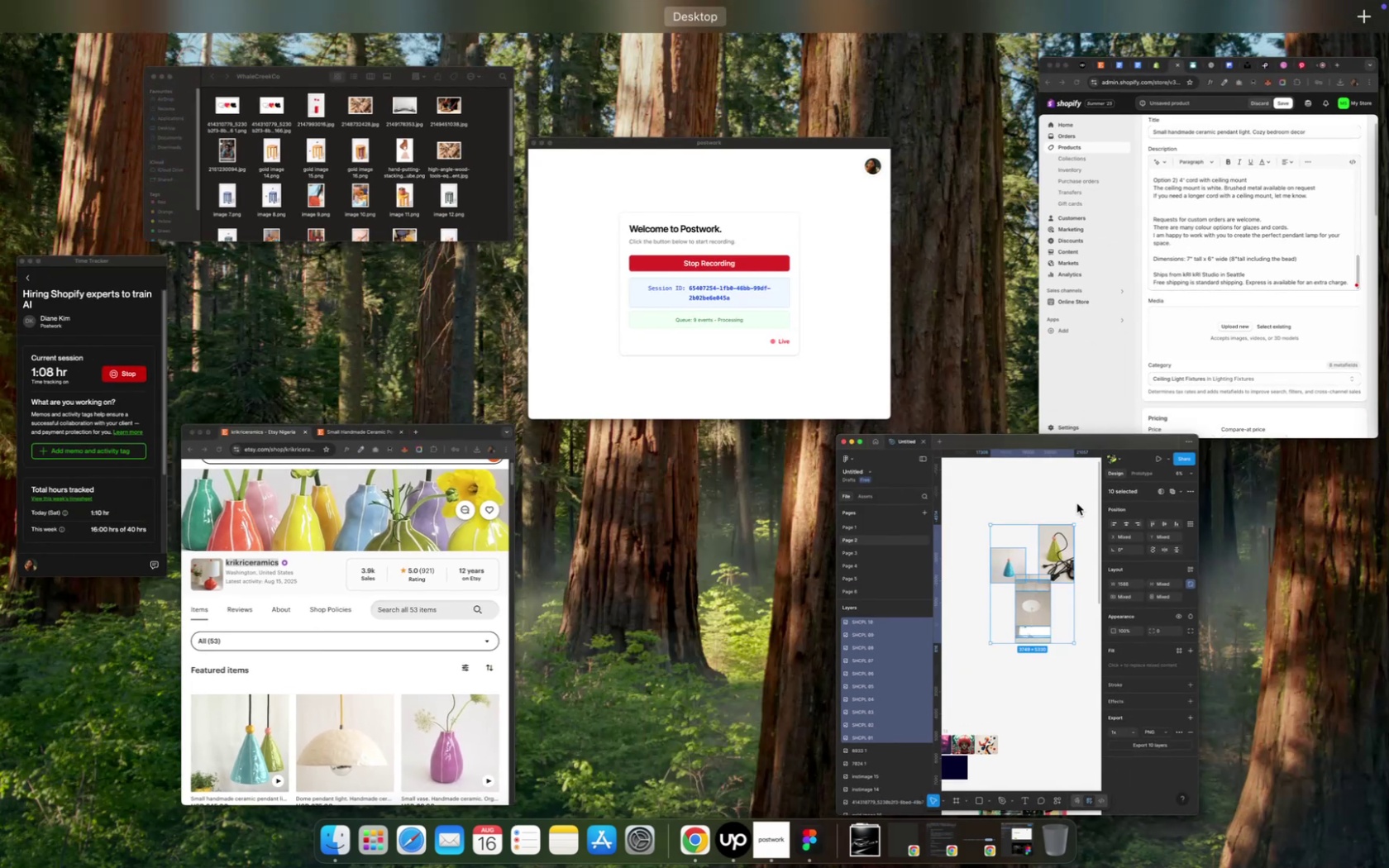 
left_click([1162, 306])
 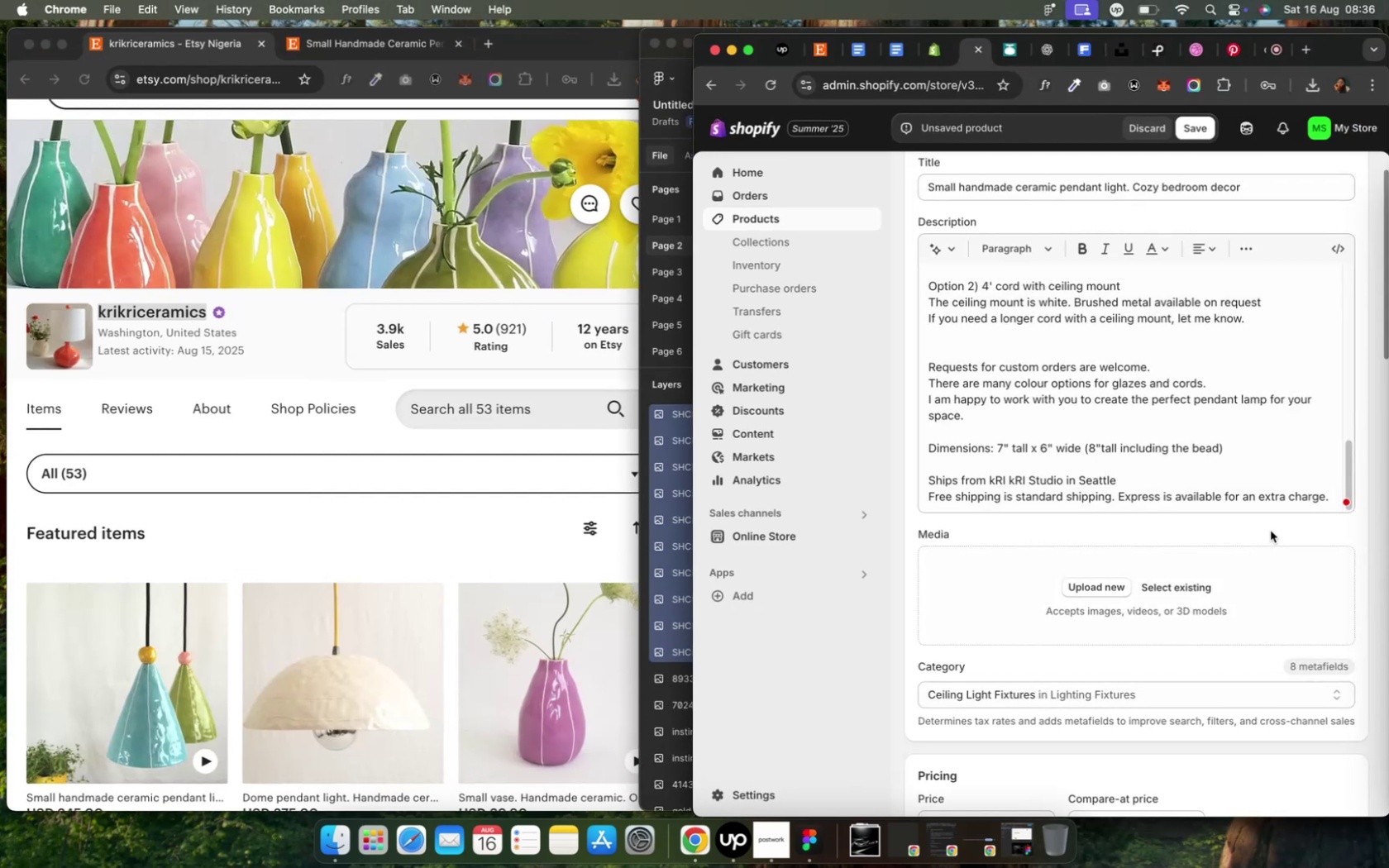 
wait(12.57)
 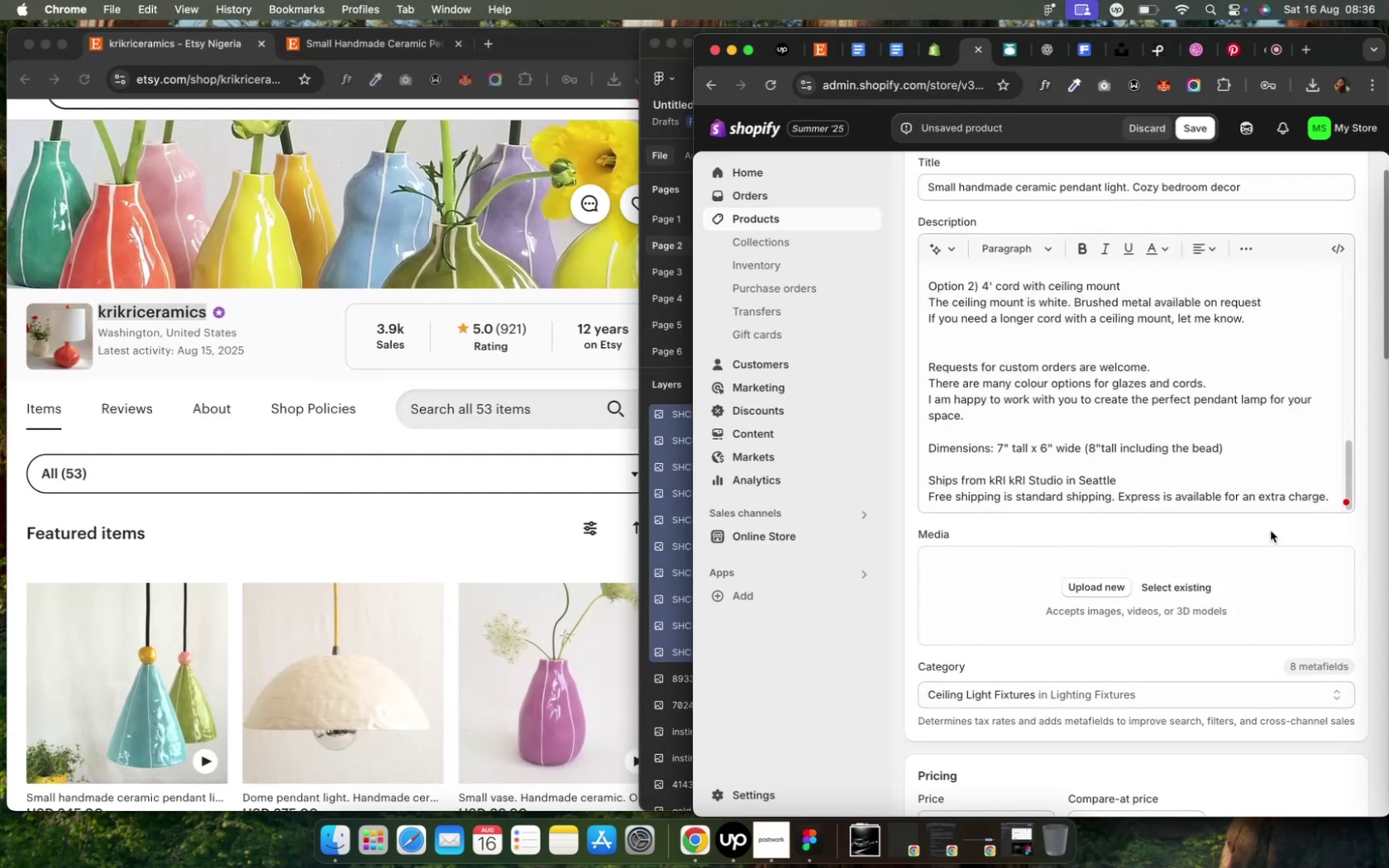 
left_click([1104, 590])
 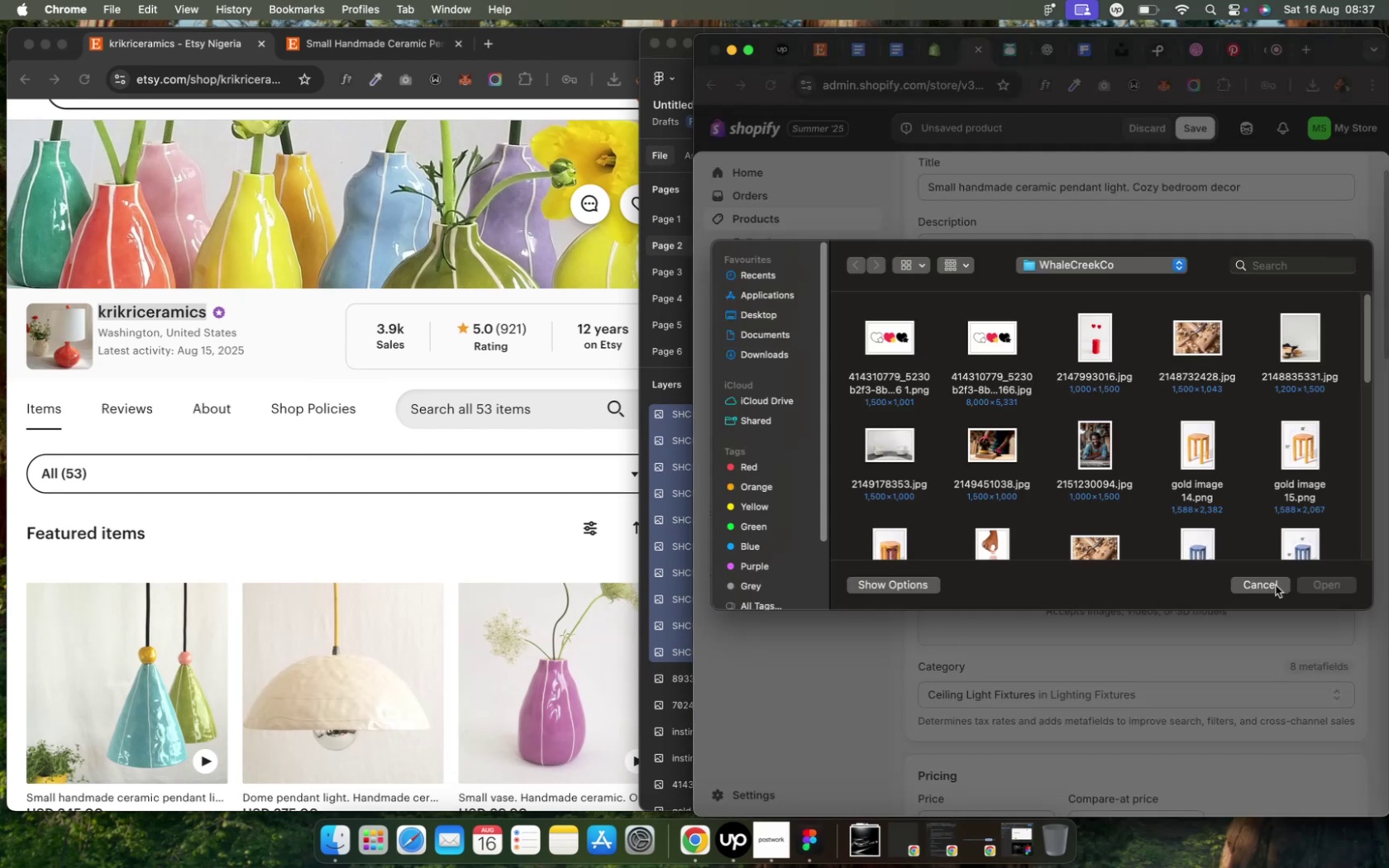 
left_click([1193, 589])
 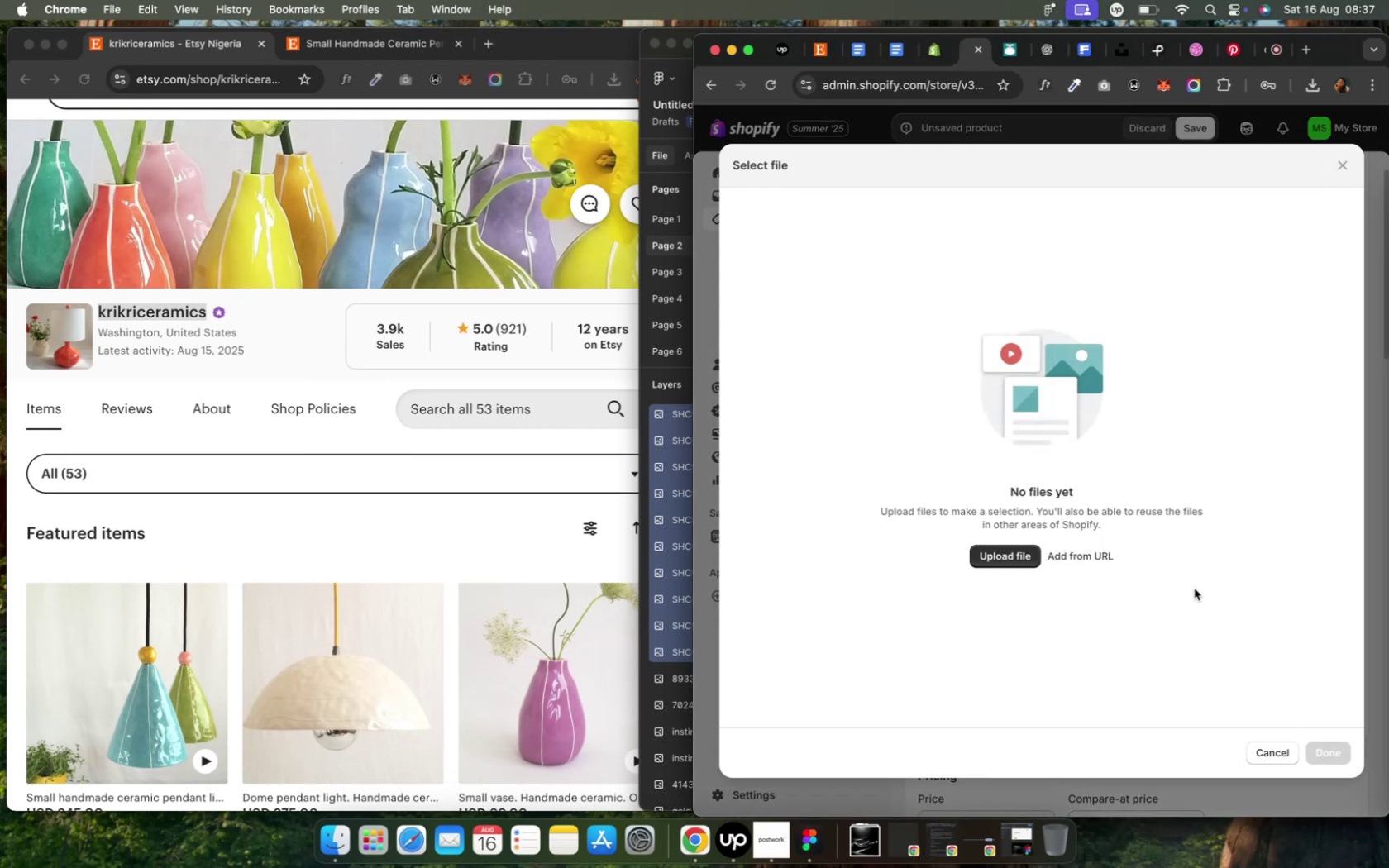 
left_click([1000, 560])
 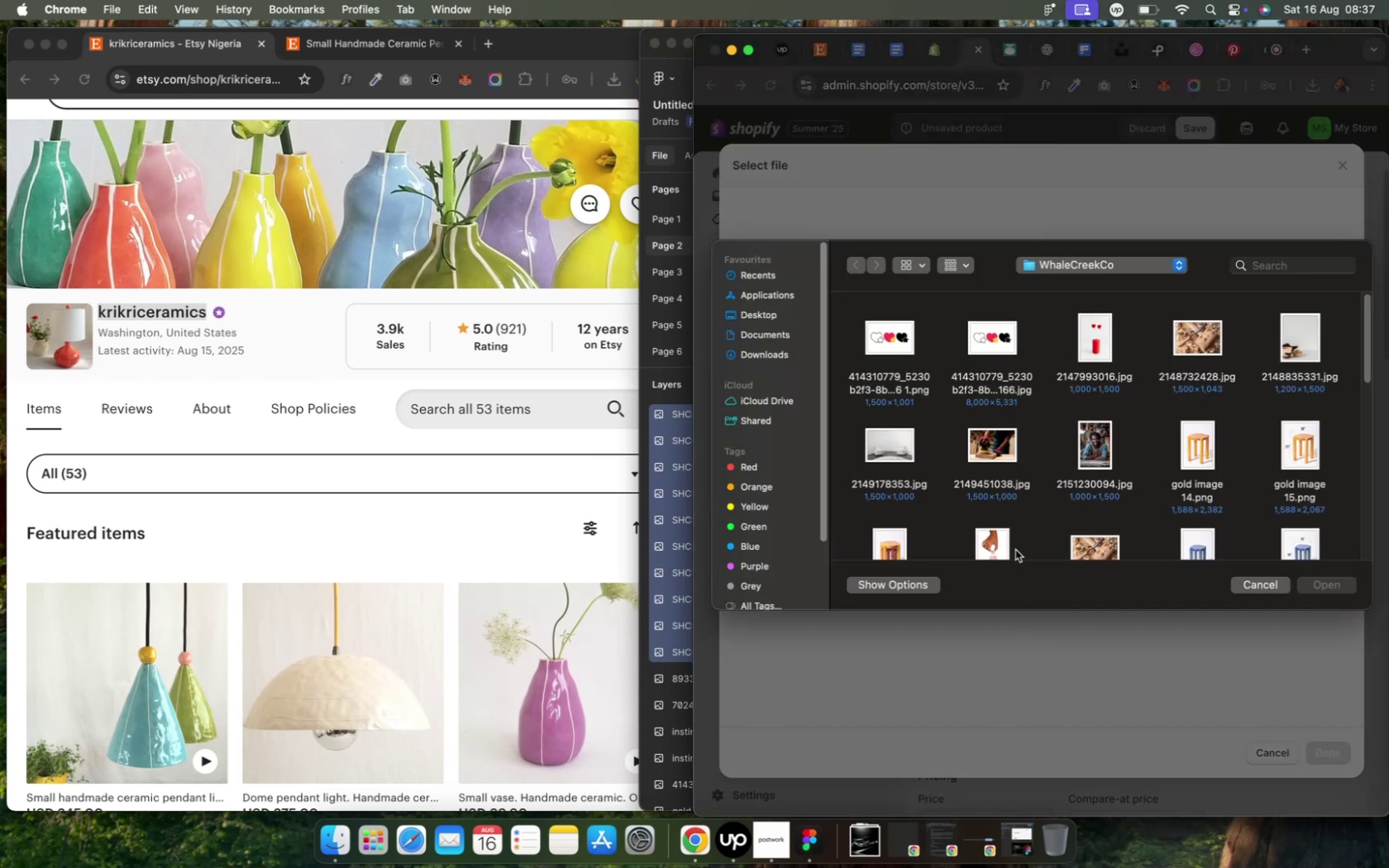 
wait(5.03)
 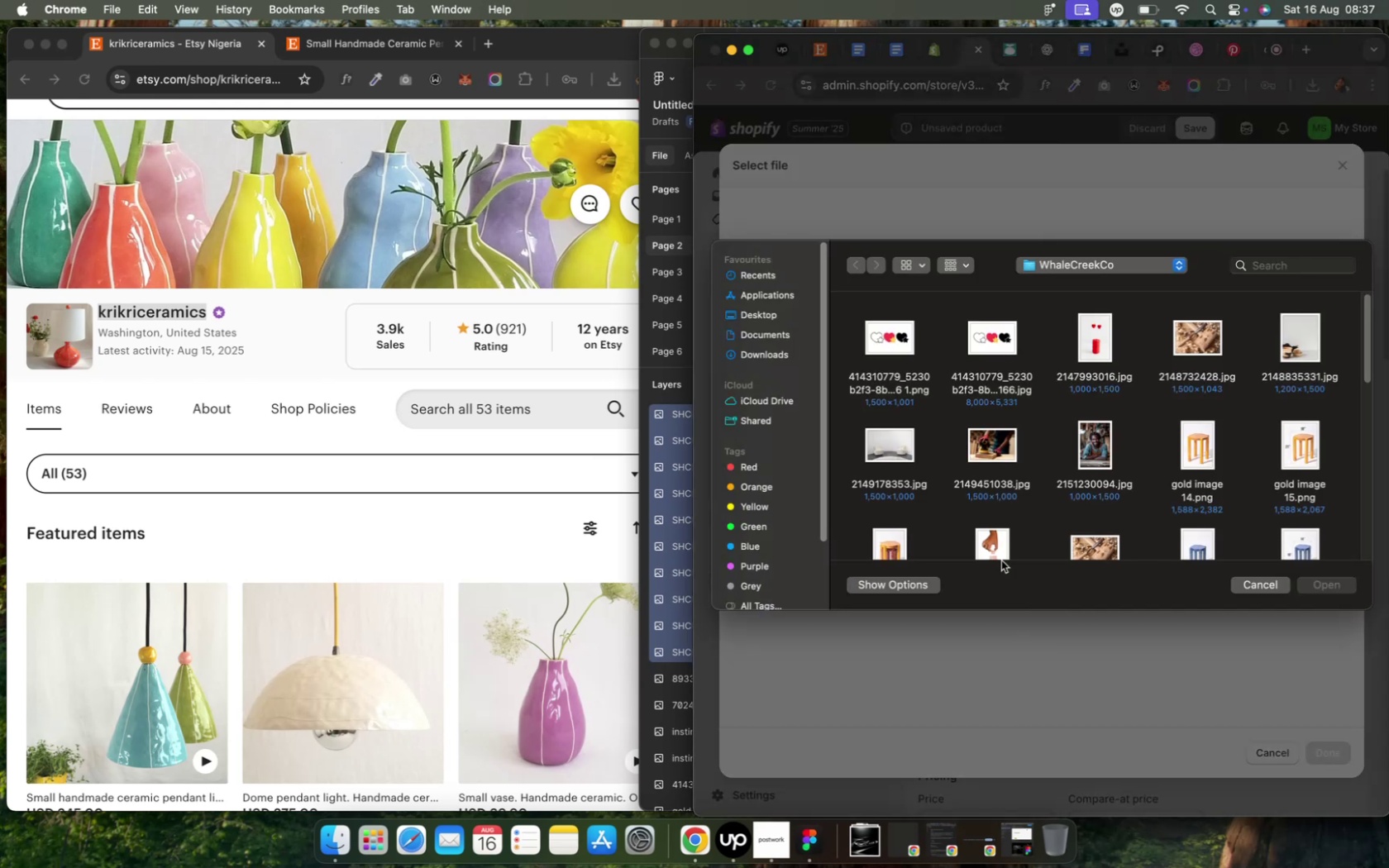 
left_click([1175, 272])
 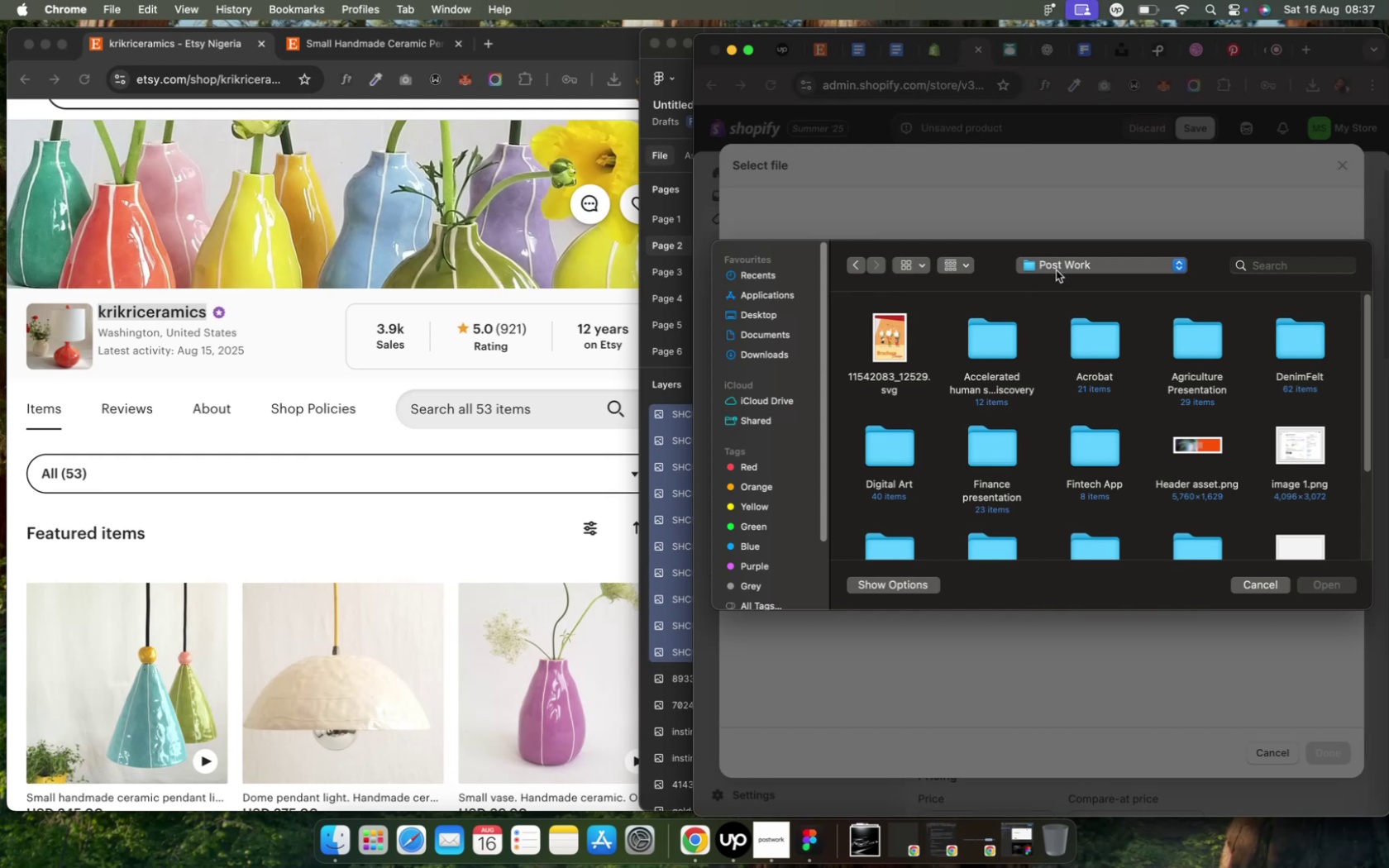 
wait(6.05)
 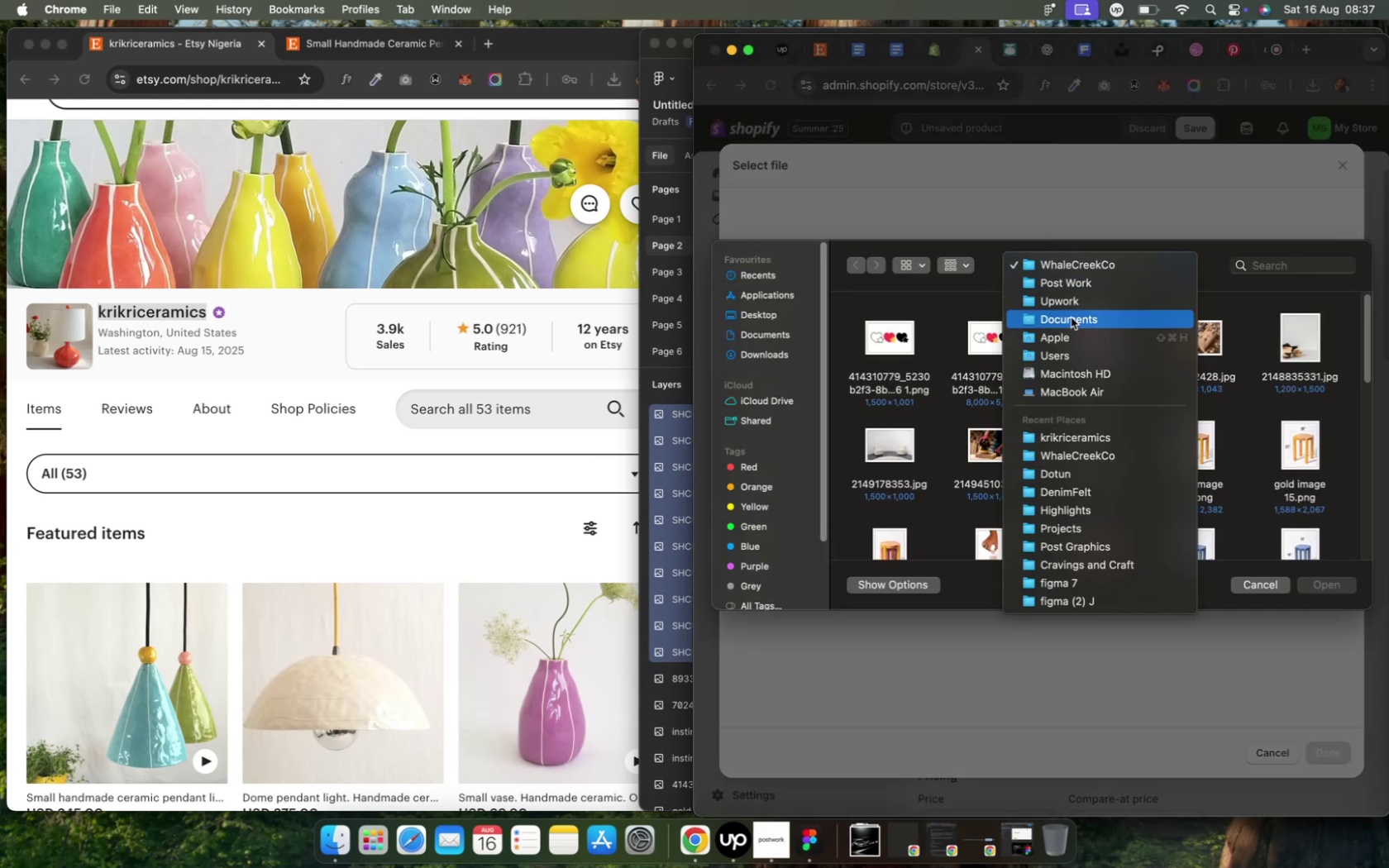 
scroll: coordinate [1071, 483], scroll_direction: down, amount: 14.0
 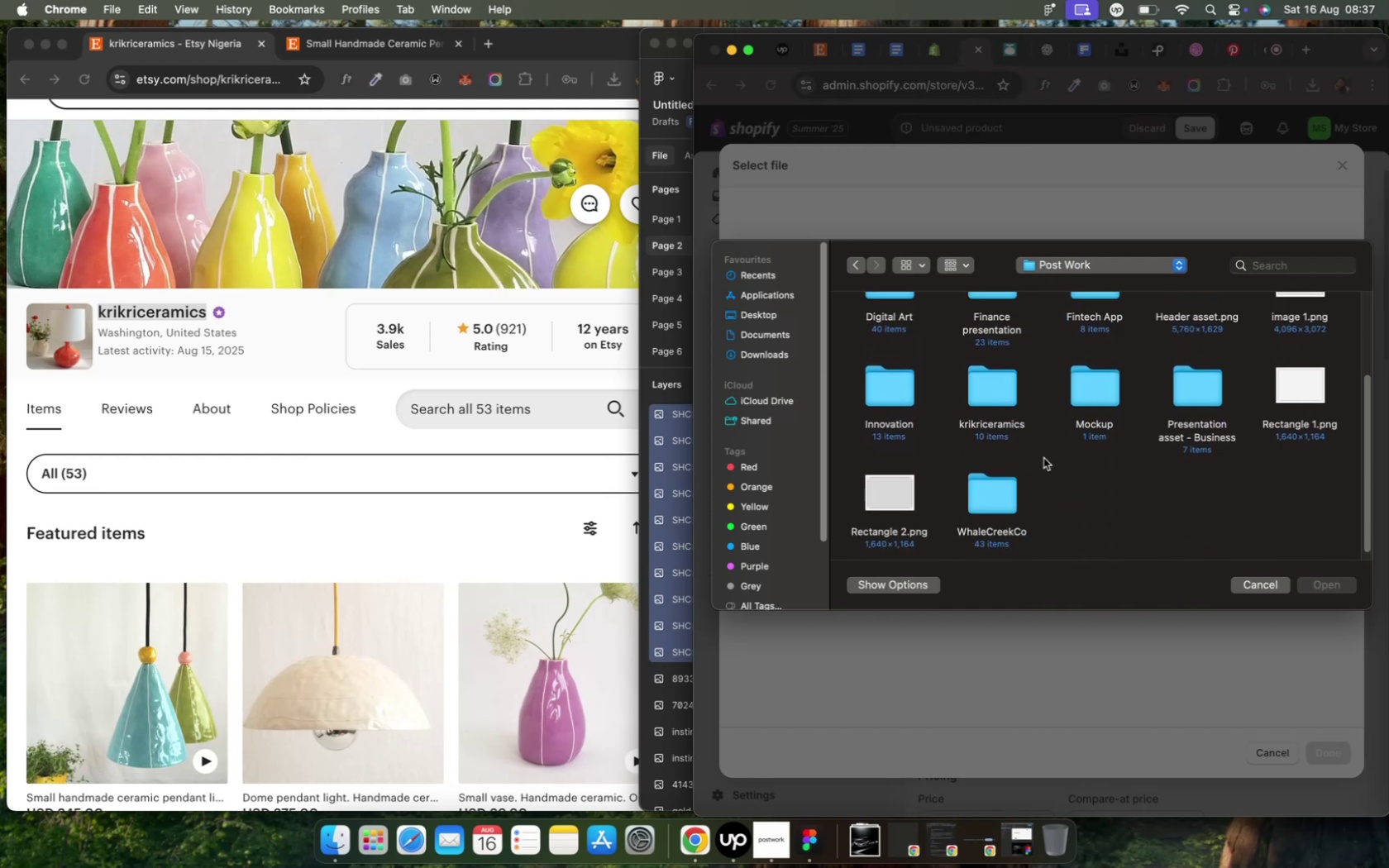 
double_click([995, 389])
 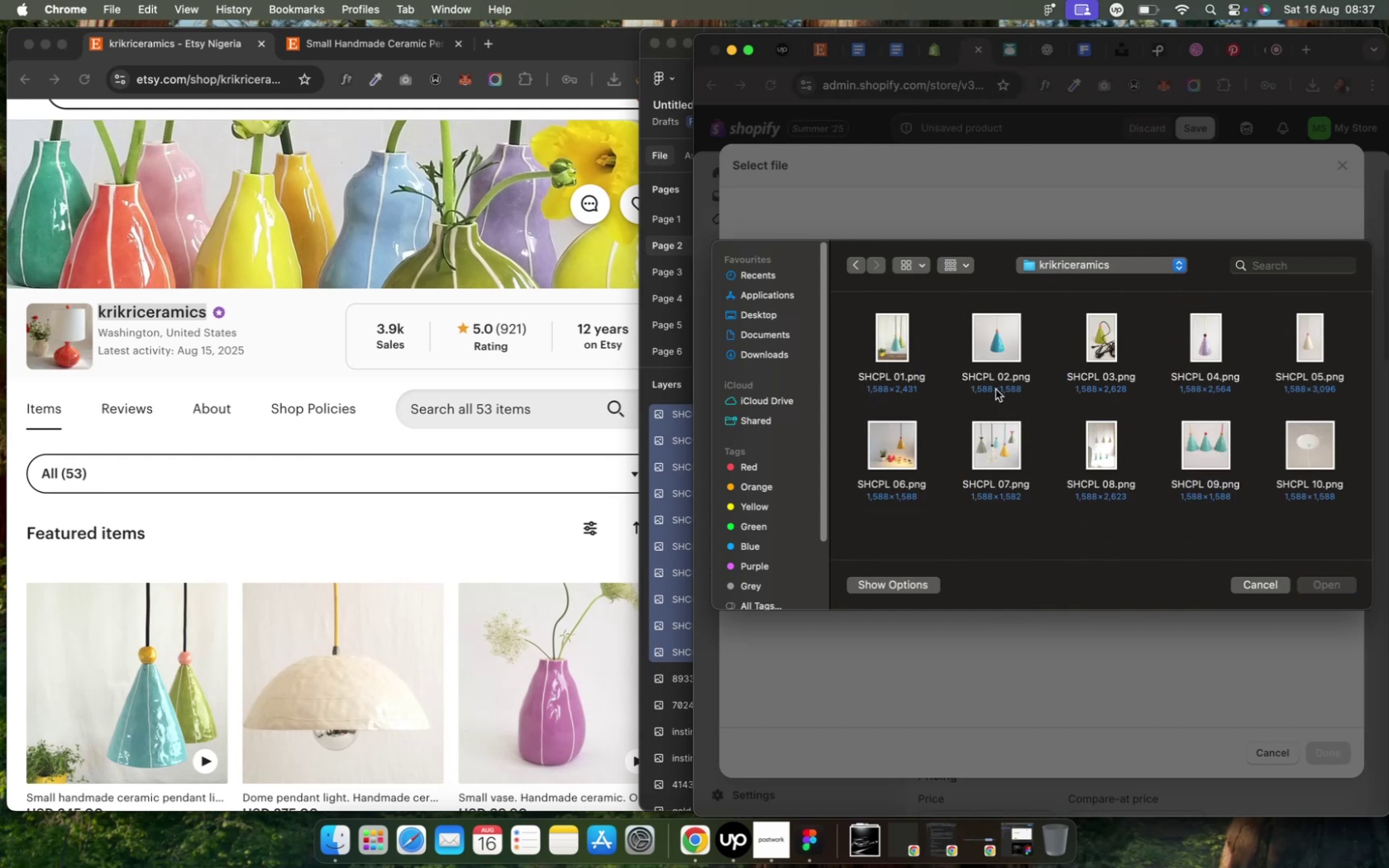 
key(Meta+A)
 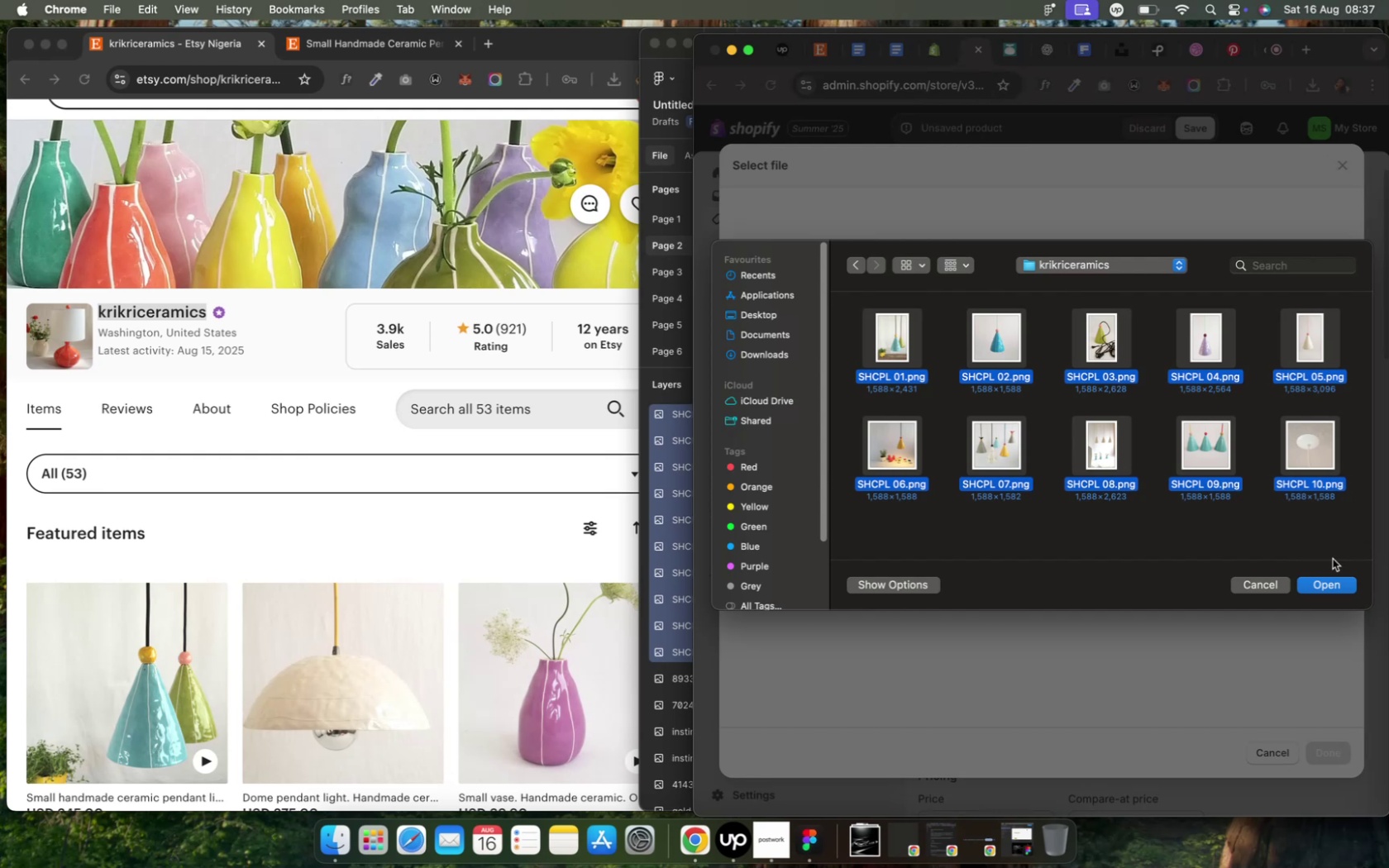 
left_click([1327, 588])
 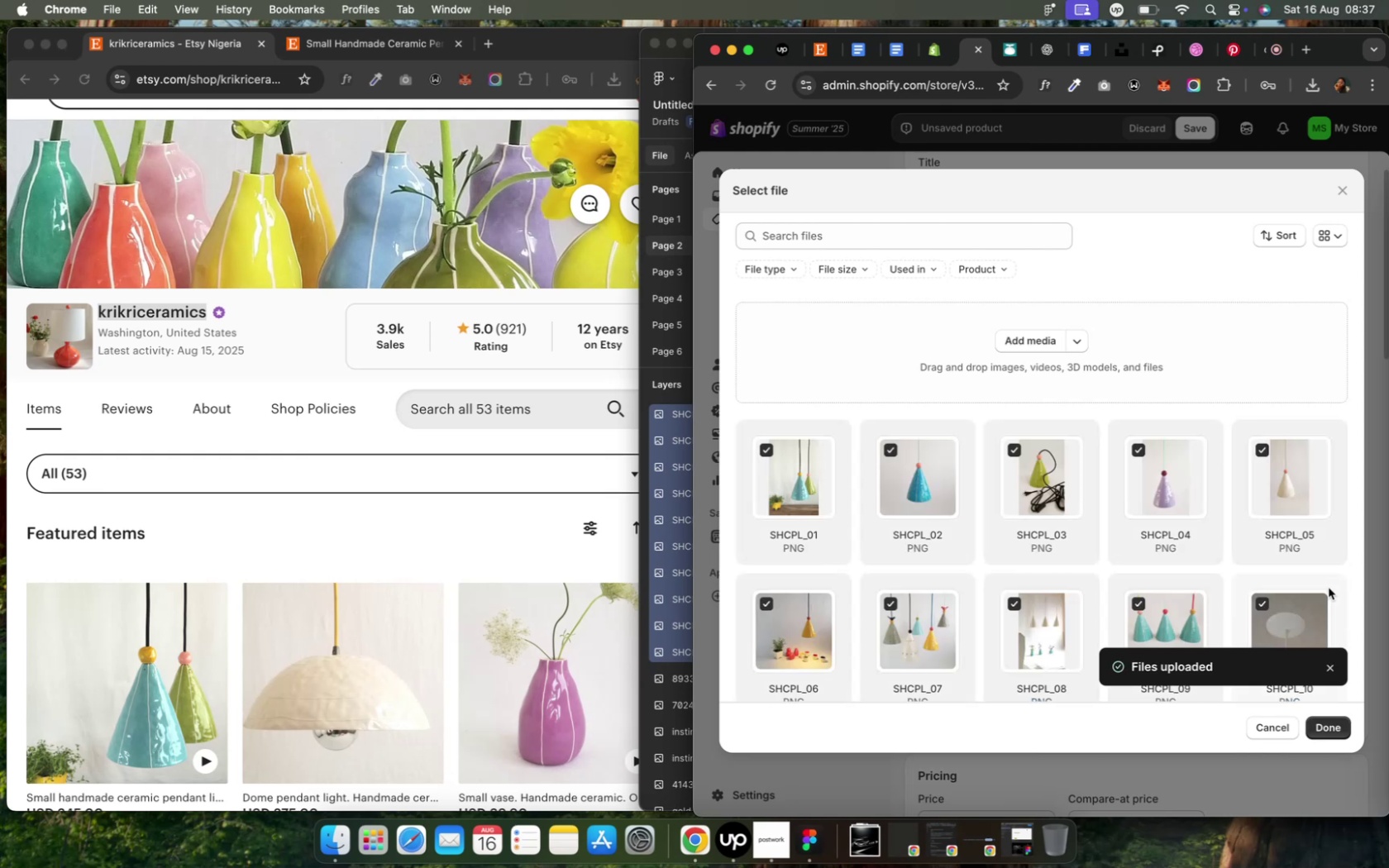 
wait(17.46)
 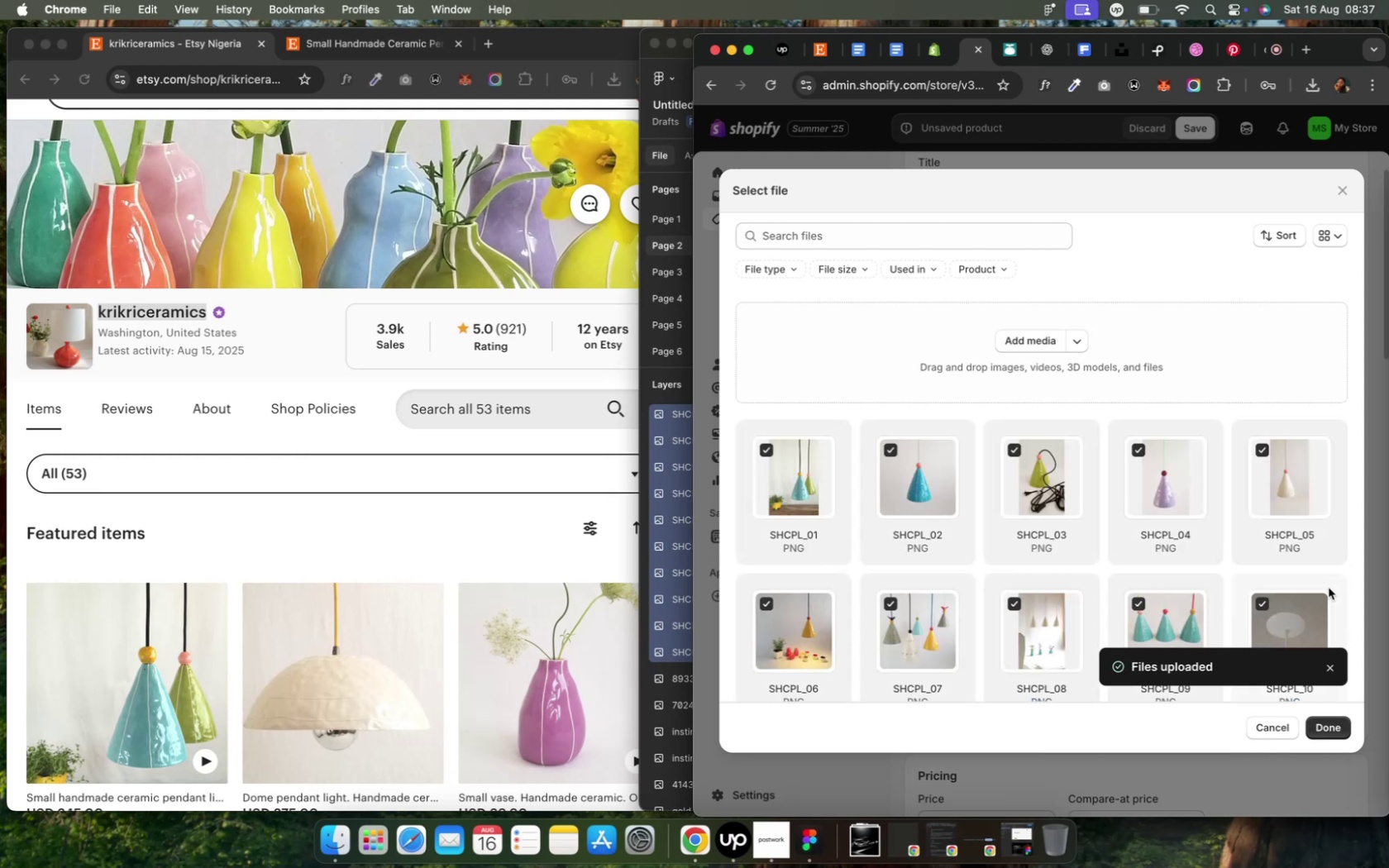 
left_click([1320, 725])
 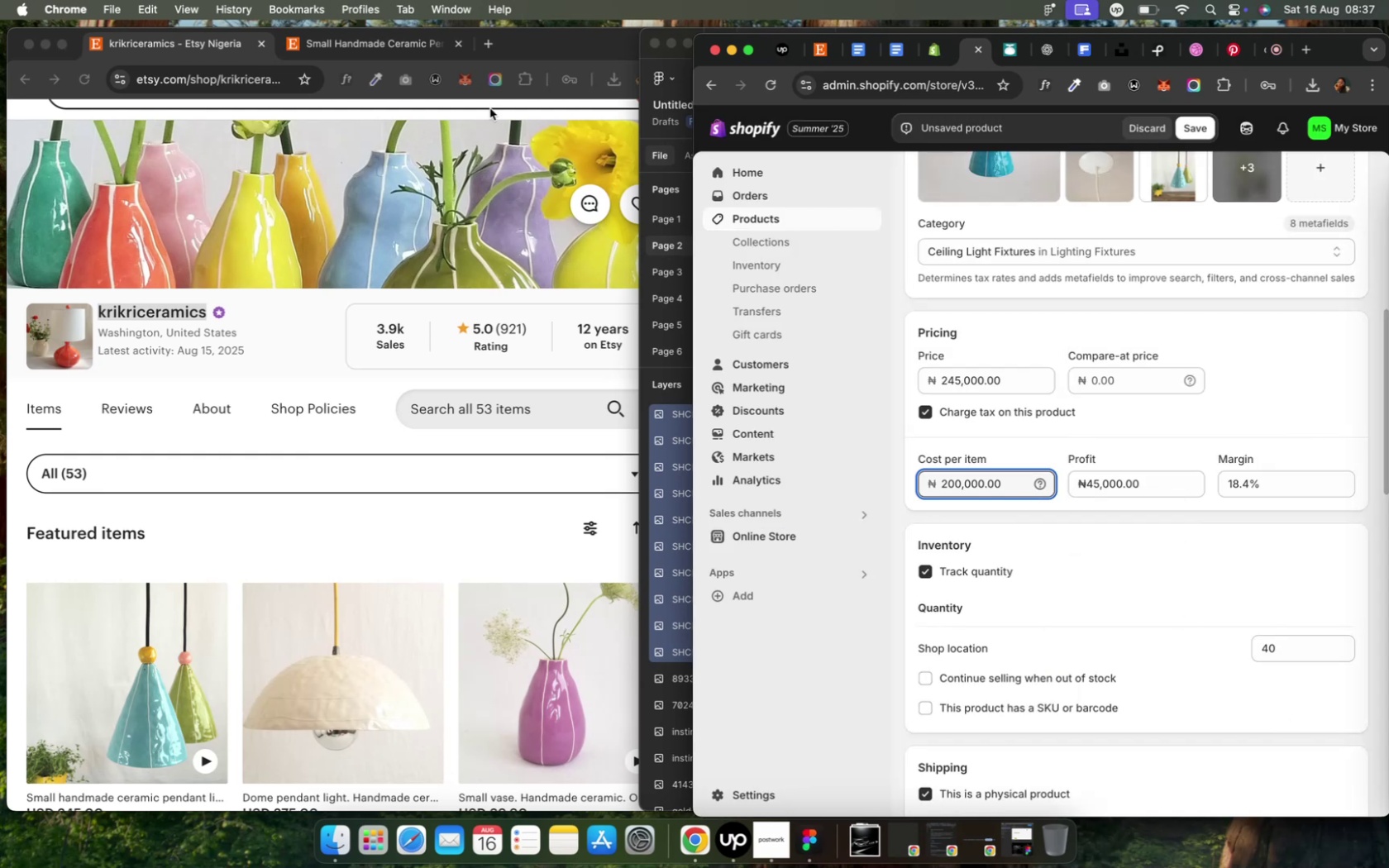 
left_click([350, 42])
 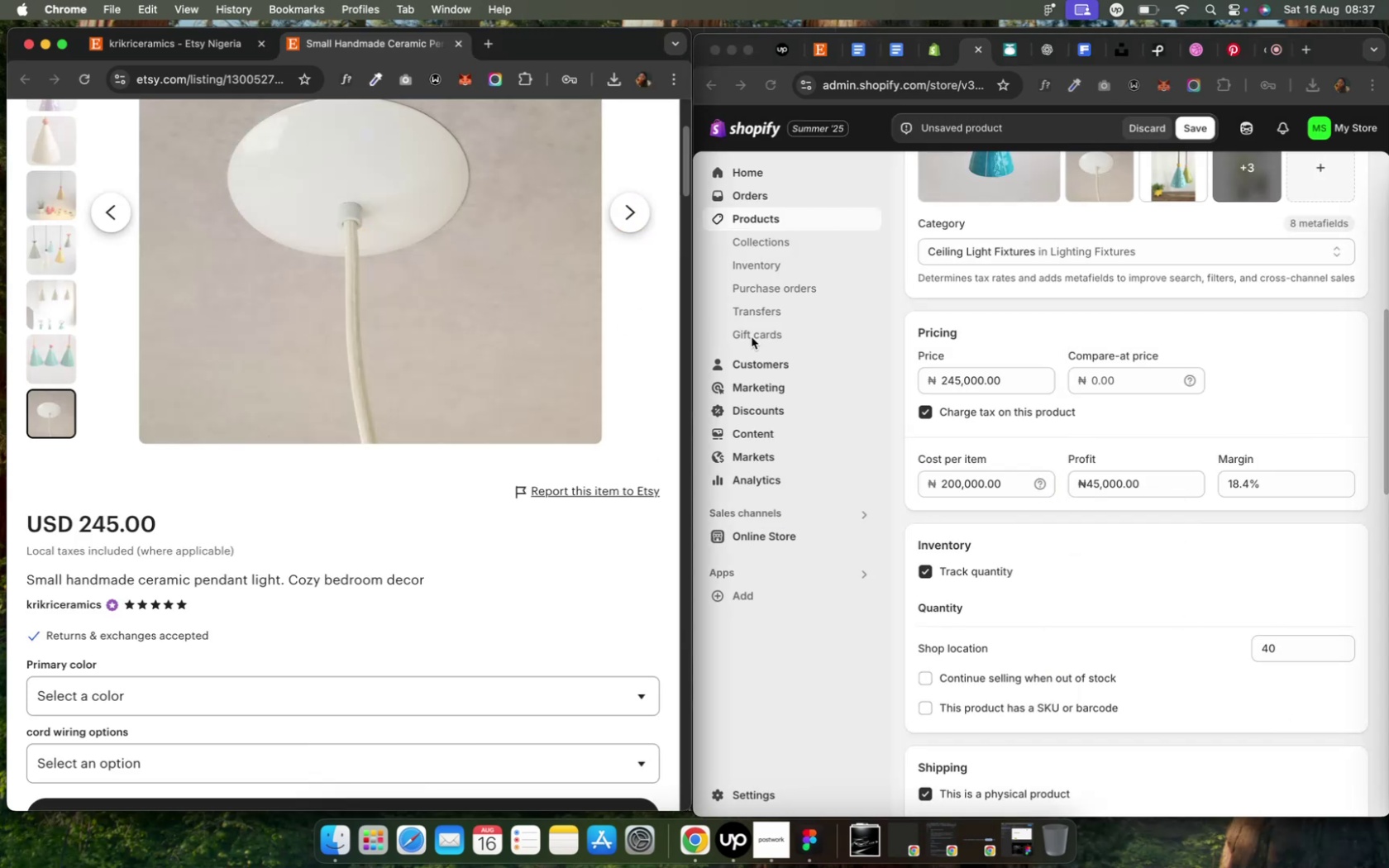 
scroll: coordinate [117, 327], scroll_direction: up, amount: 43.0
 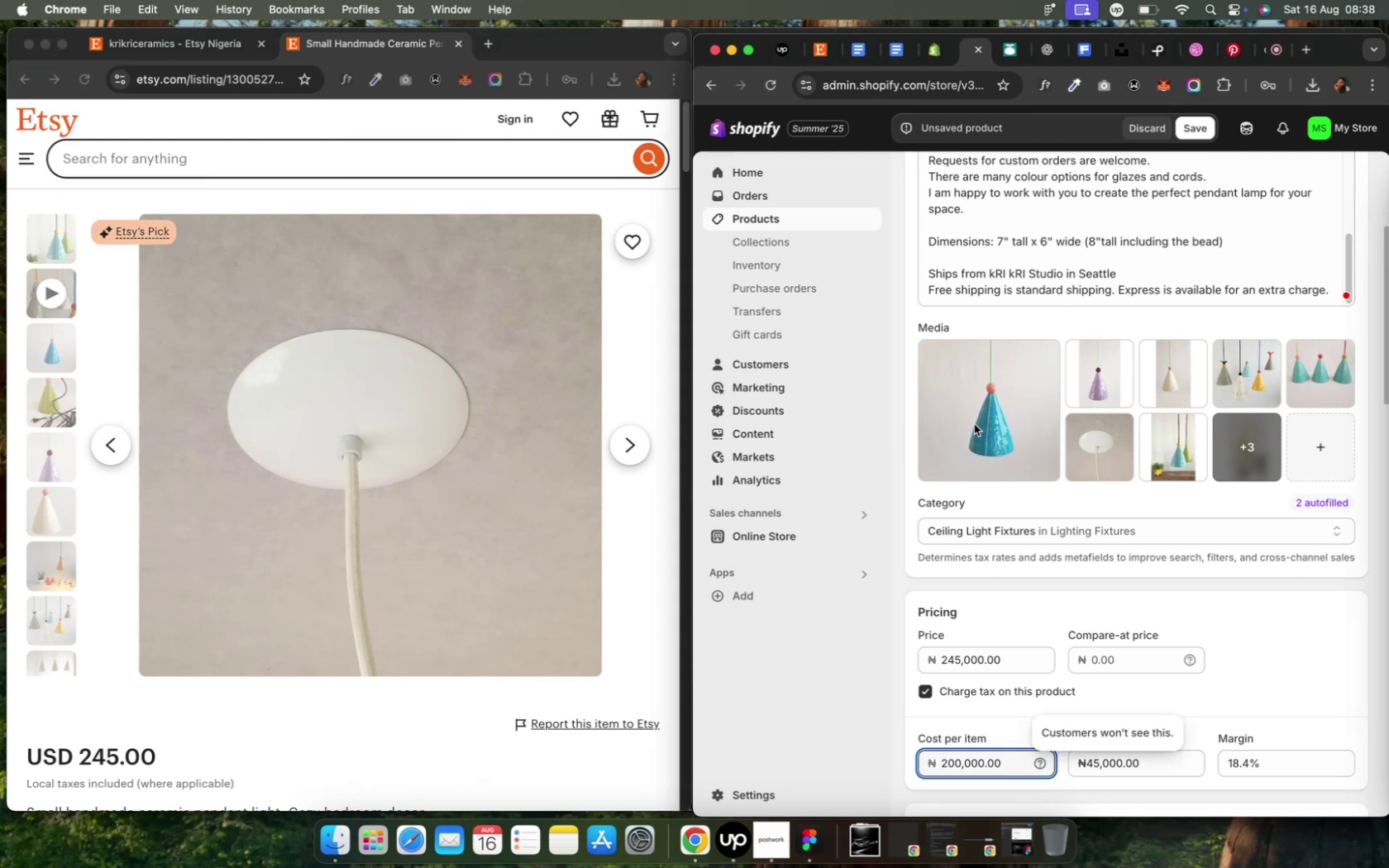 
wait(10.69)
 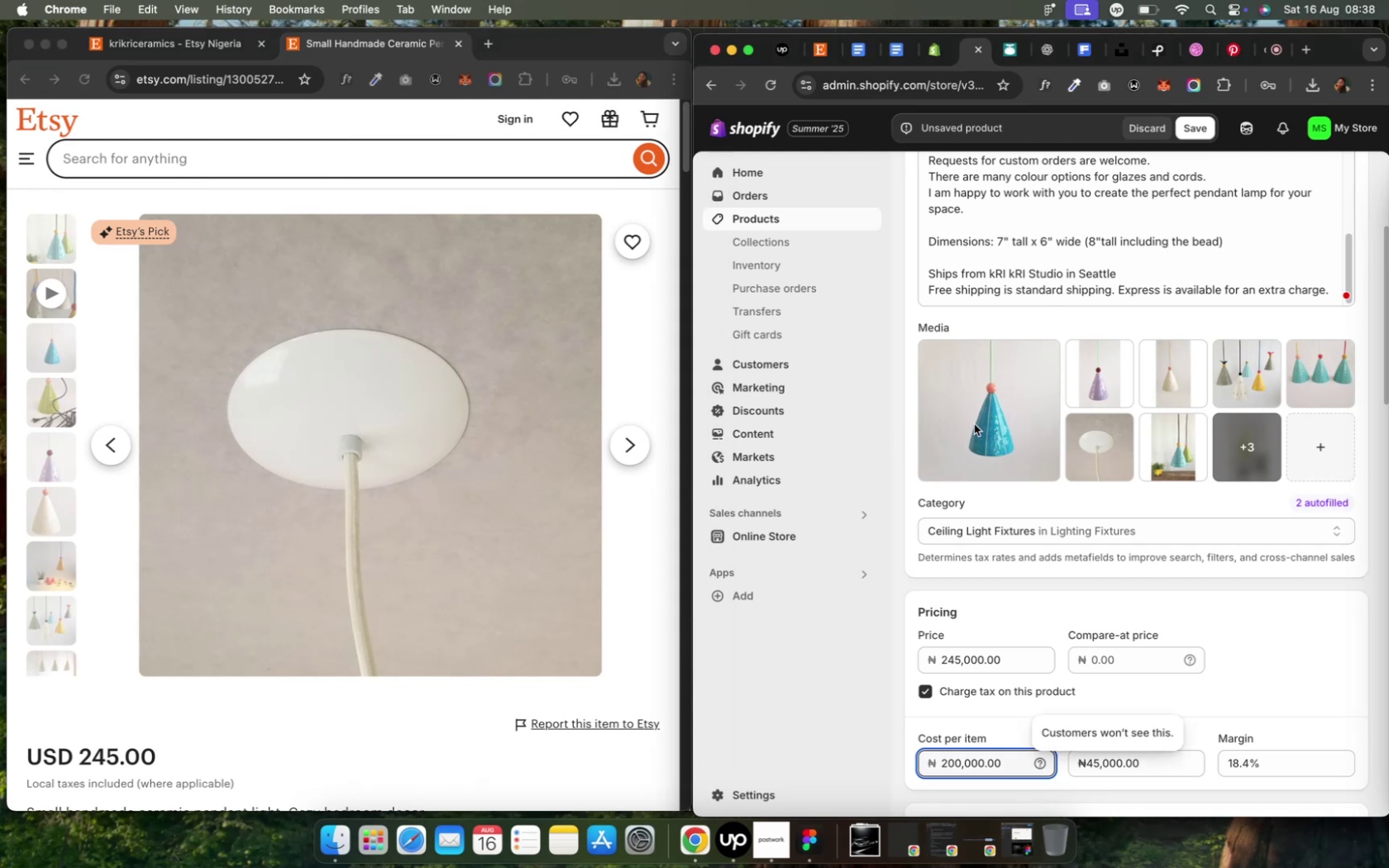 
left_click([720, 131])
 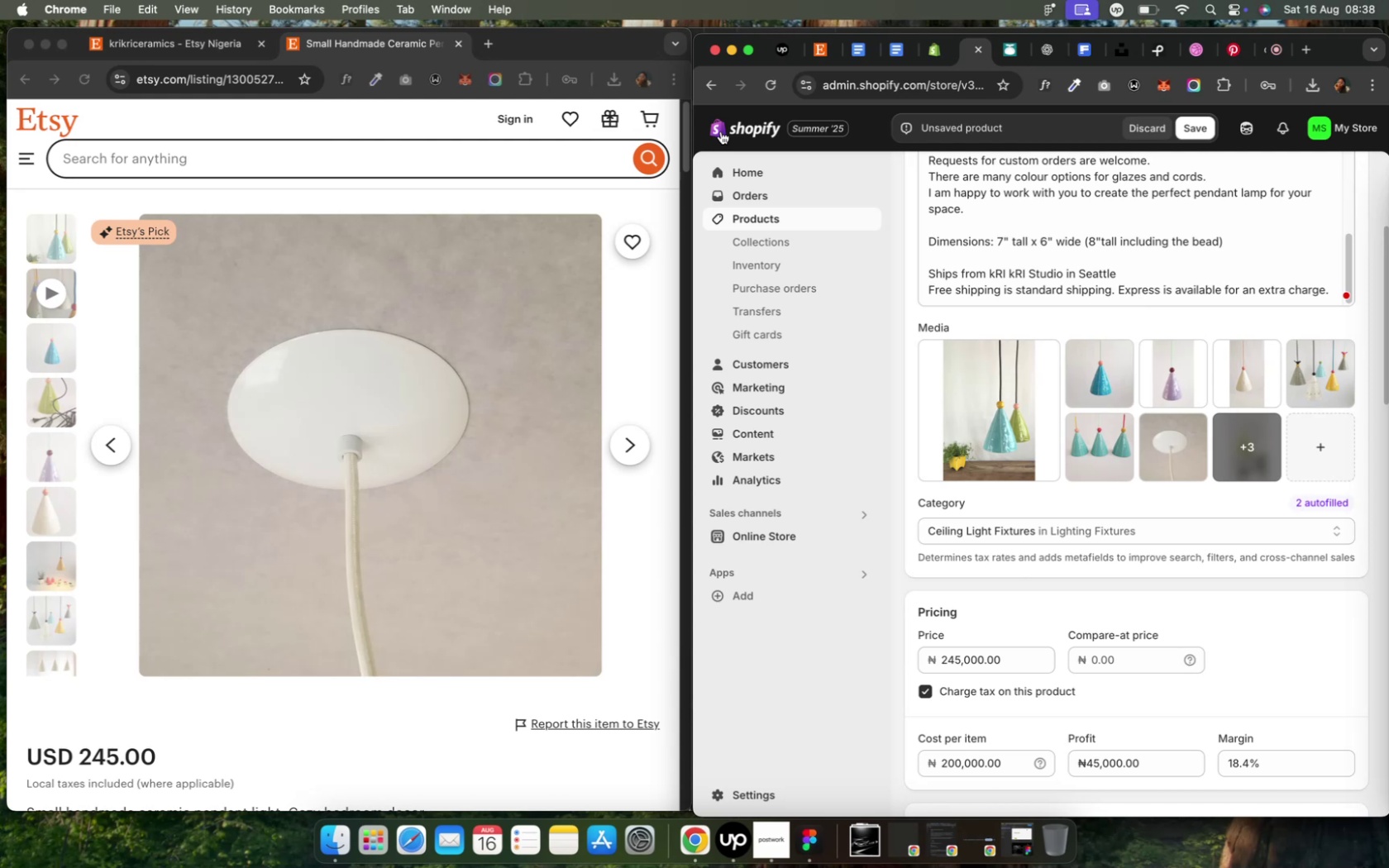 
wait(9.58)
 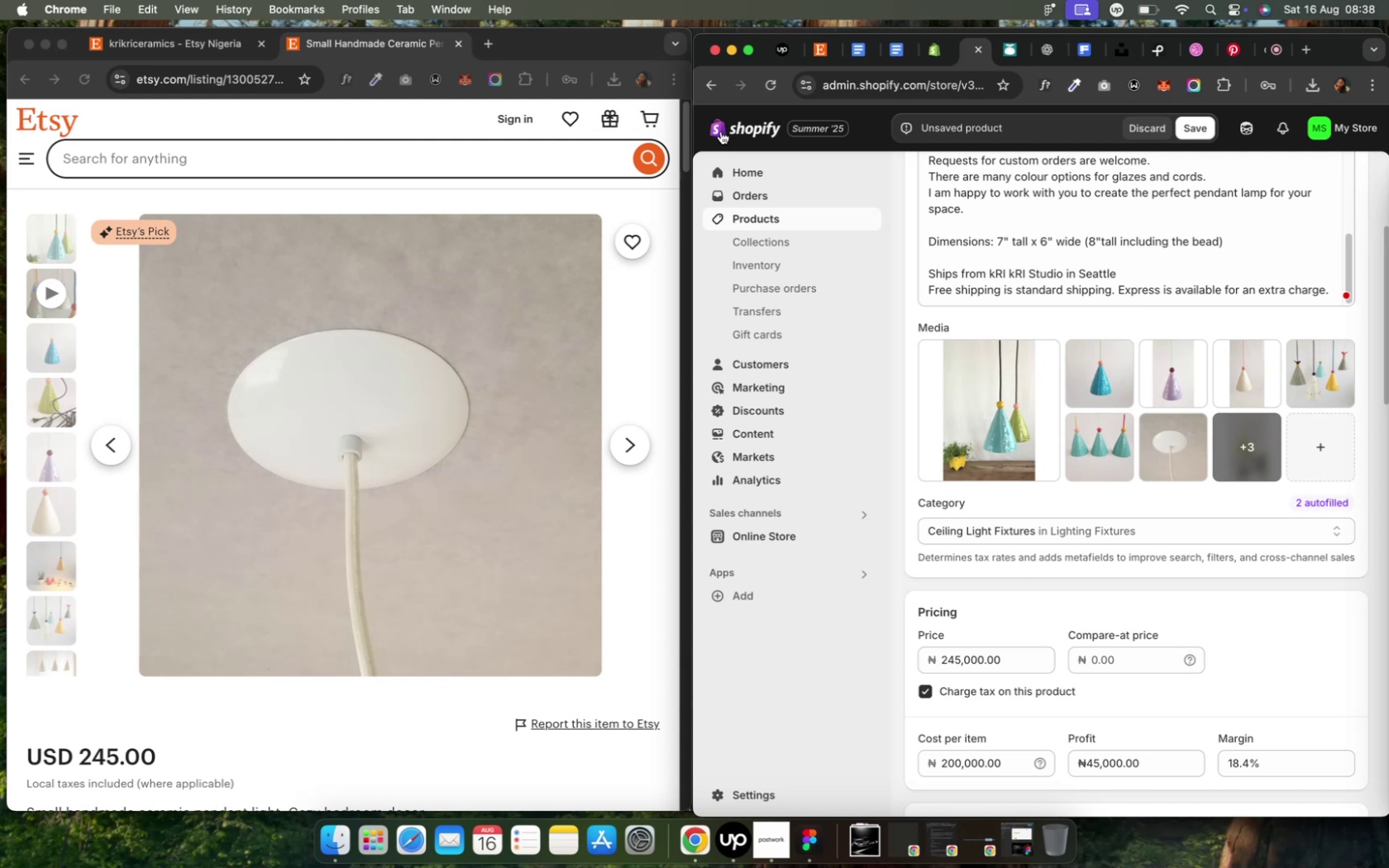 
mouse_move([1237, 473])
 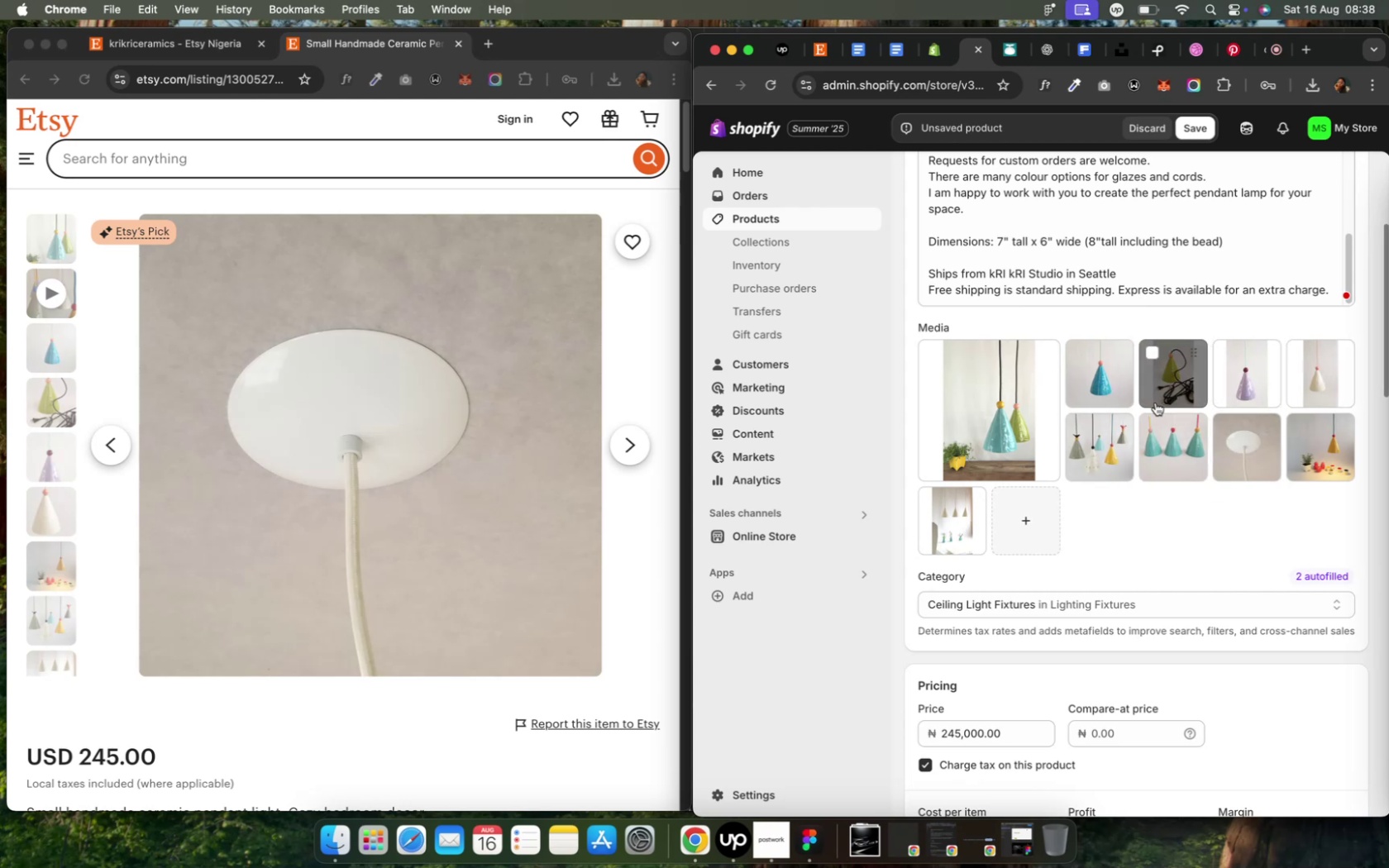 
wait(7.57)
 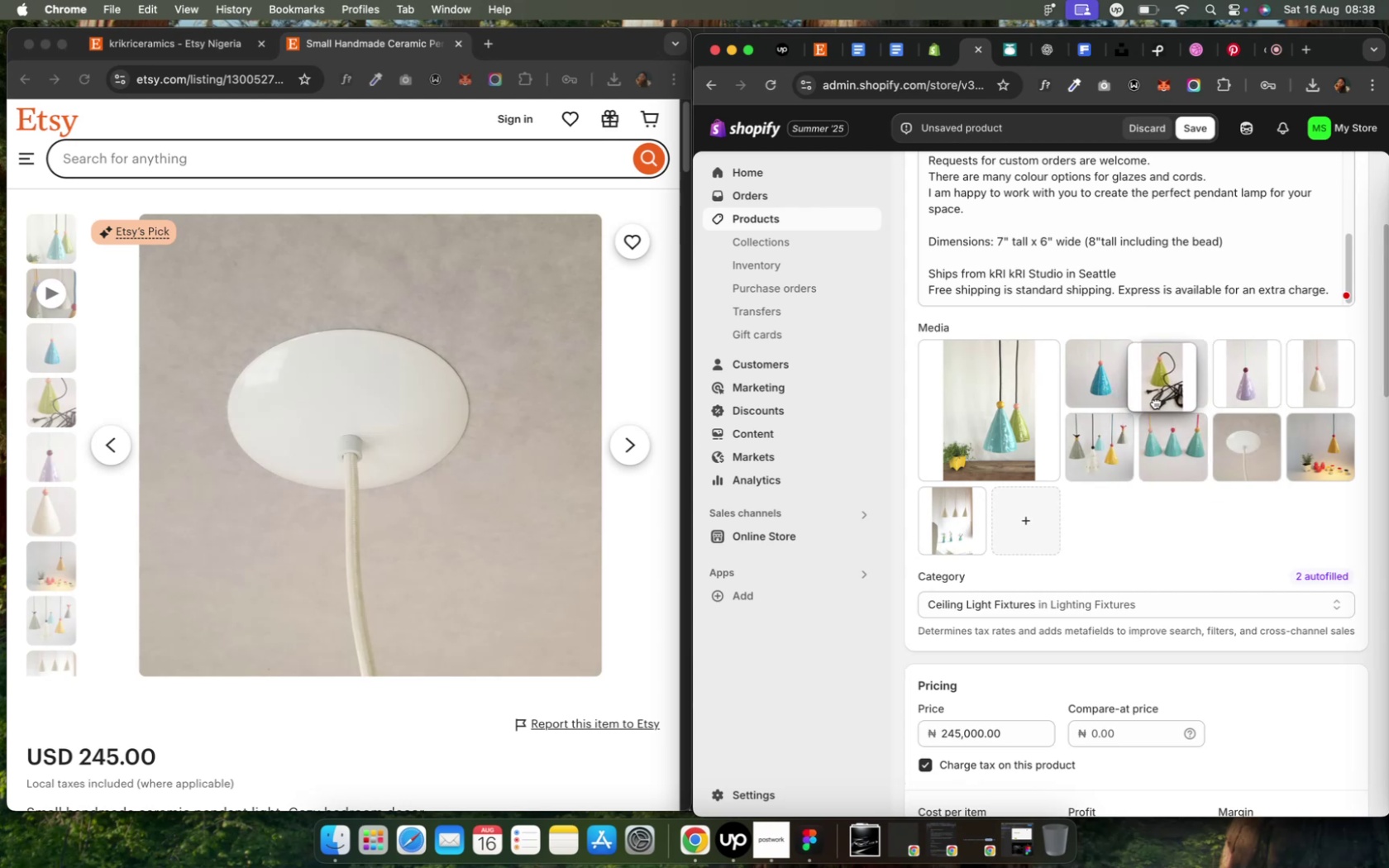 
mouse_move([1325, 453])
 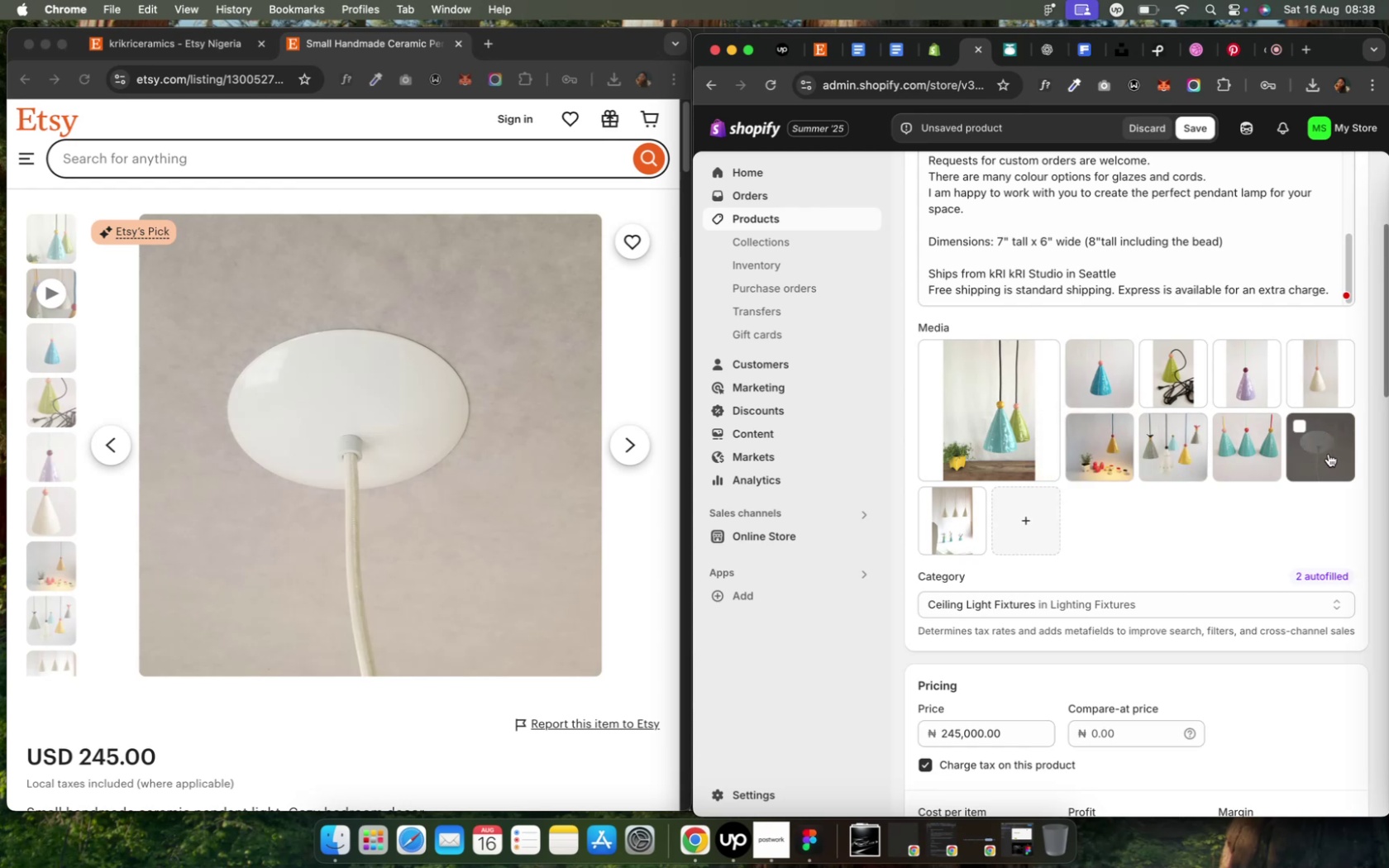 
scroll: coordinate [60, 523], scroll_direction: down, amount: 6.0
 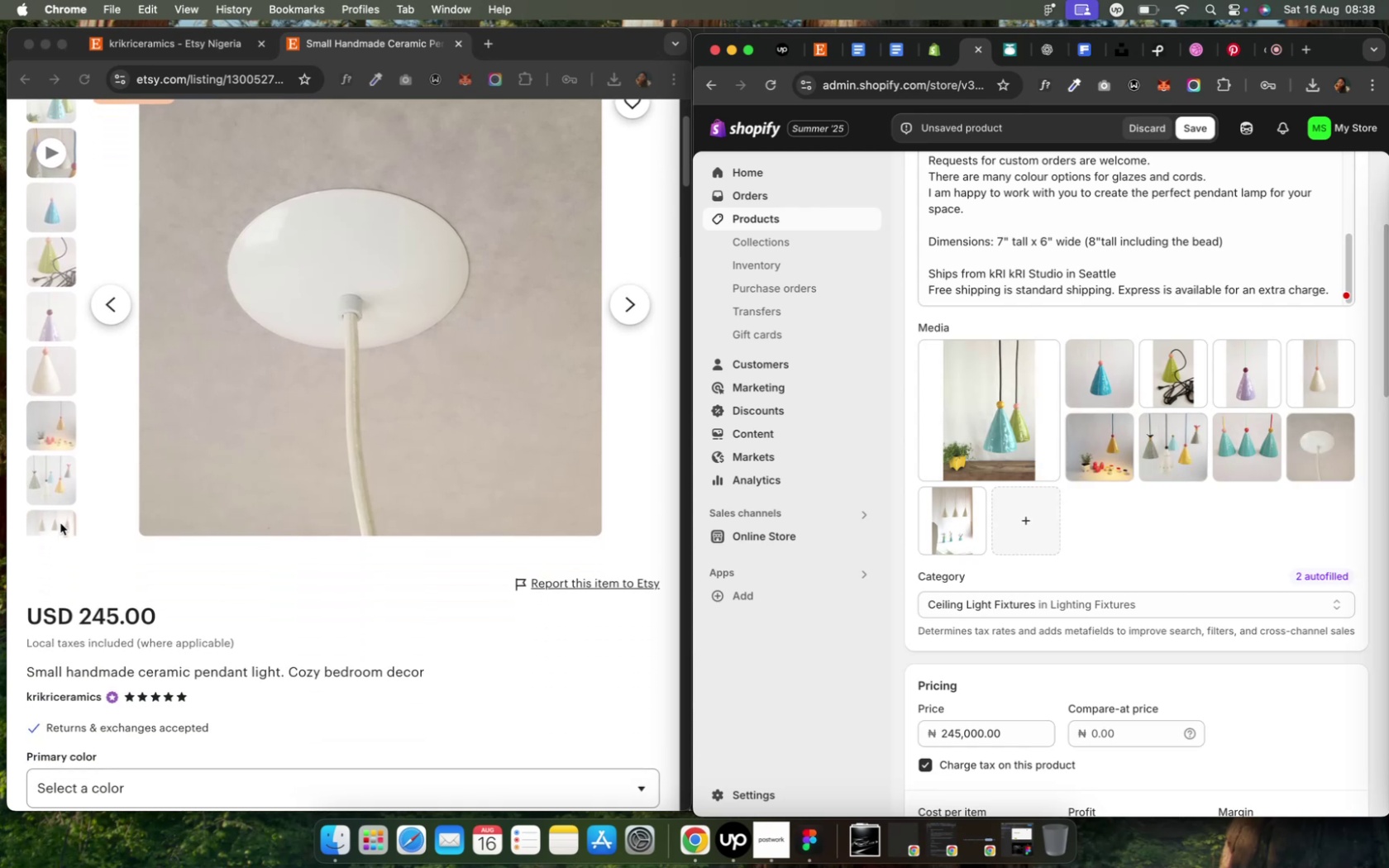 
scroll: coordinate [60, 523], scroll_direction: up, amount: 6.0
 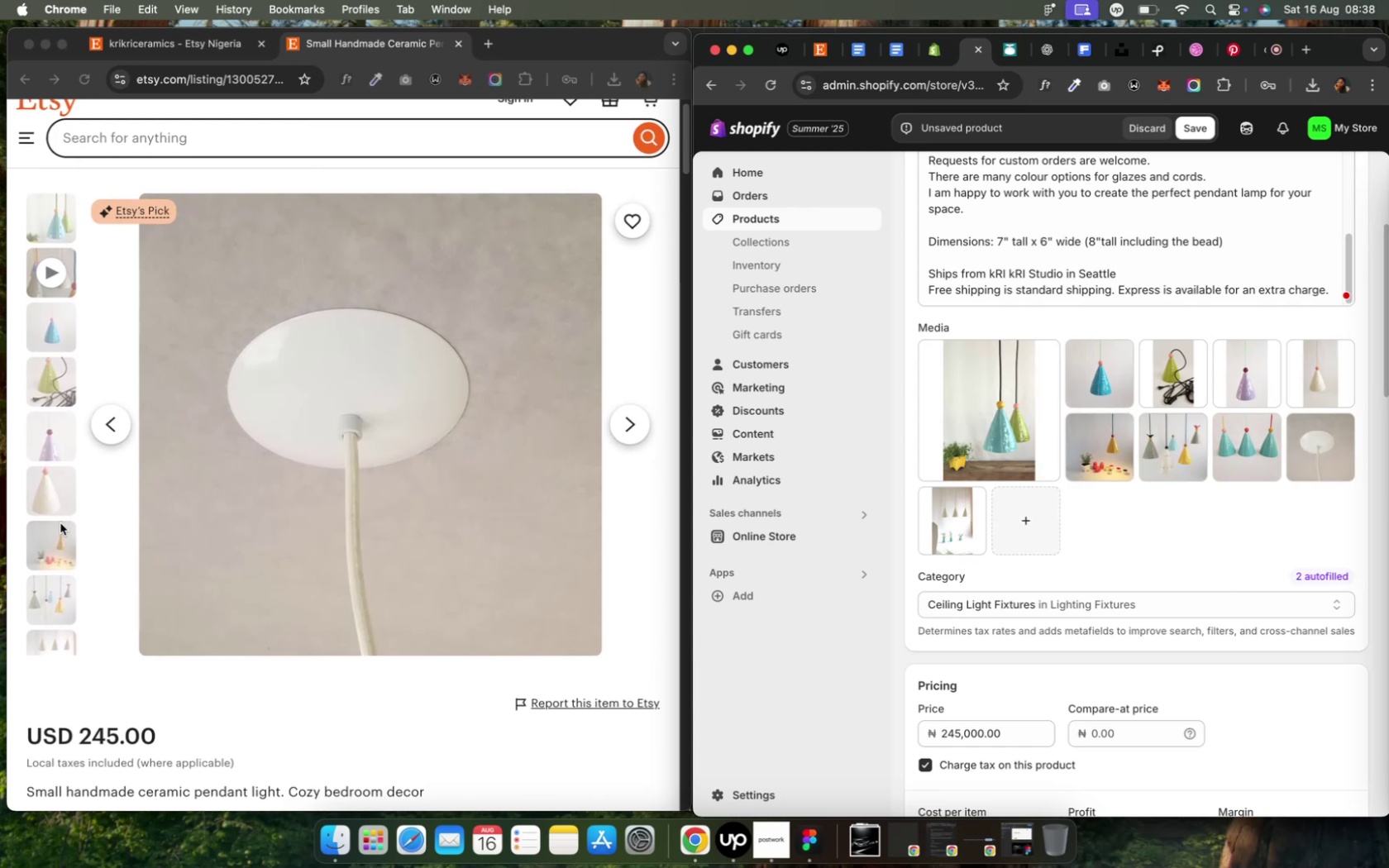 
scroll: coordinate [55, 497], scroll_direction: down, amount: 4.0
 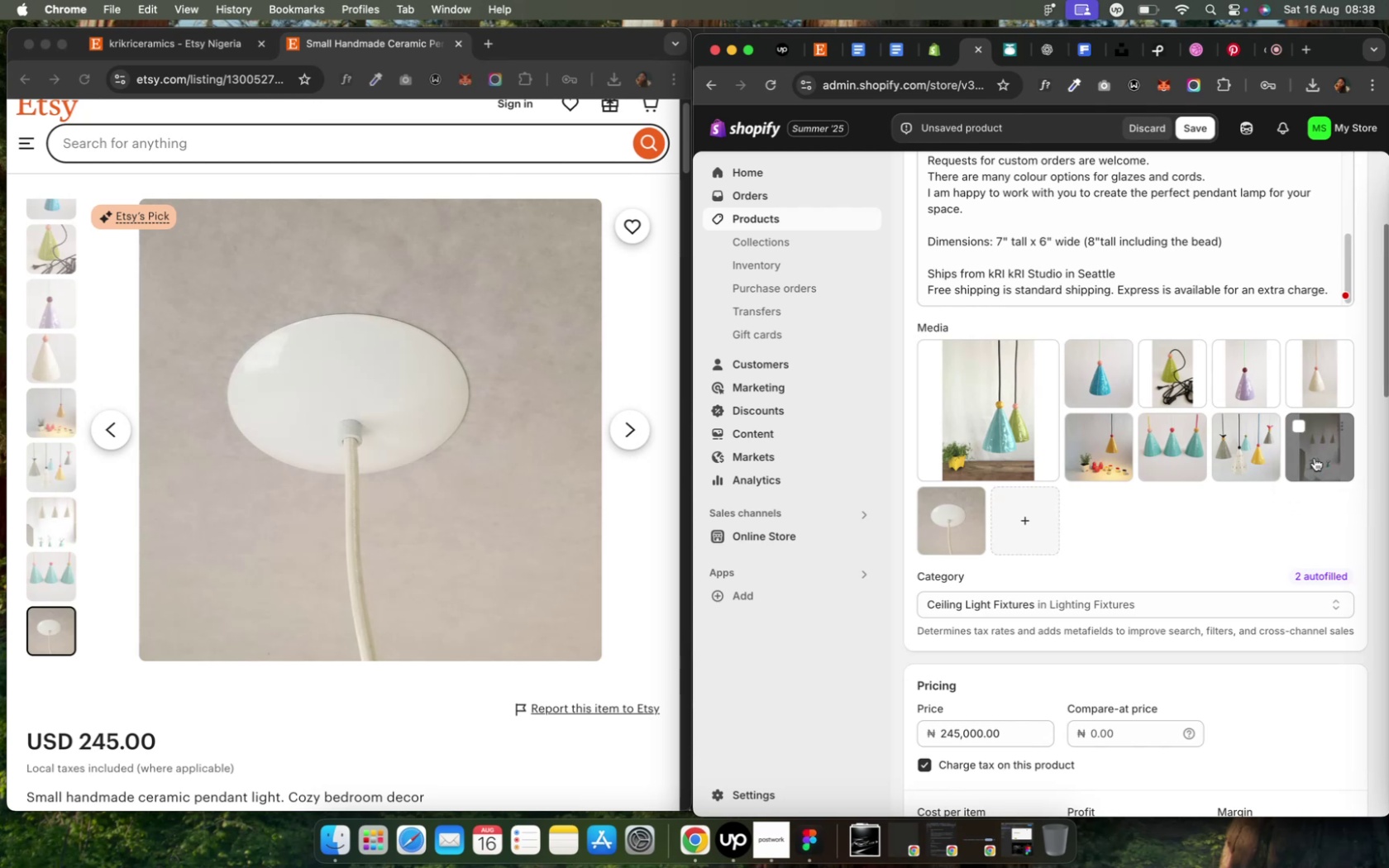 
wait(19.82)
 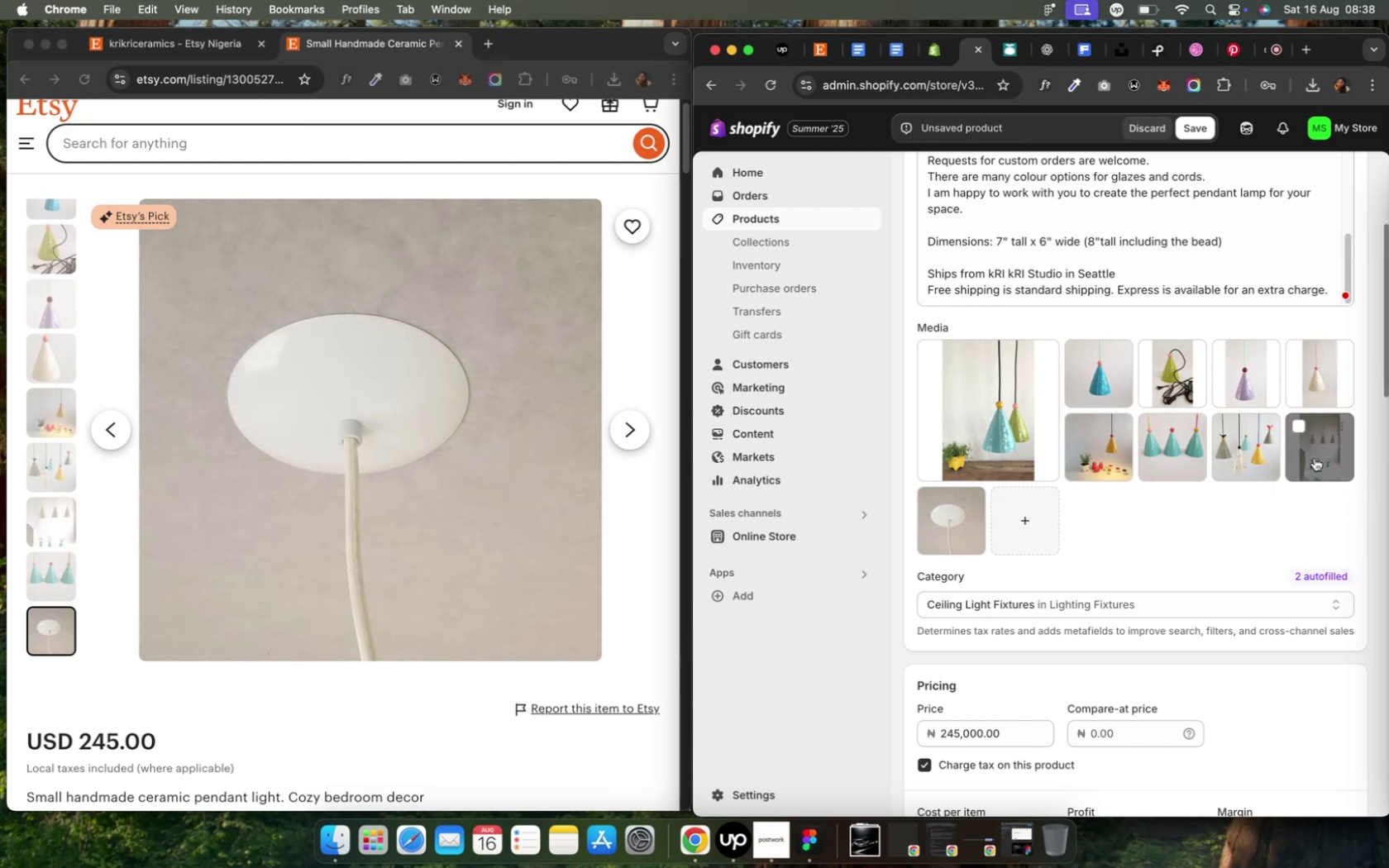 
left_click([1312, 573])
 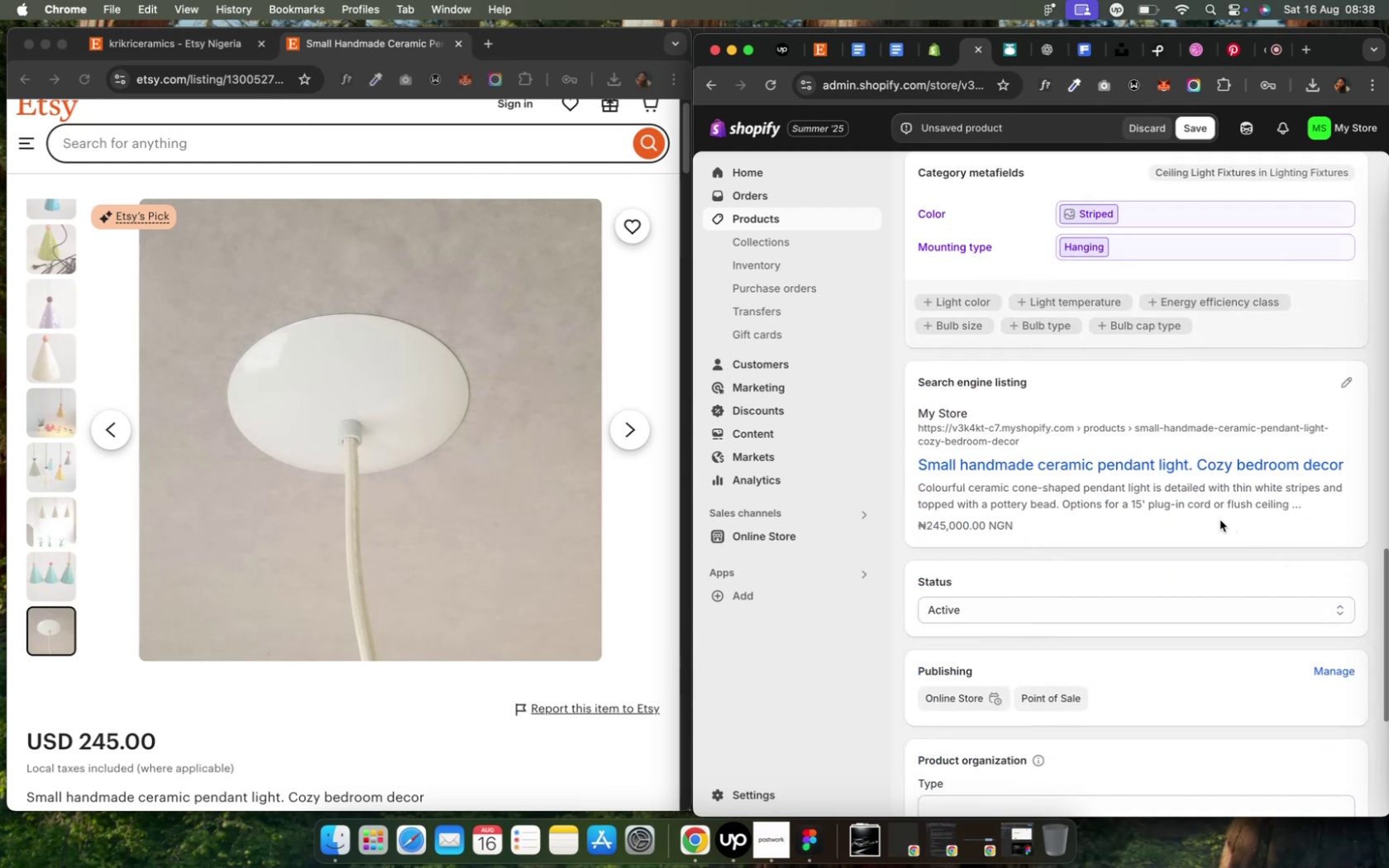 
scroll: coordinate [1219, 520], scroll_direction: up, amount: 3.0
 